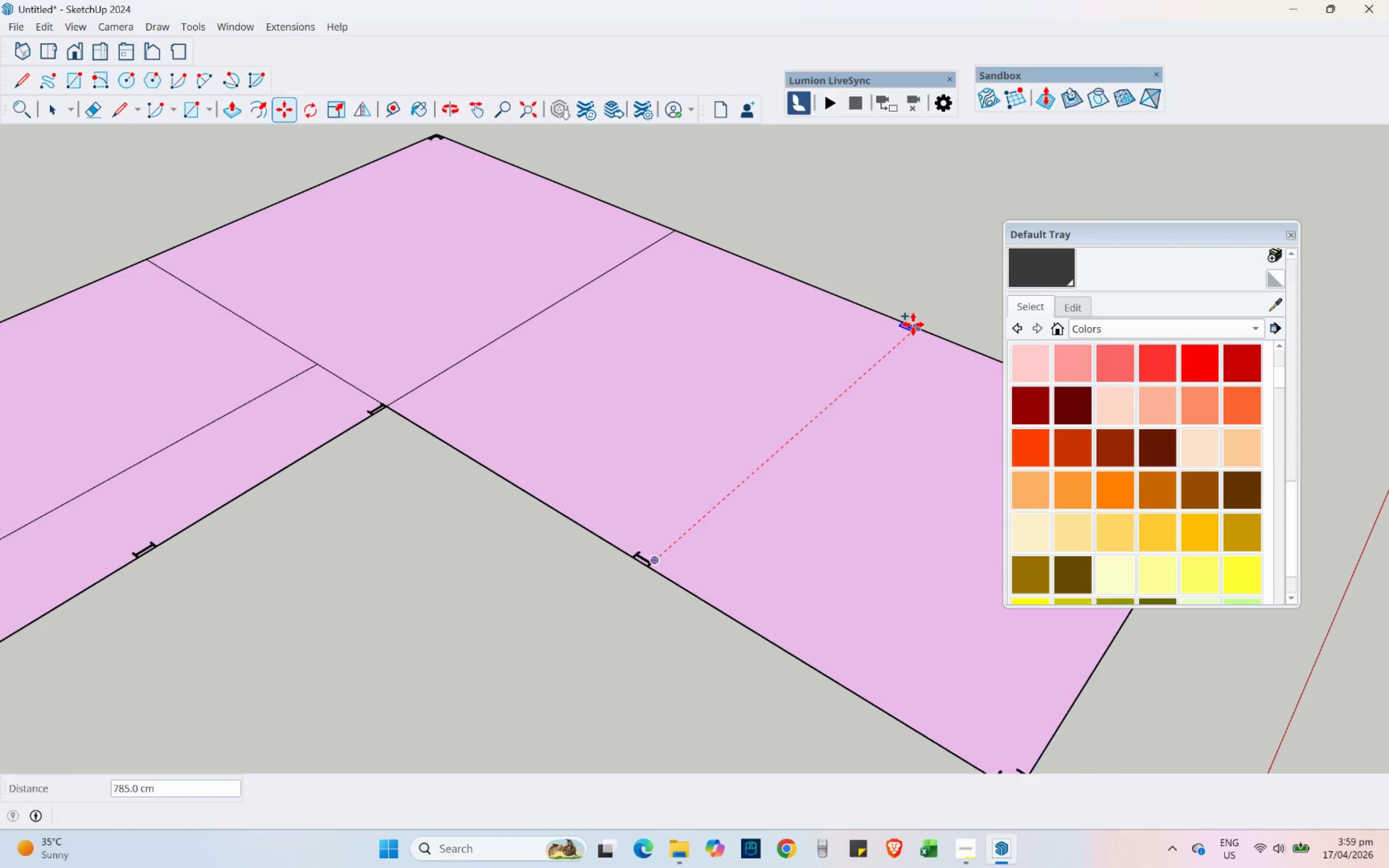 
left_click([914, 324])
 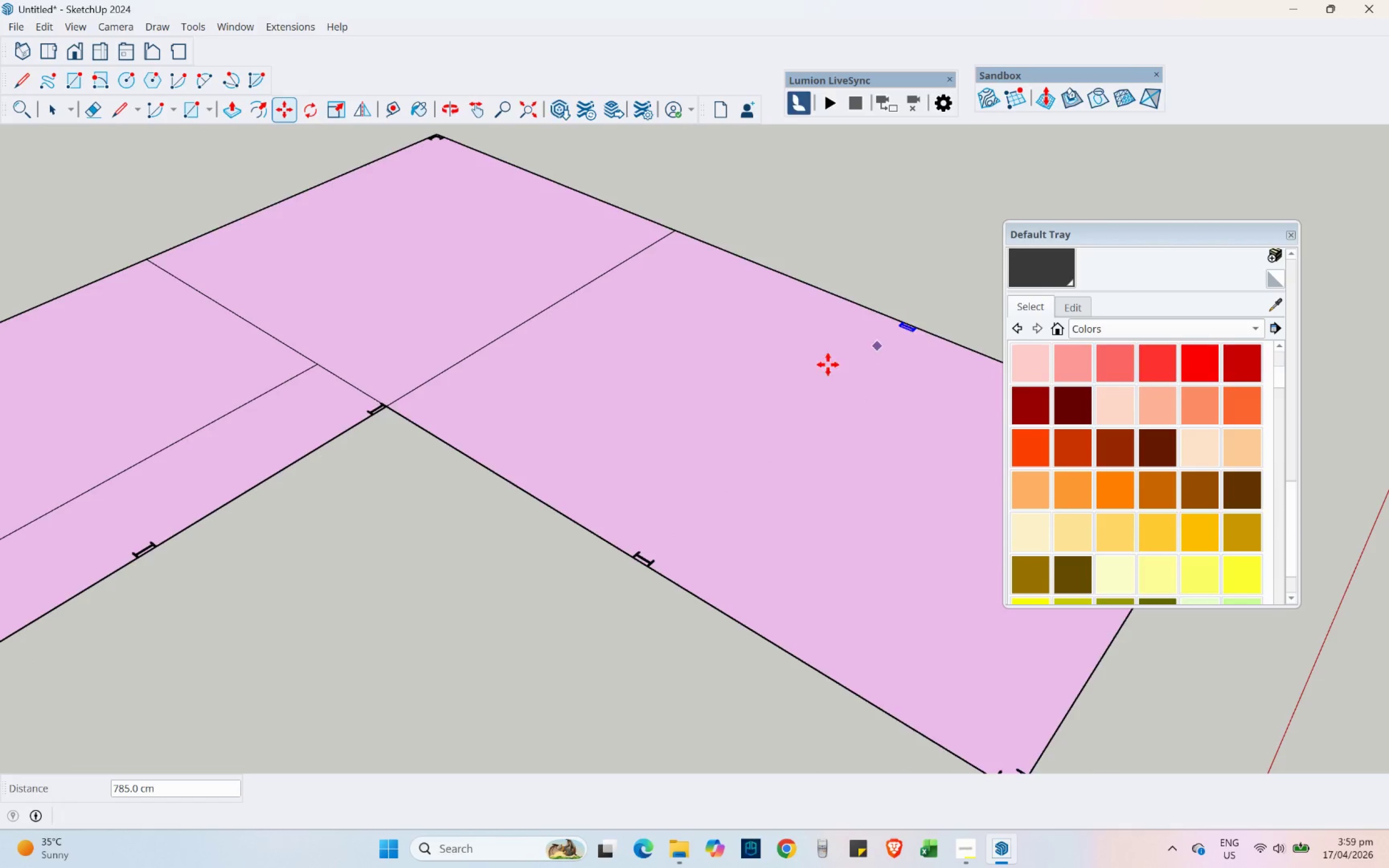 
scroll: coordinate [409, 405], scroll_direction: down, amount: 5.0
 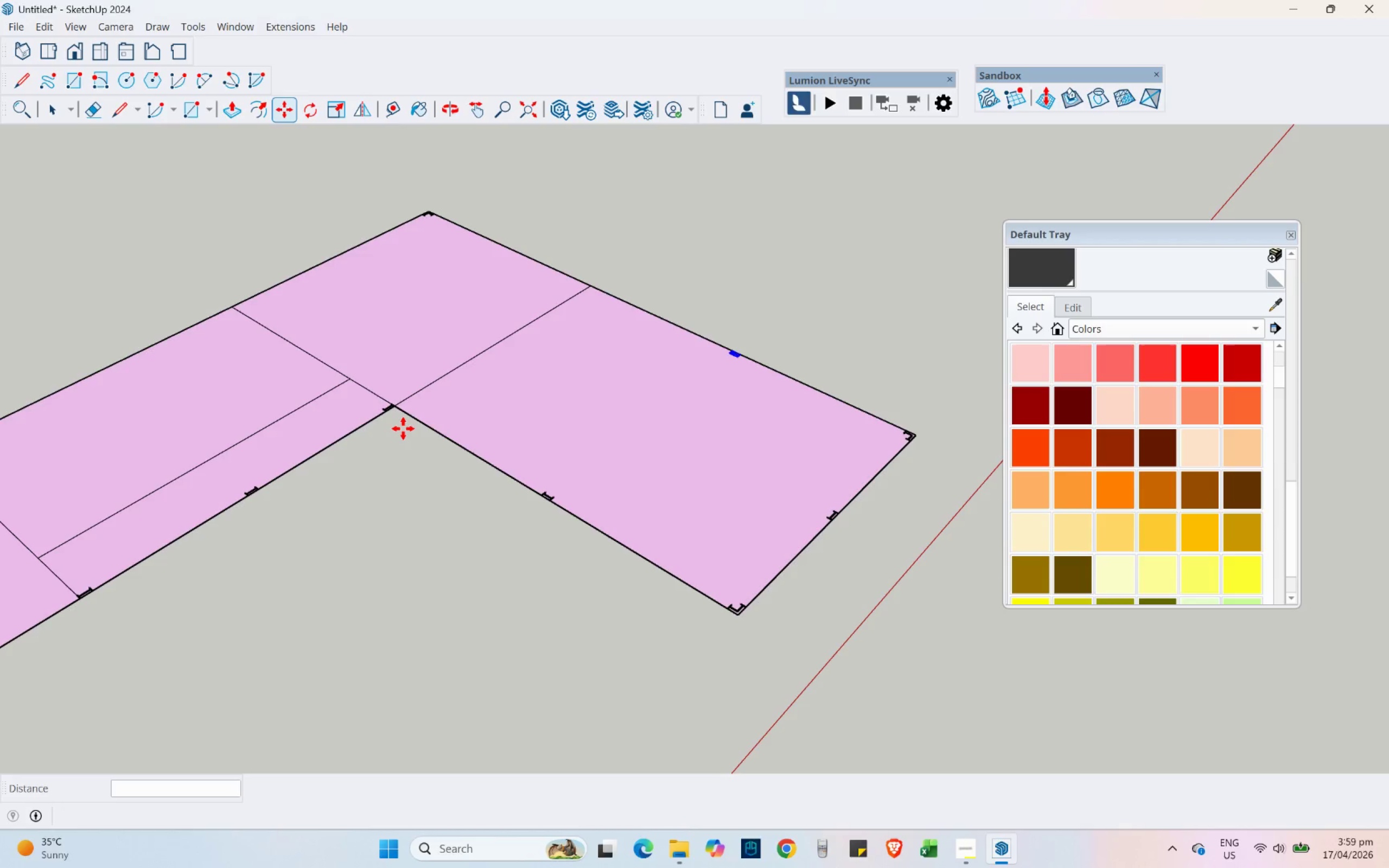 
wait(8.89)
 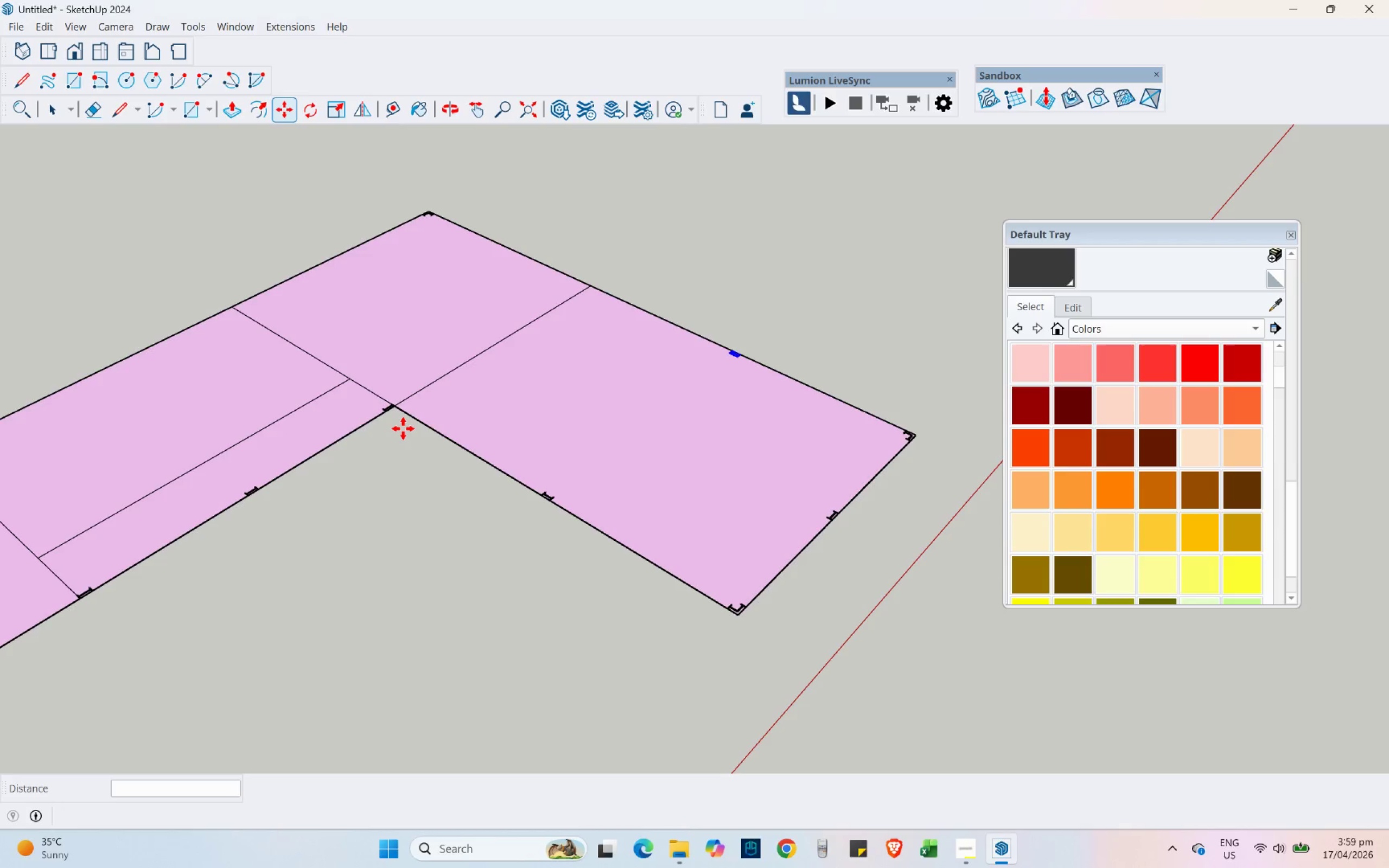 
hold_key(key=ShiftLeft, duration=0.77)
 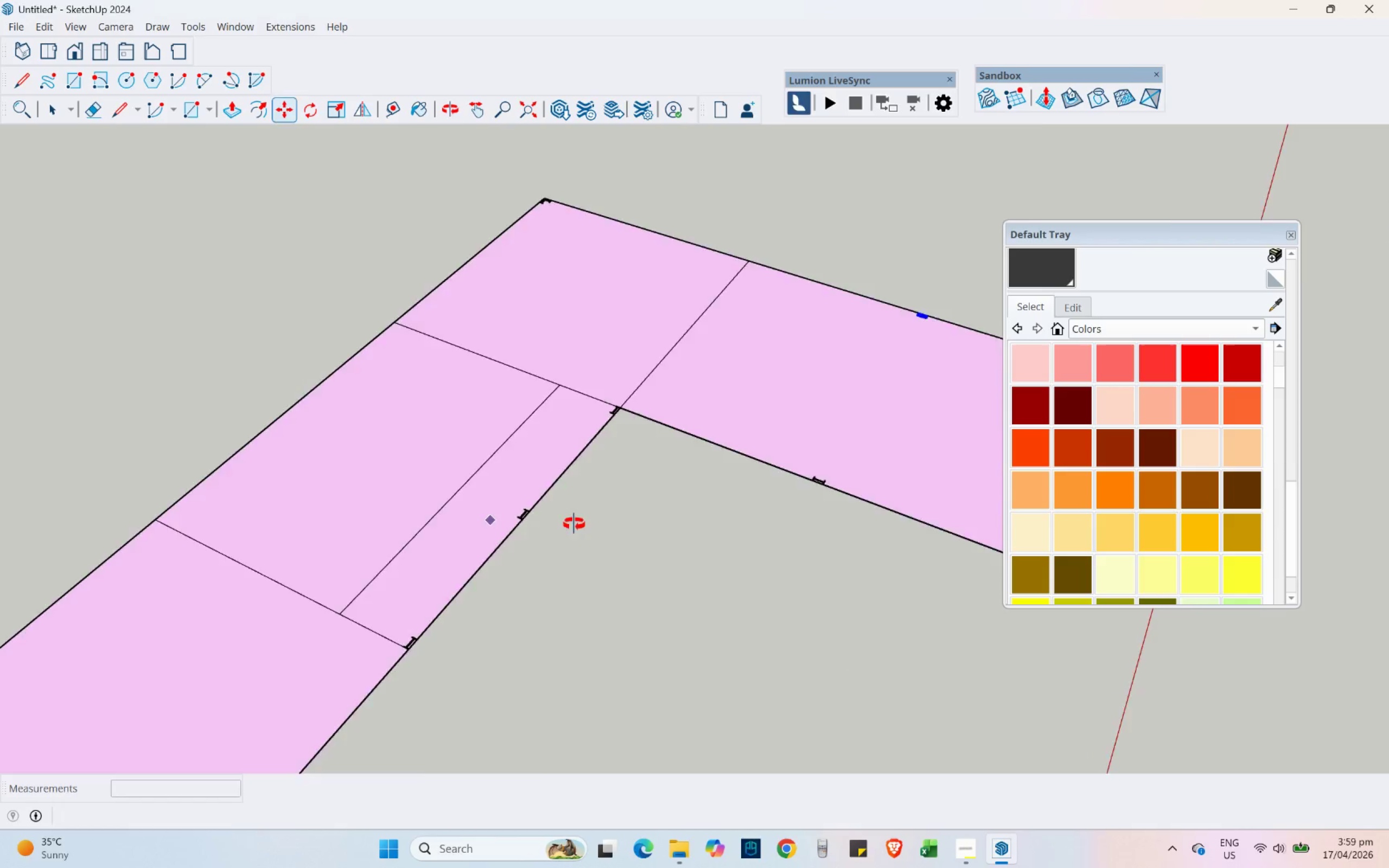 
hold_key(key=ShiftLeft, duration=0.52)
 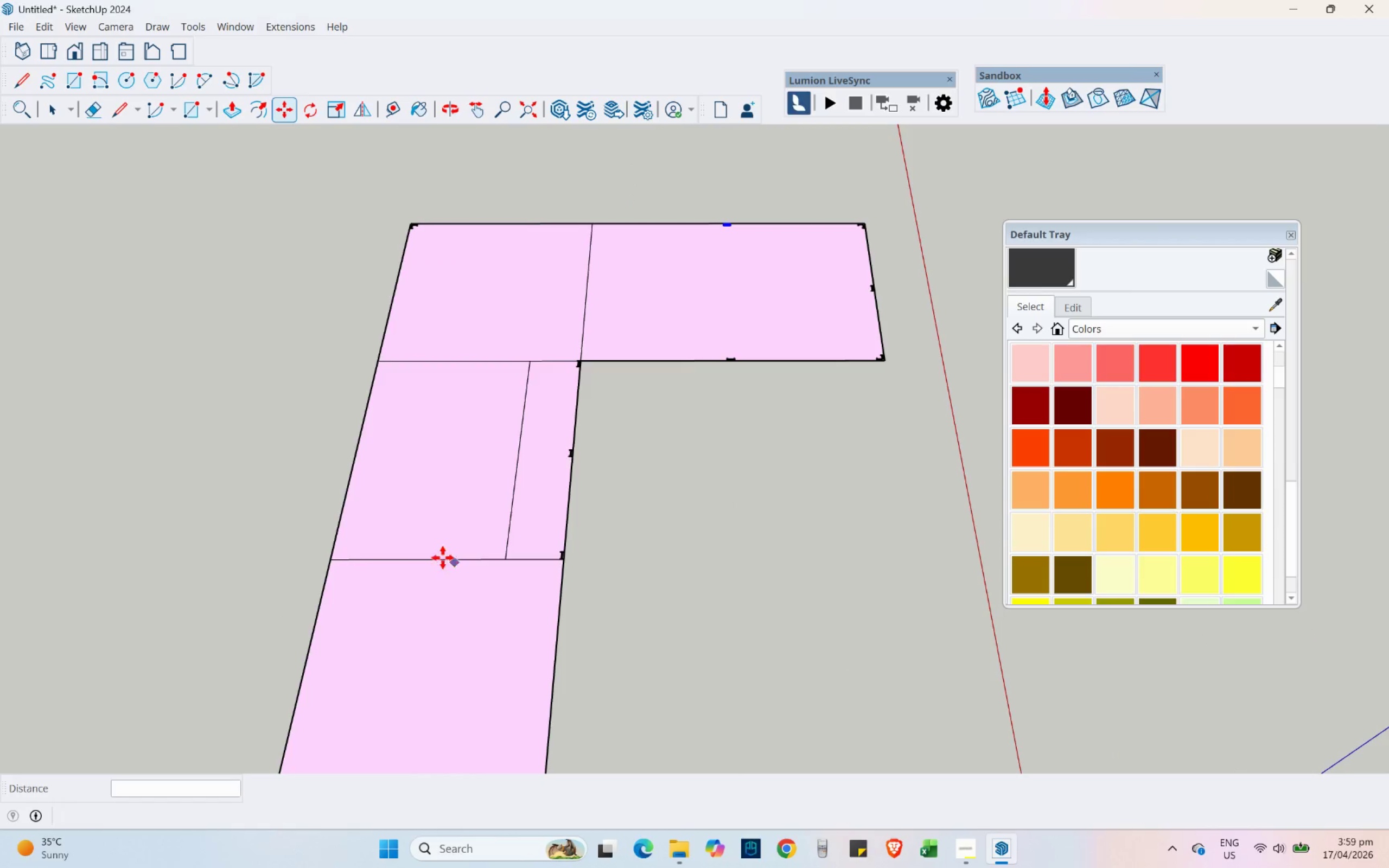 
hold_key(key=ShiftLeft, duration=8.55)
scroll: coordinate [454, 563], scroll_direction: down, amount: 5.0
 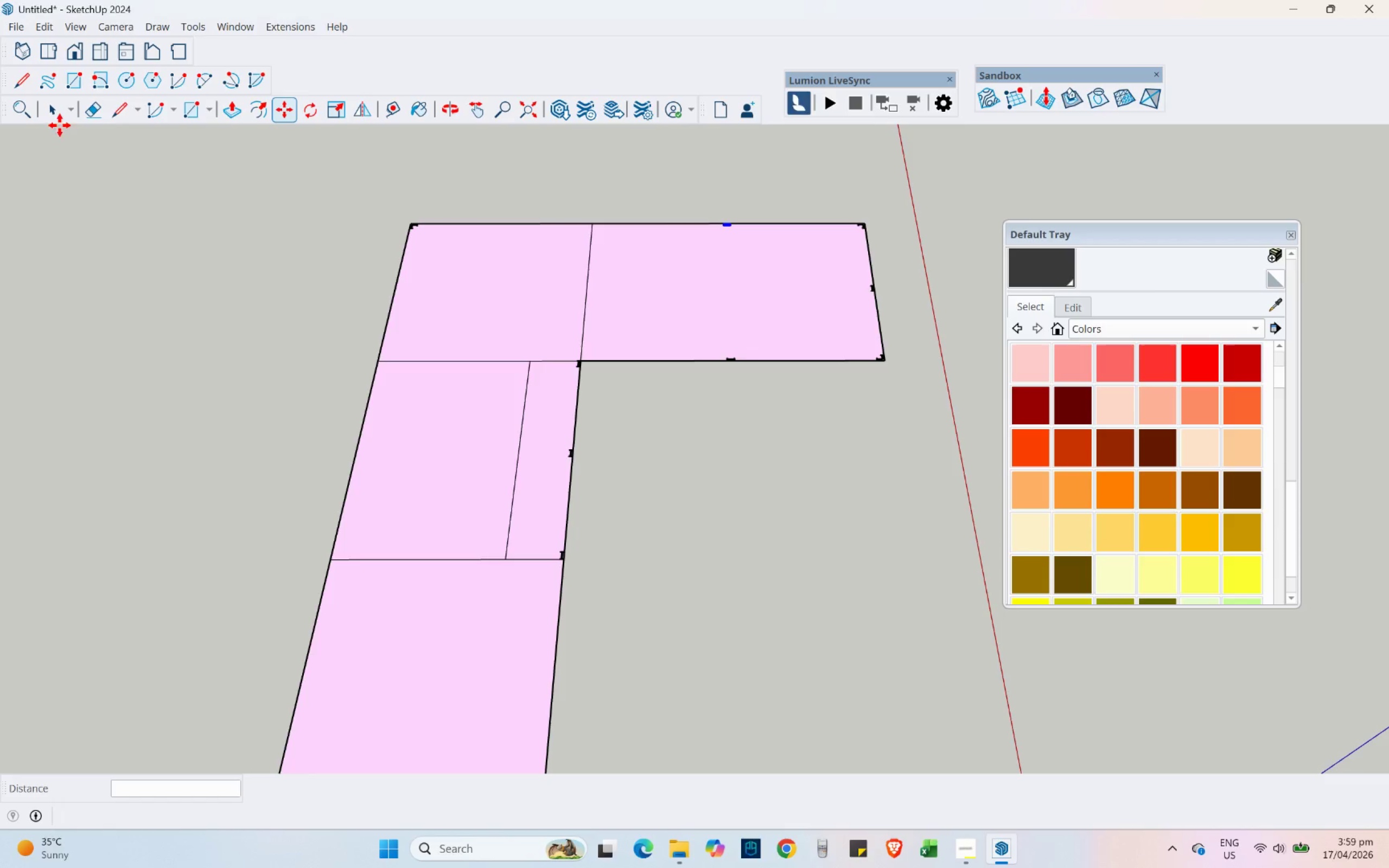 
left_click([56, 116])
 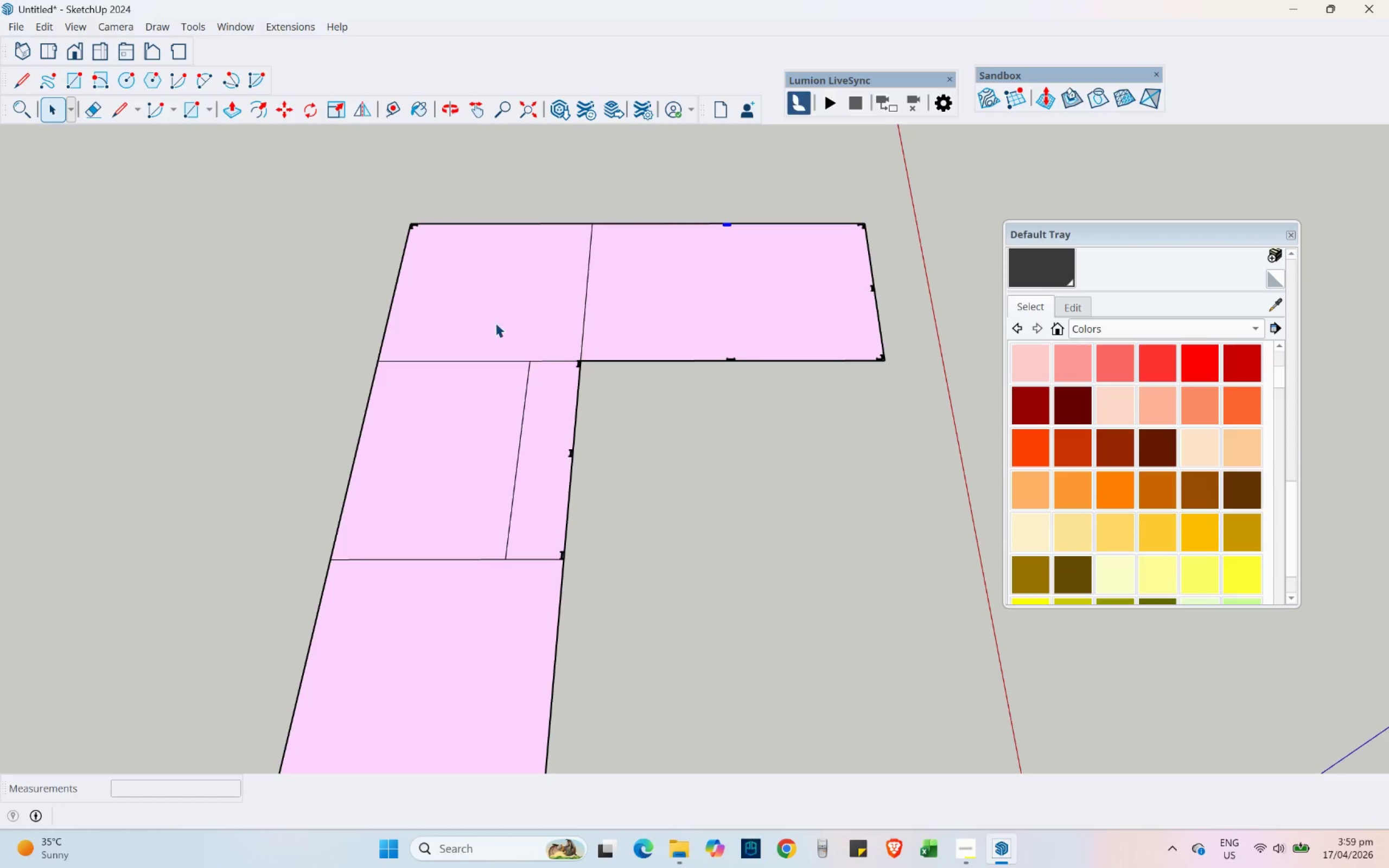 
left_click_drag(start_coordinate=[515, 323], to_coordinate=[599, 628])
 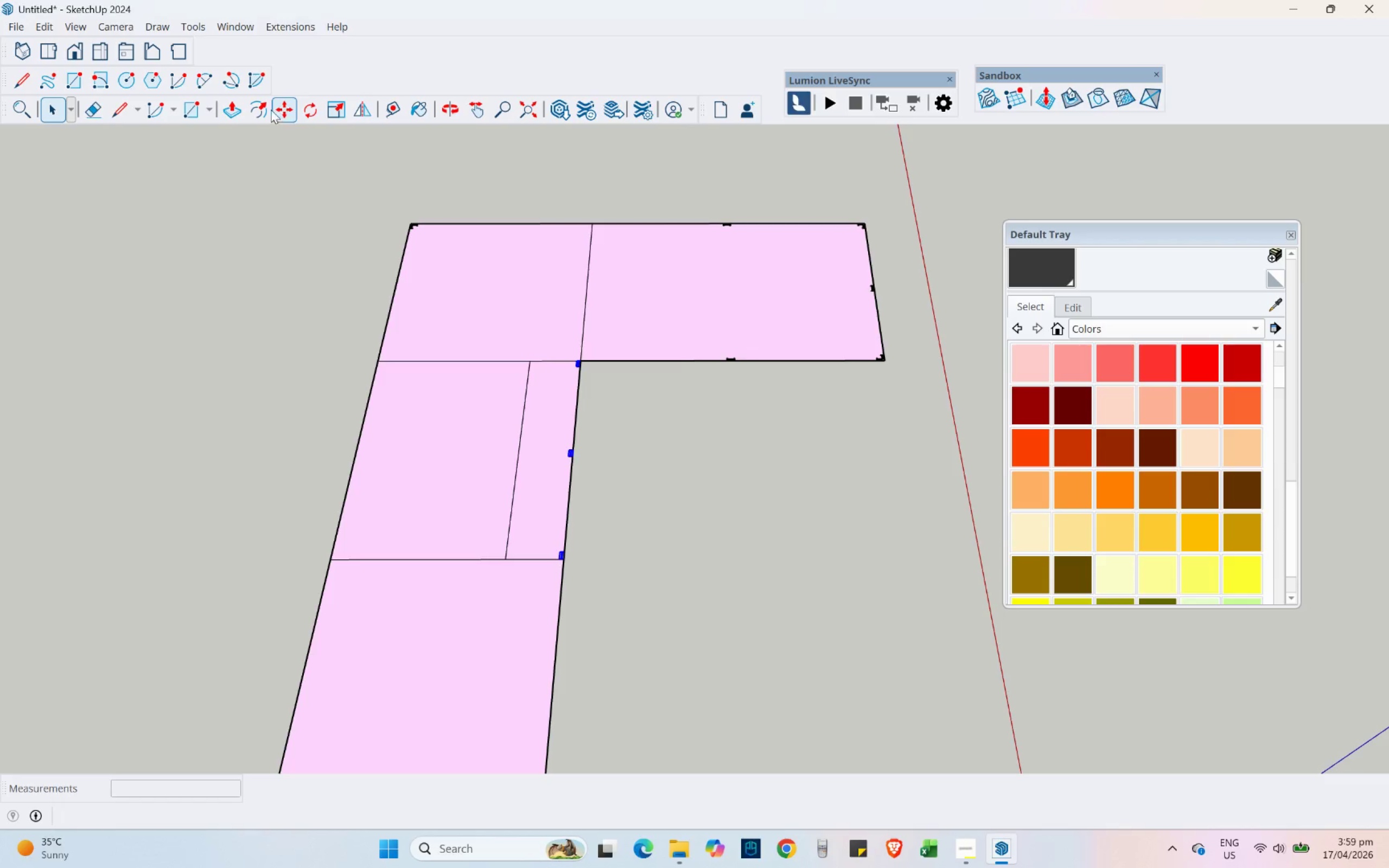 
left_click([283, 110])
 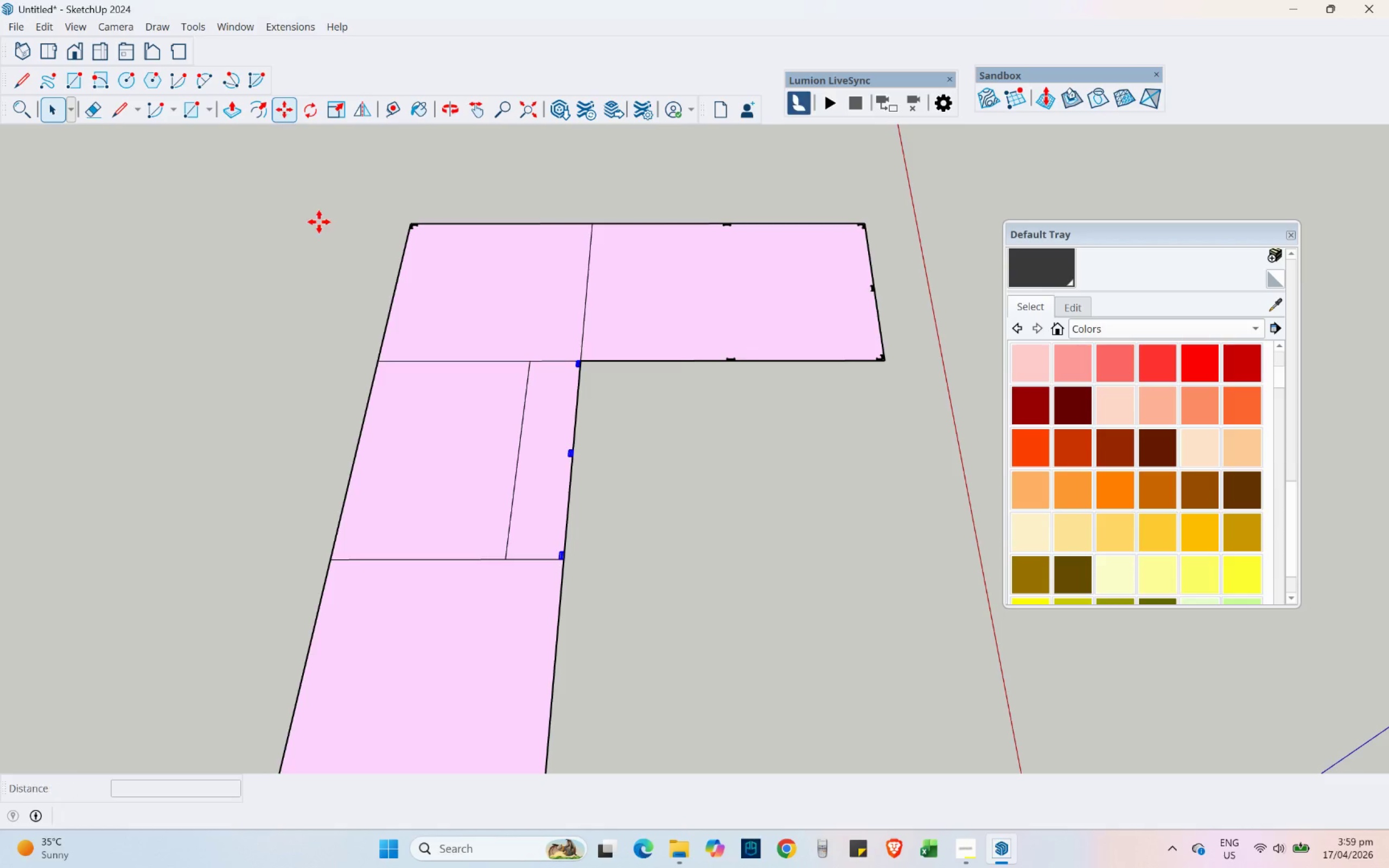 
key(Control+ControlLeft)
 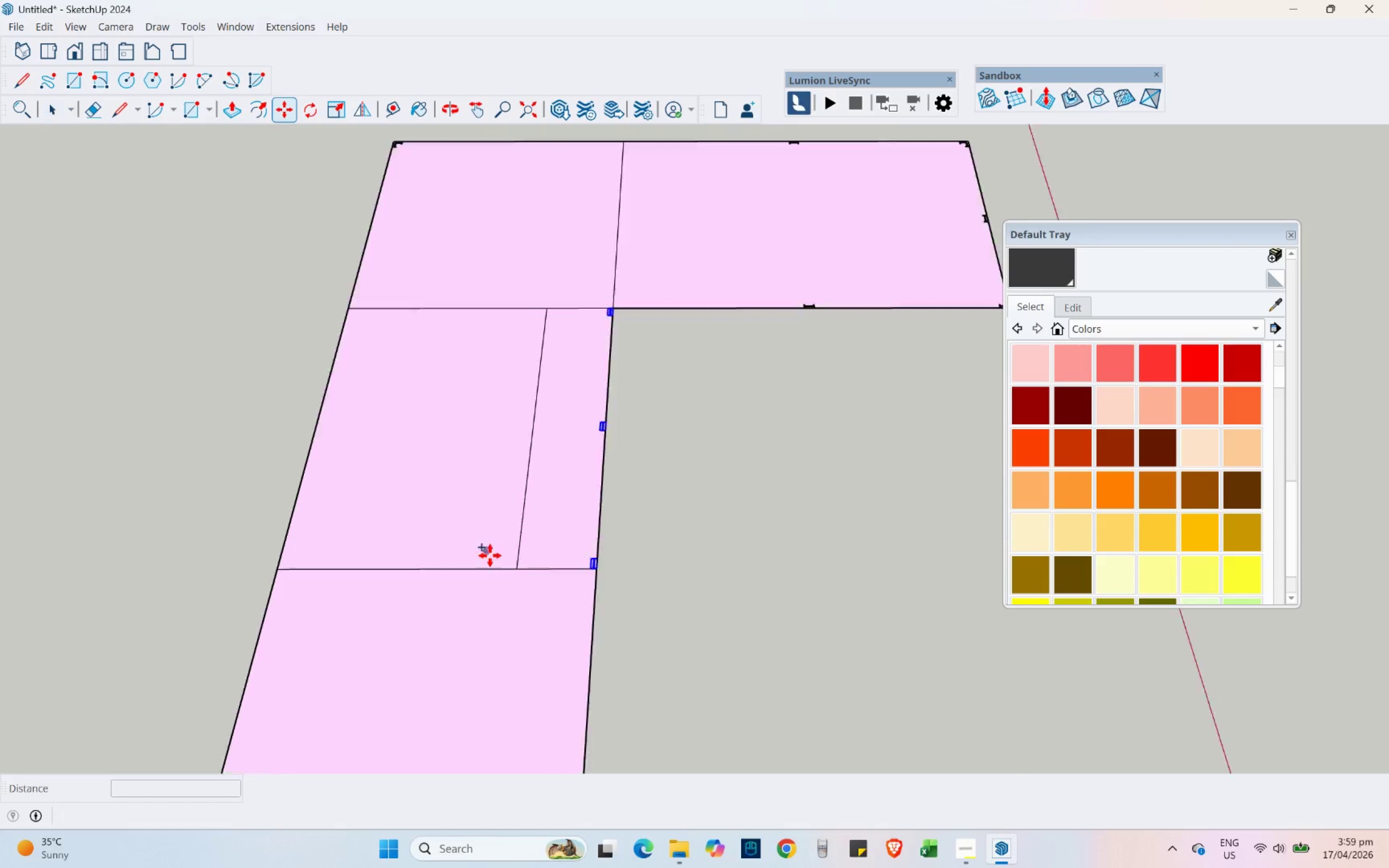 
scroll: coordinate [600, 591], scroll_direction: up, amount: 13.0
 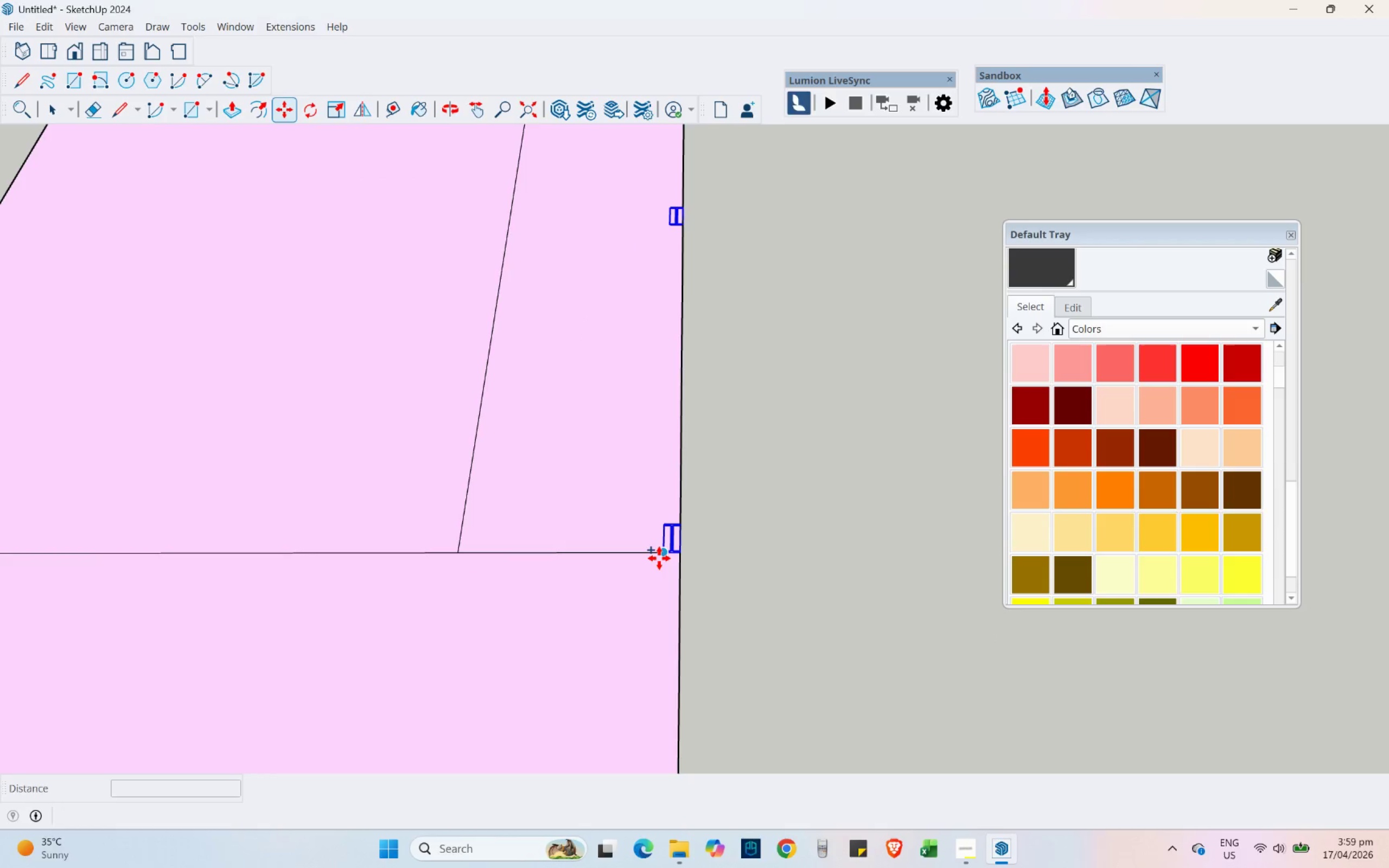 
left_click([659, 558])
 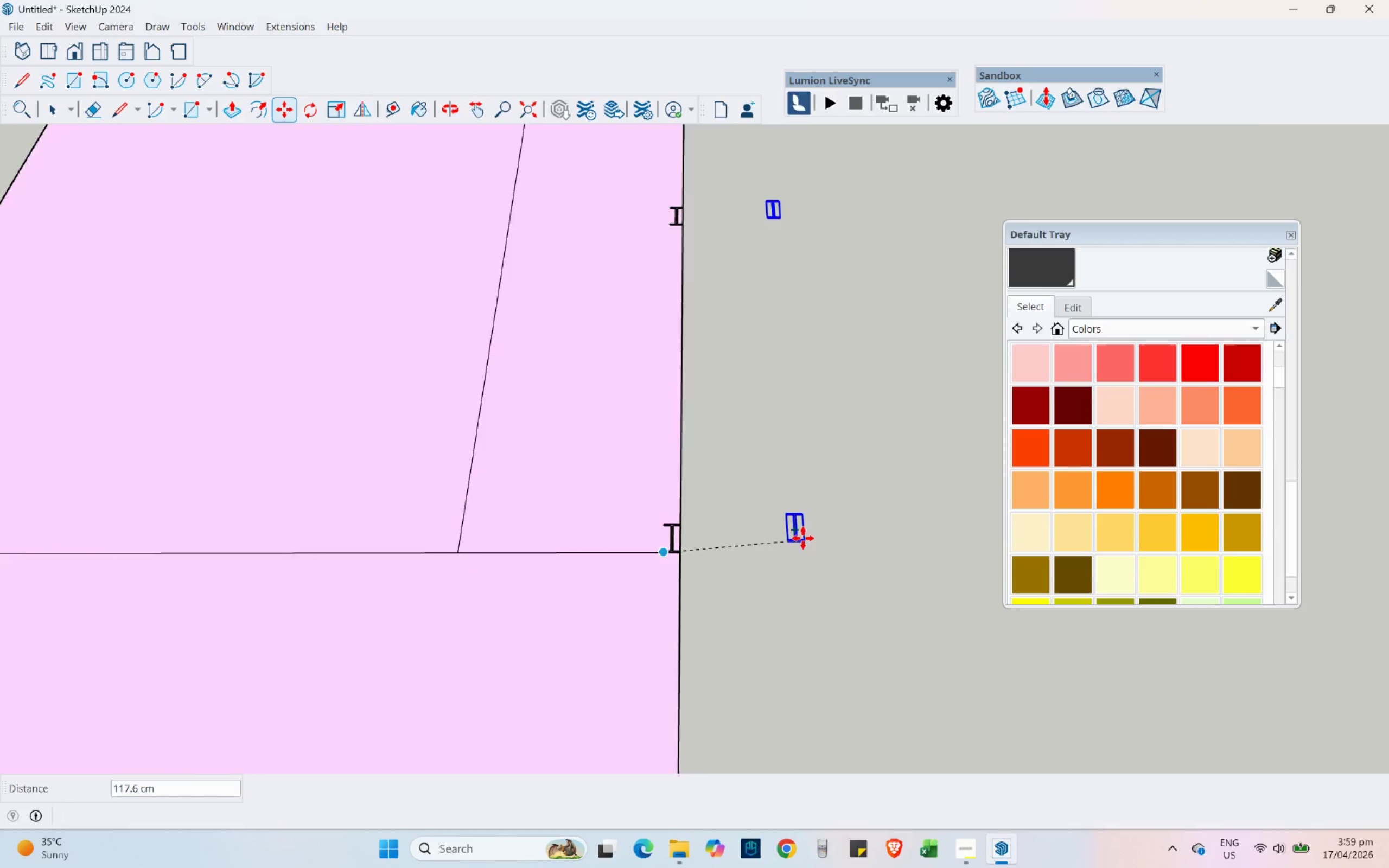 
scroll: coordinate [804, 538], scroll_direction: down, amount: 6.0
 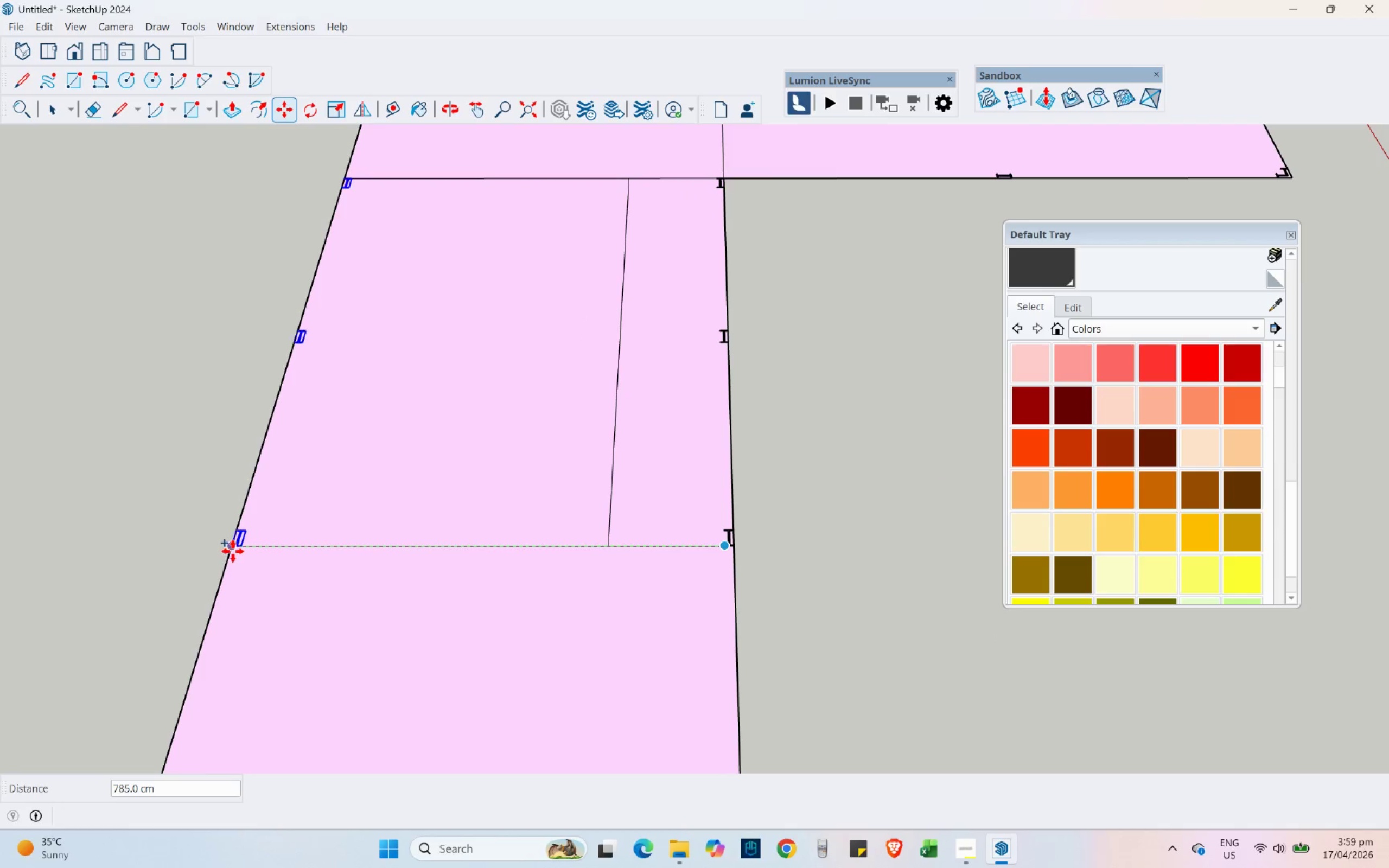 
left_click([233, 551])
 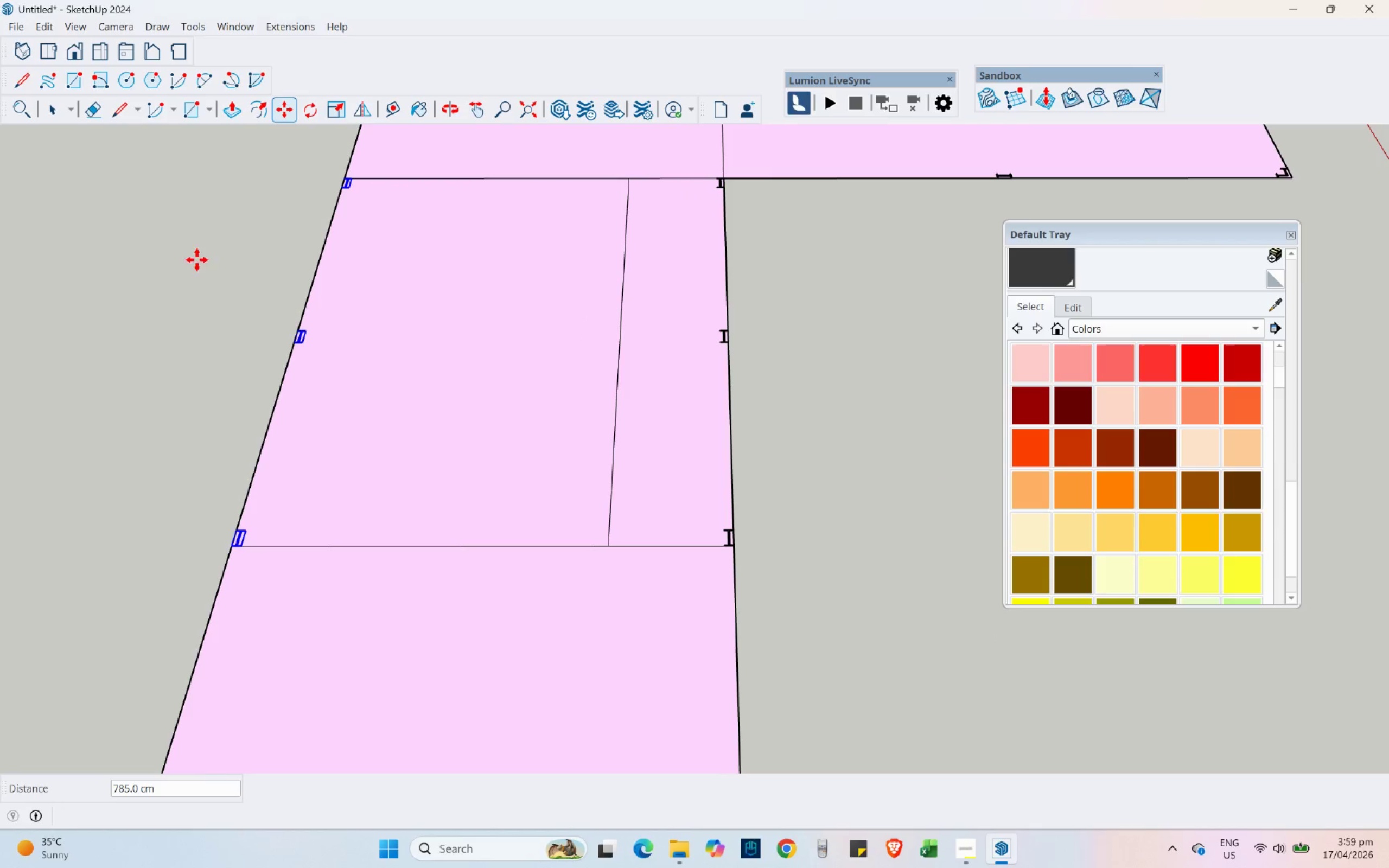 
left_click([46, 105])
 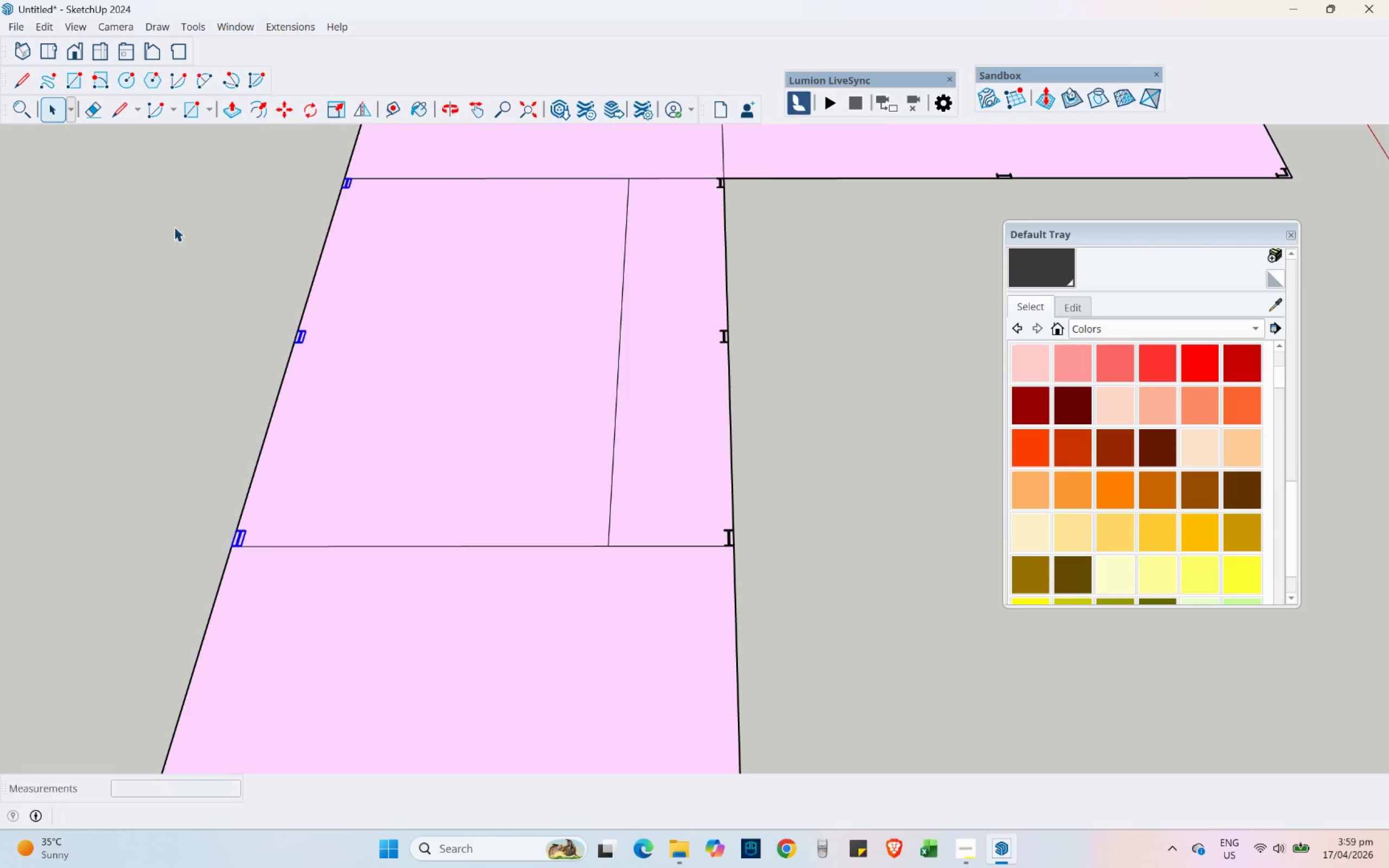 
hold_key(key=ShiftLeft, duration=0.7)
left_click_drag(start_coordinate=[233, 296], to_coordinate=[361, 405])
 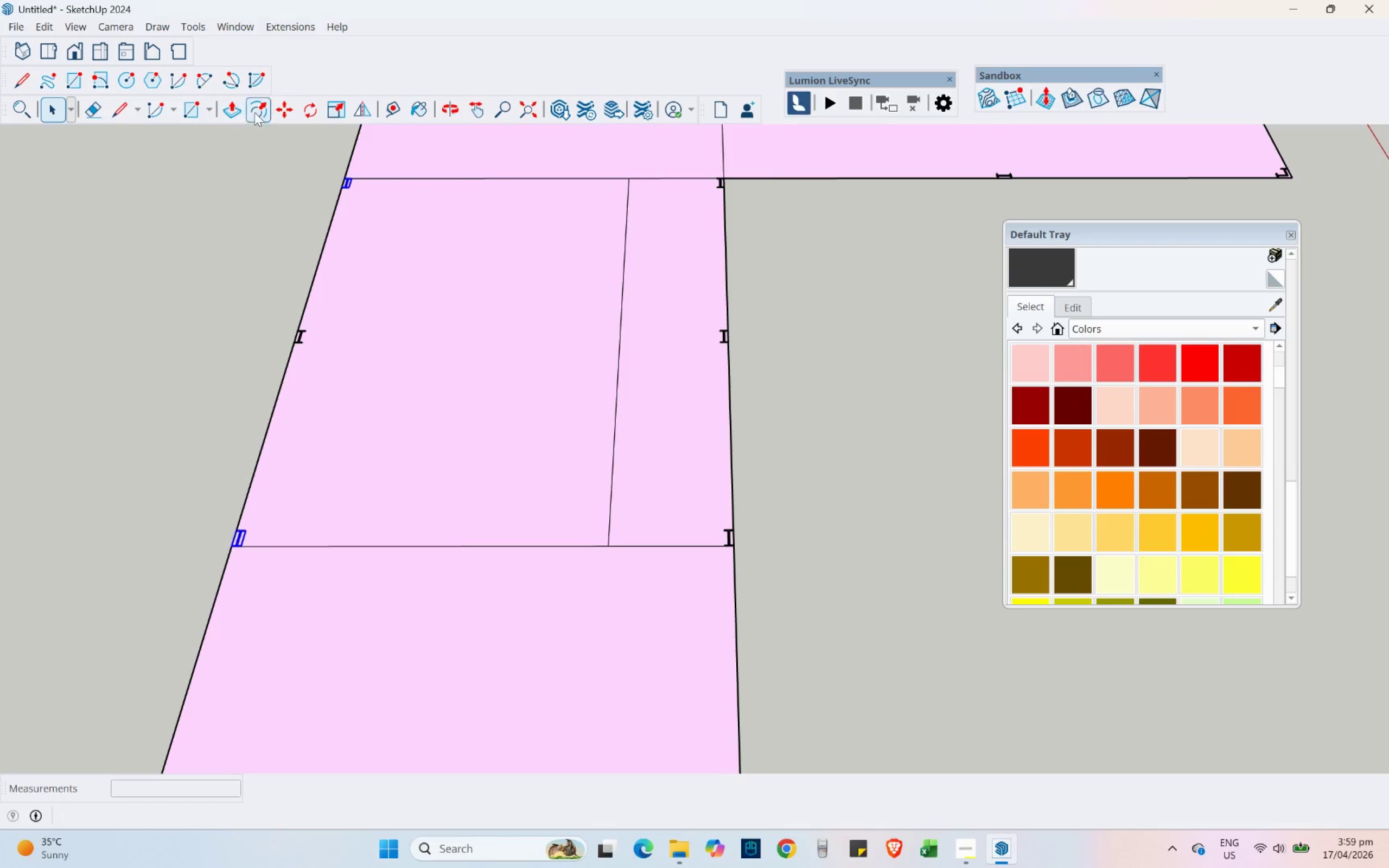 
left_click([289, 112])
 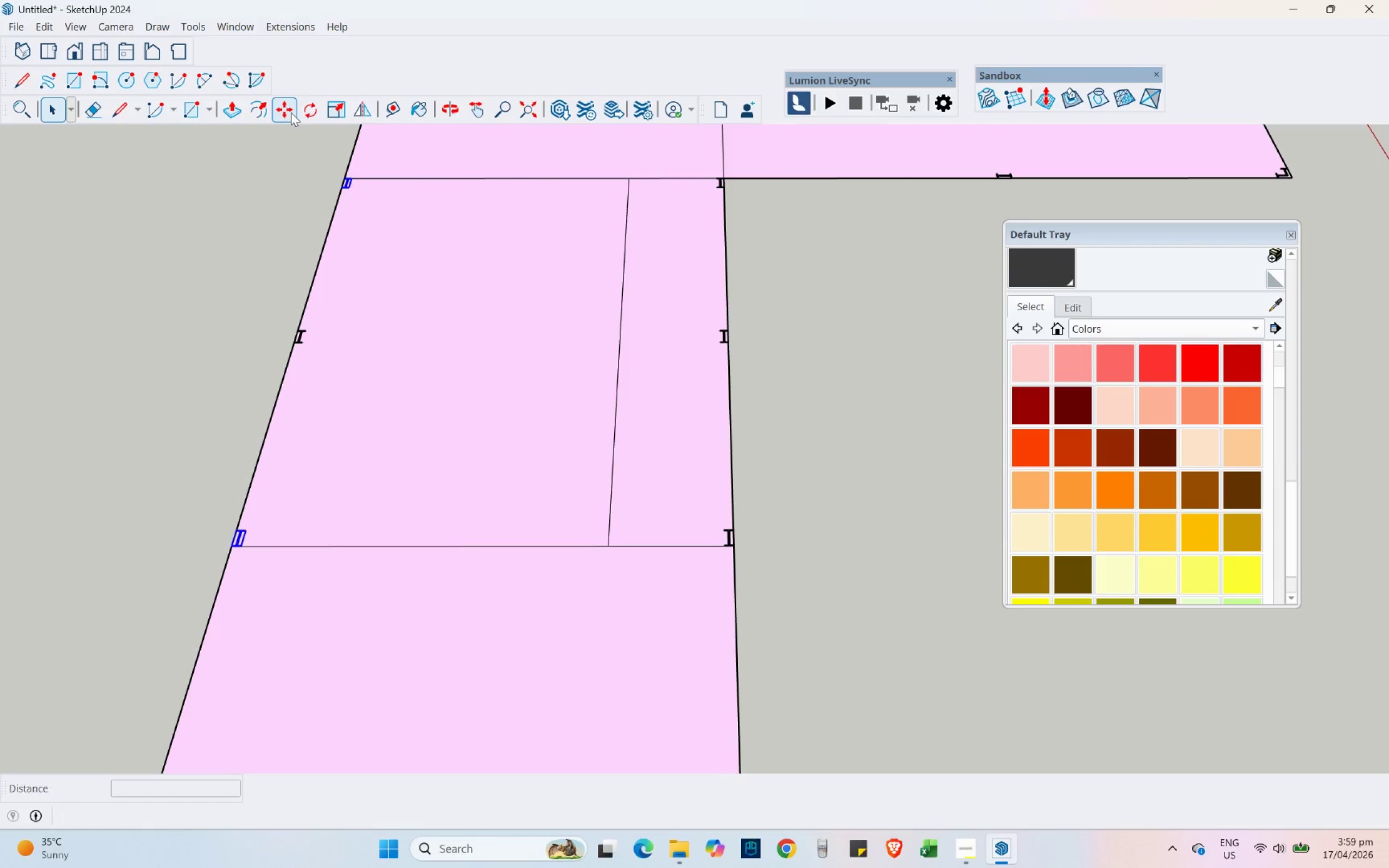 
key(Control+ControlLeft)
 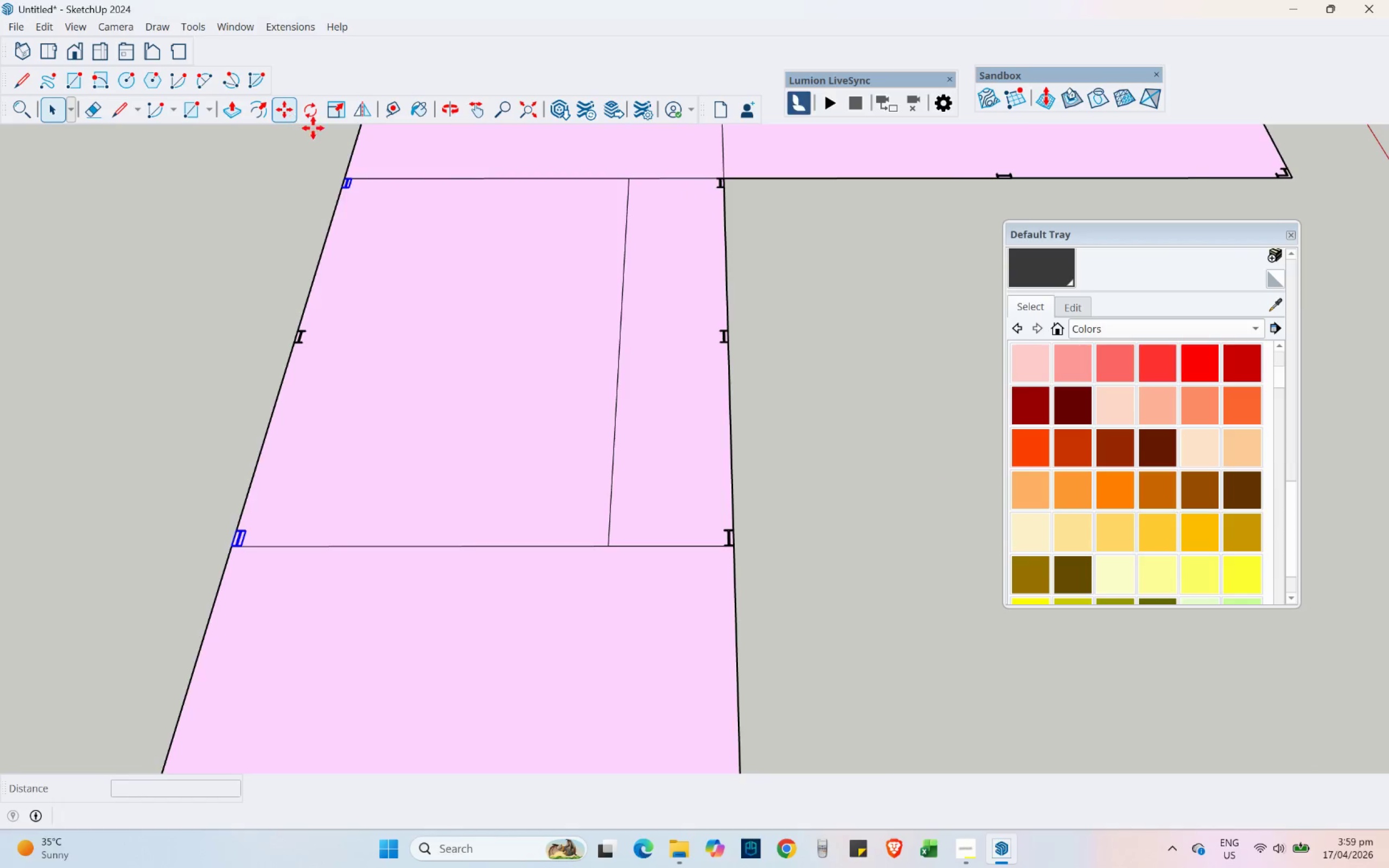 
scroll: coordinate [201, 676], scroll_direction: up, amount: 20.0
 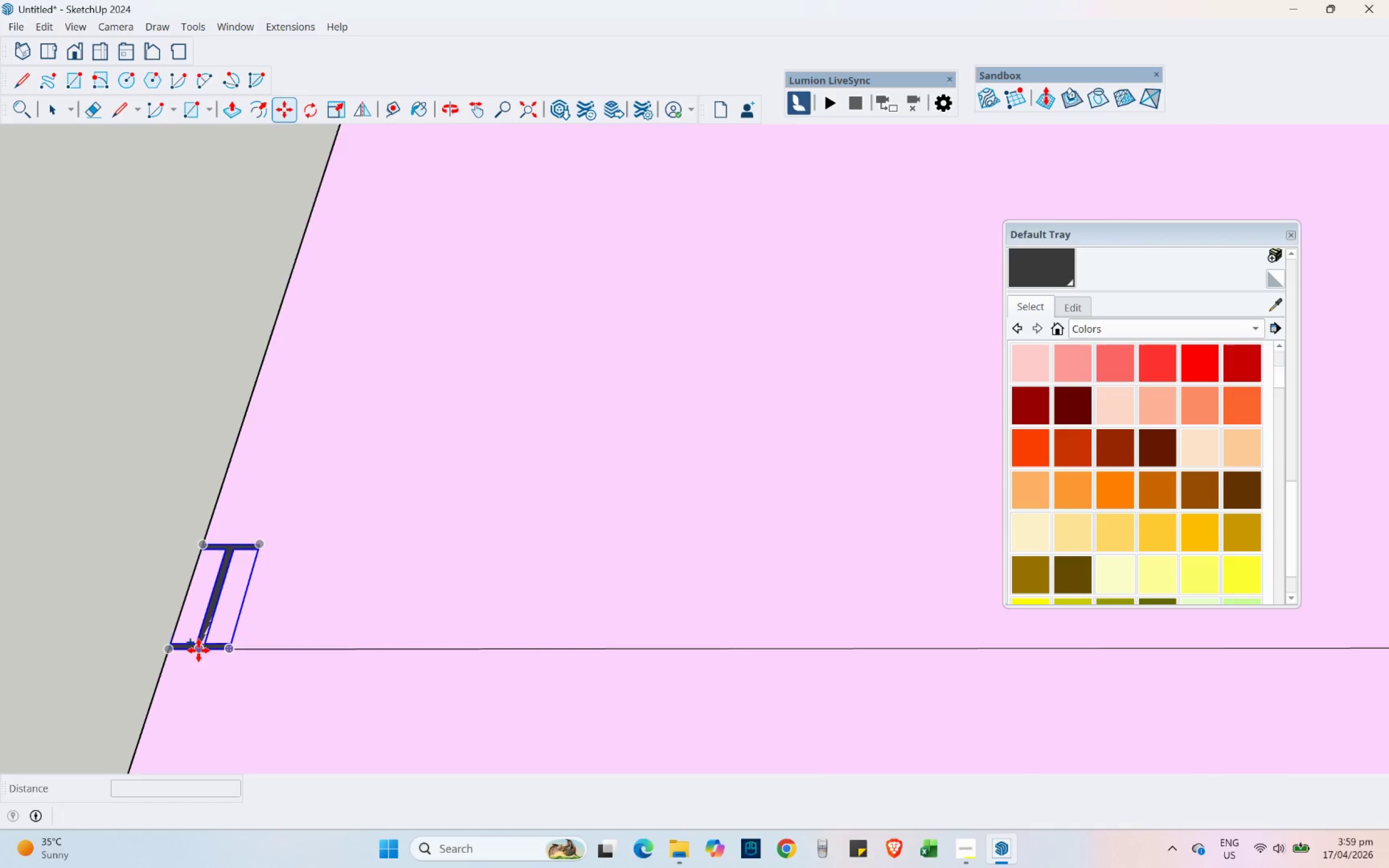 
left_click([199, 650])
 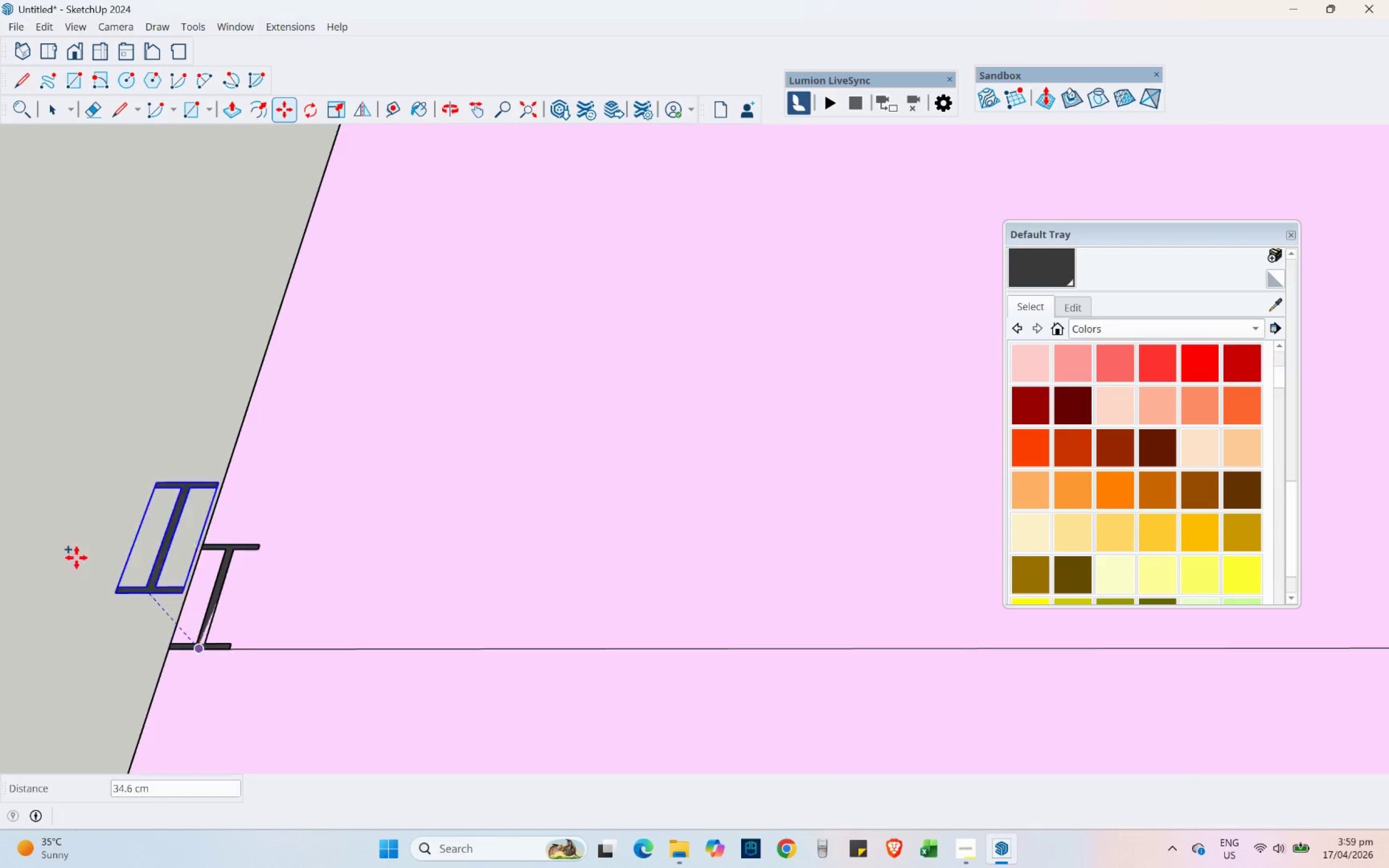 
scroll: coordinate [11, 522], scroll_direction: down, amount: 13.0
 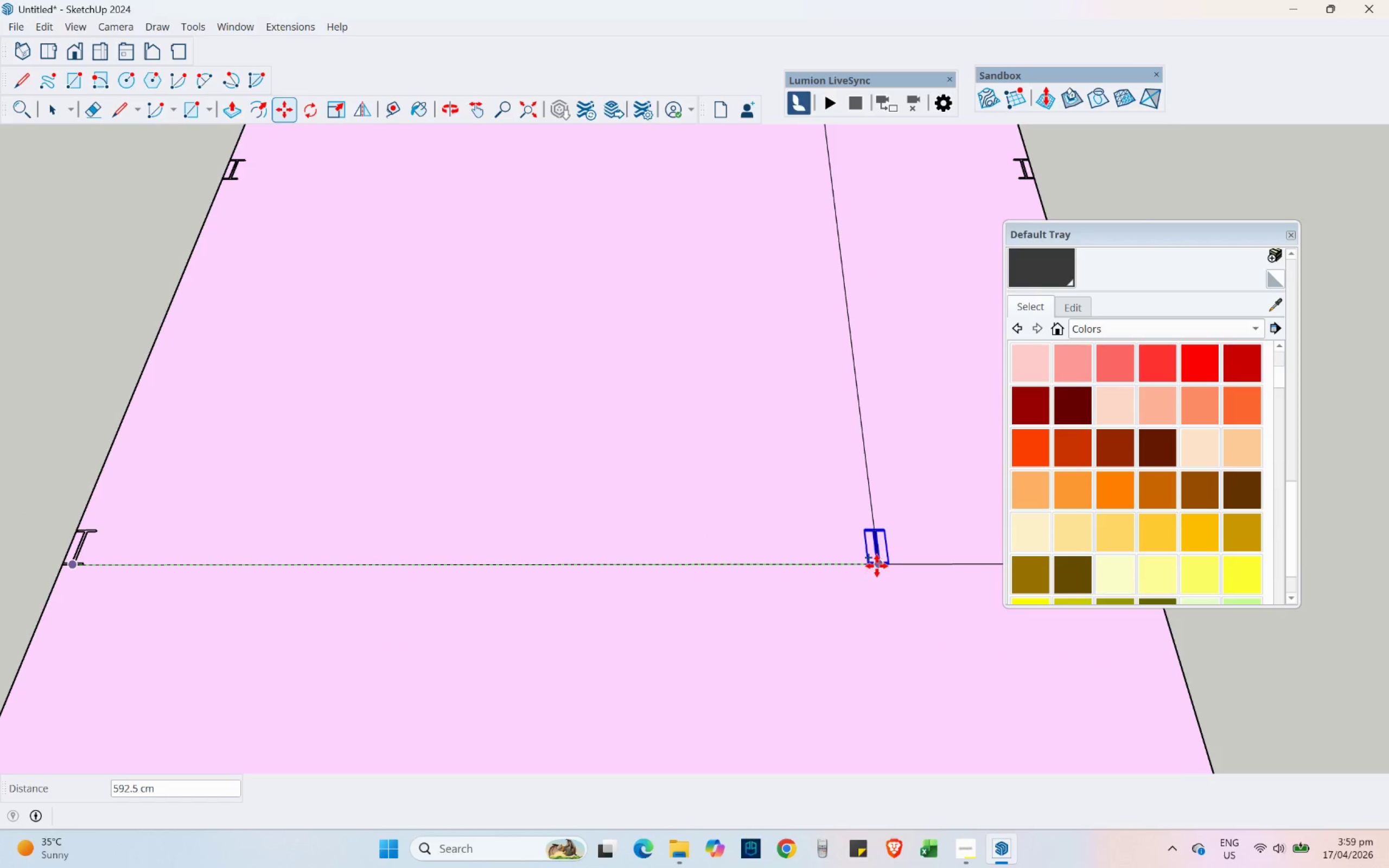 
left_click([877, 566])
 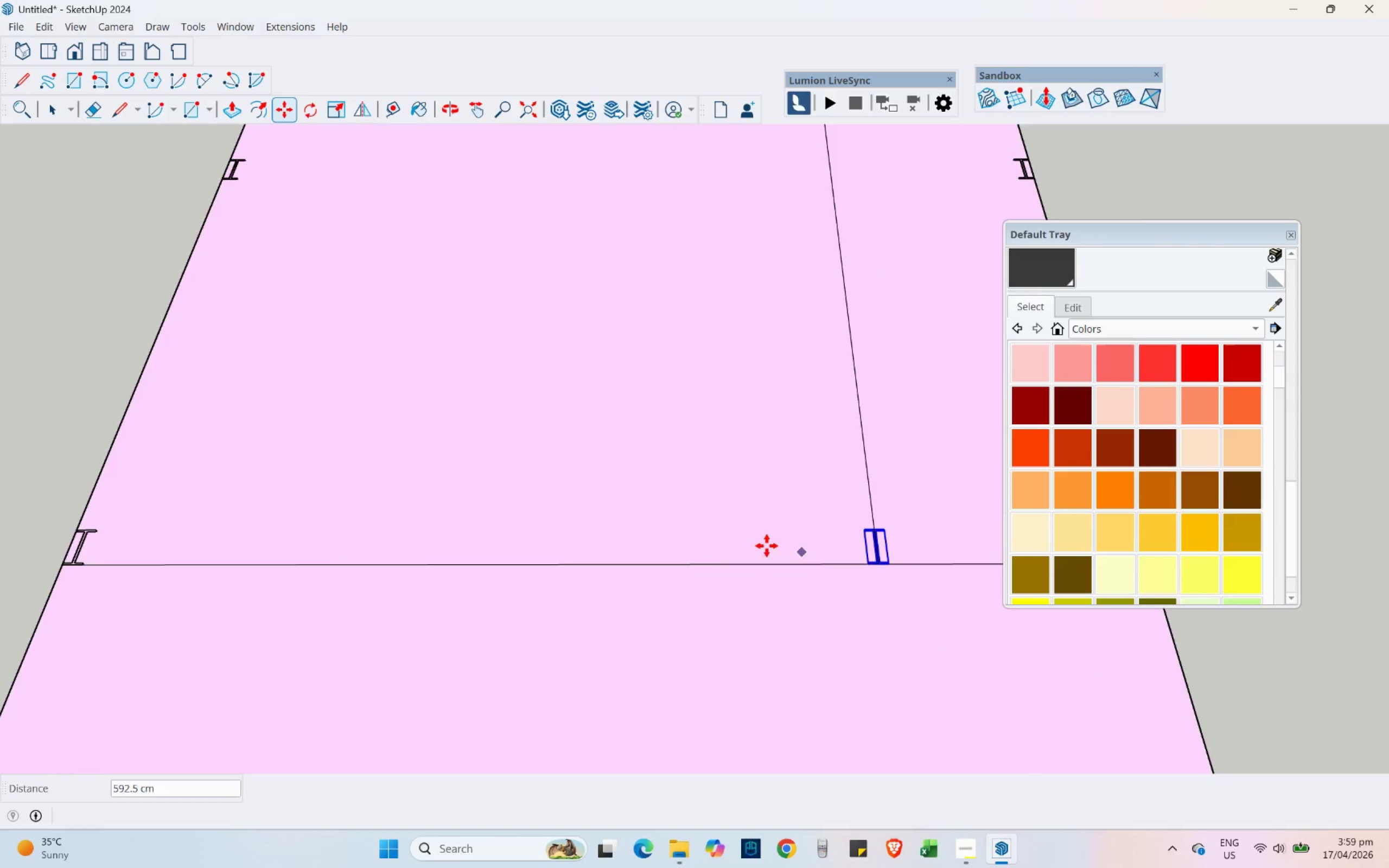 
scroll: coordinate [691, 550], scroll_direction: down, amount: 14.0
 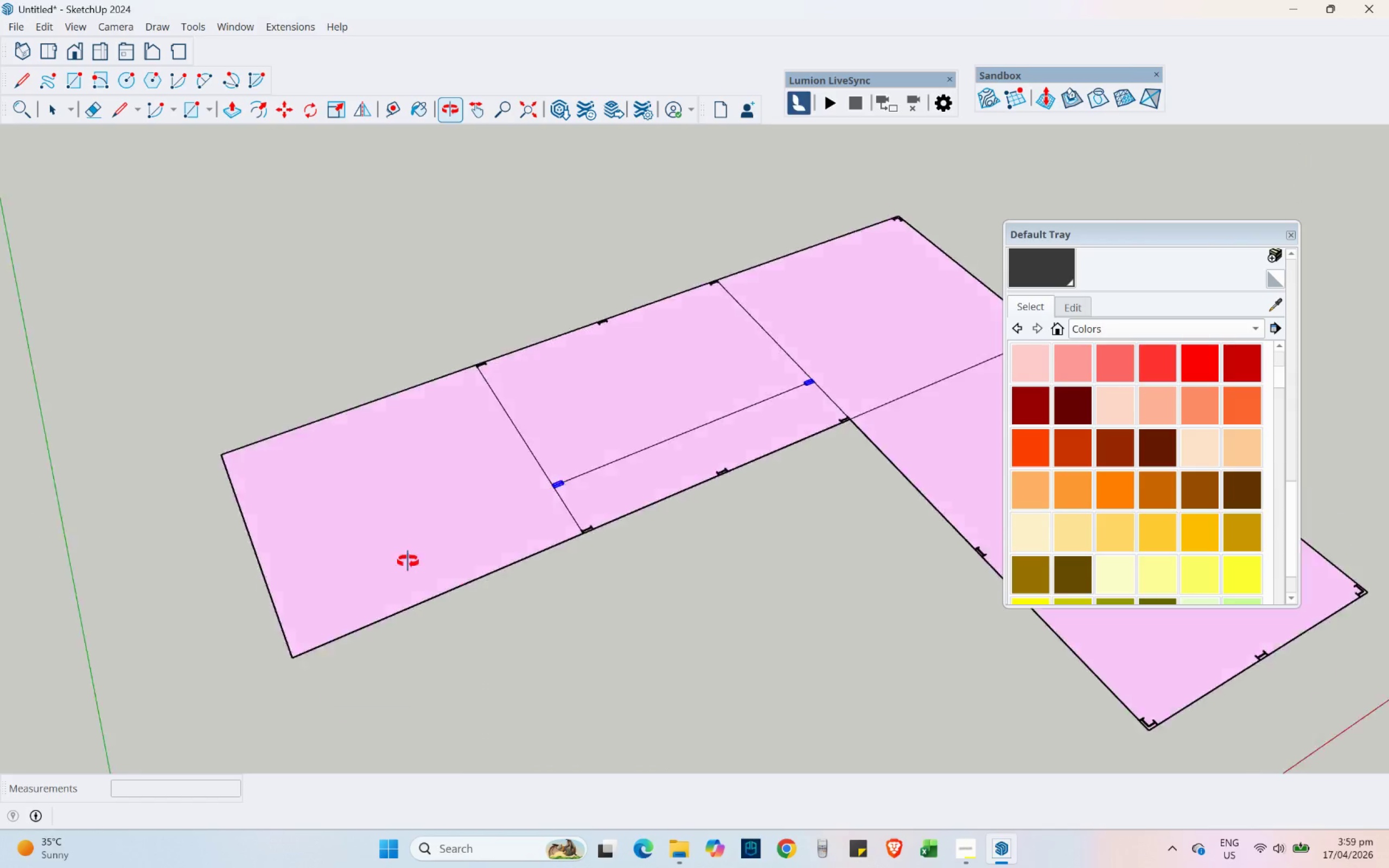 
hold_key(key=ShiftLeft, duration=1.33)
 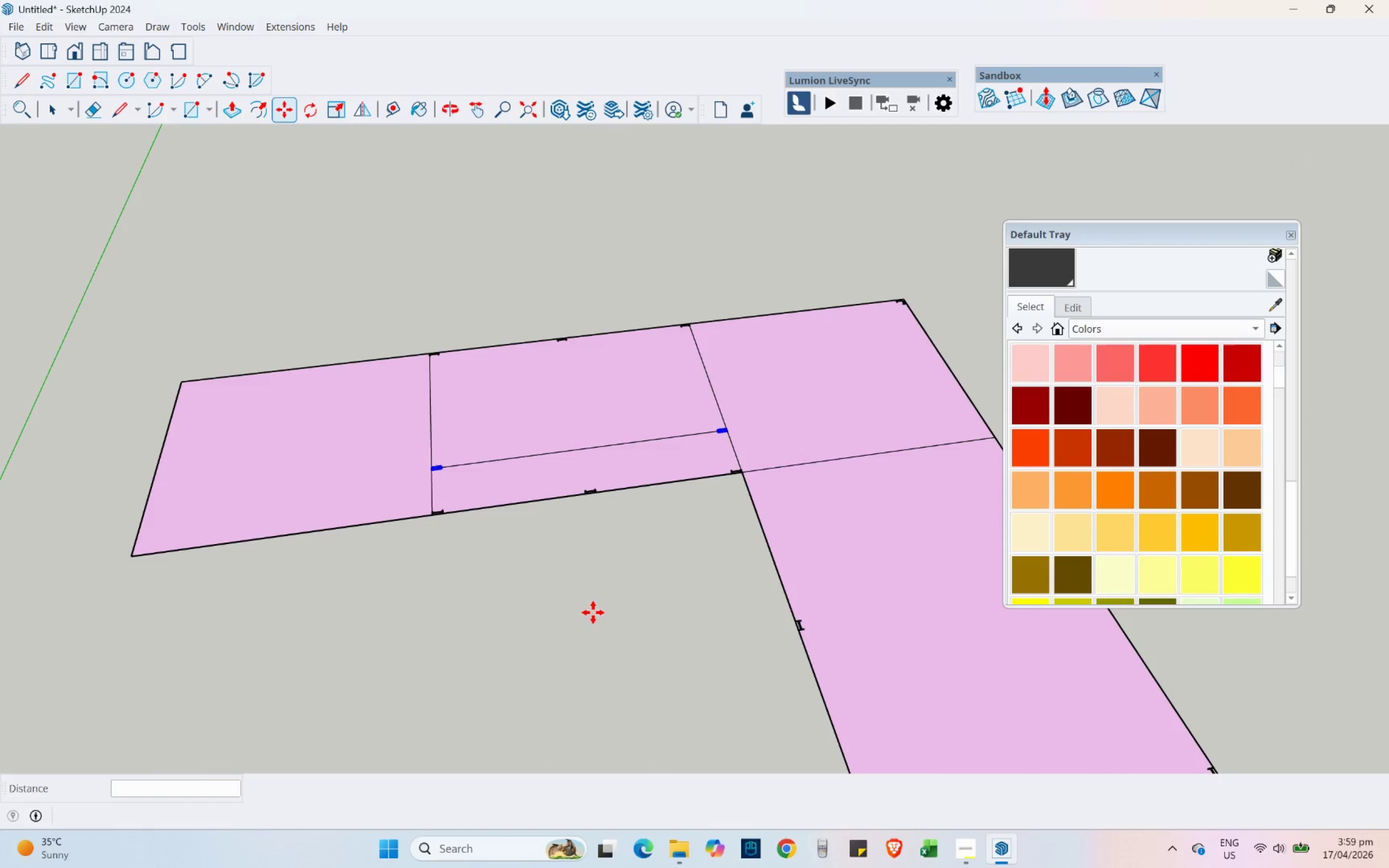 
hold_key(key=ShiftLeft, duration=10.48)
left_click([60, 116])
 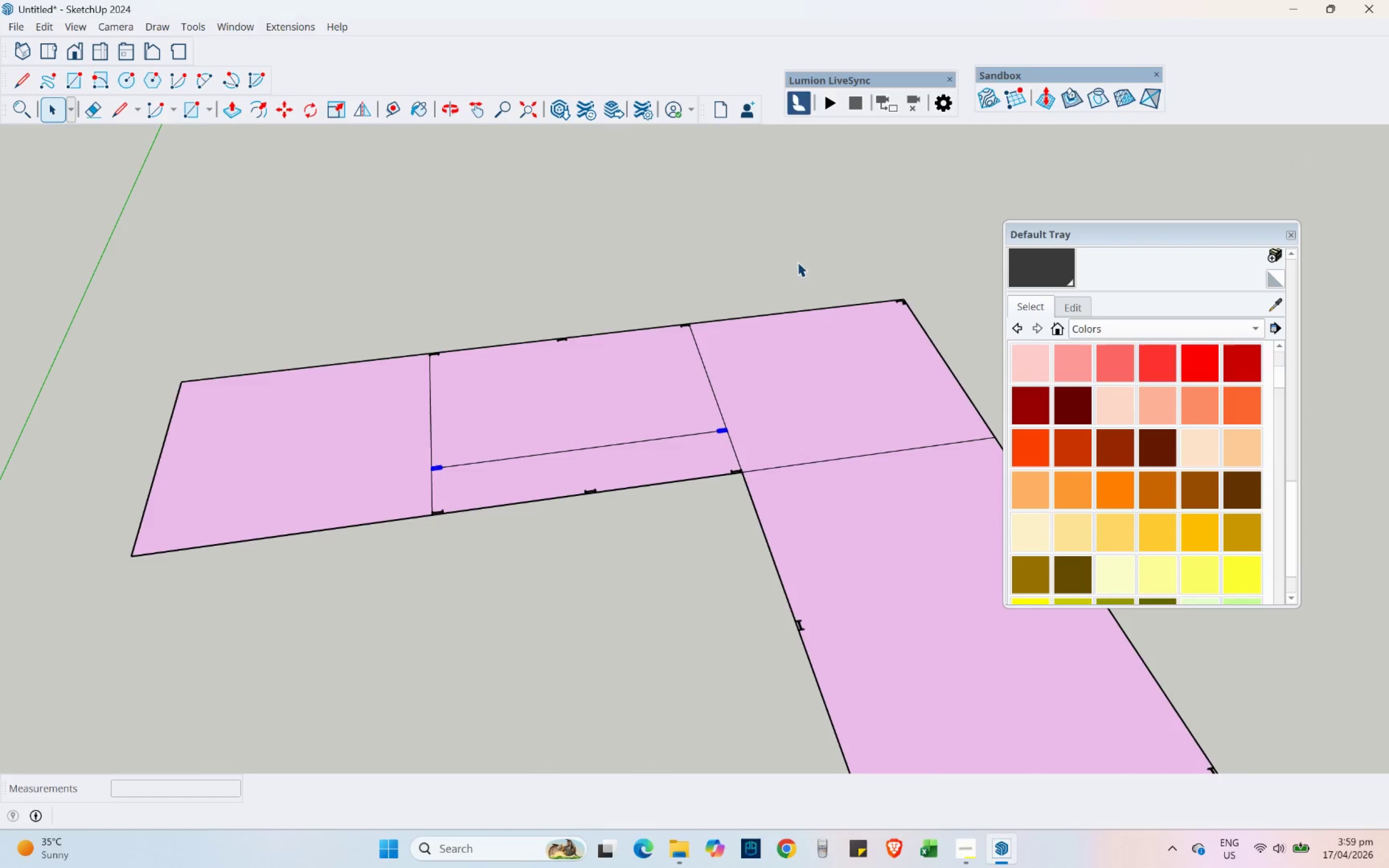 
left_click_drag(start_coordinate=[799, 263], to_coordinate=[939, 361])
 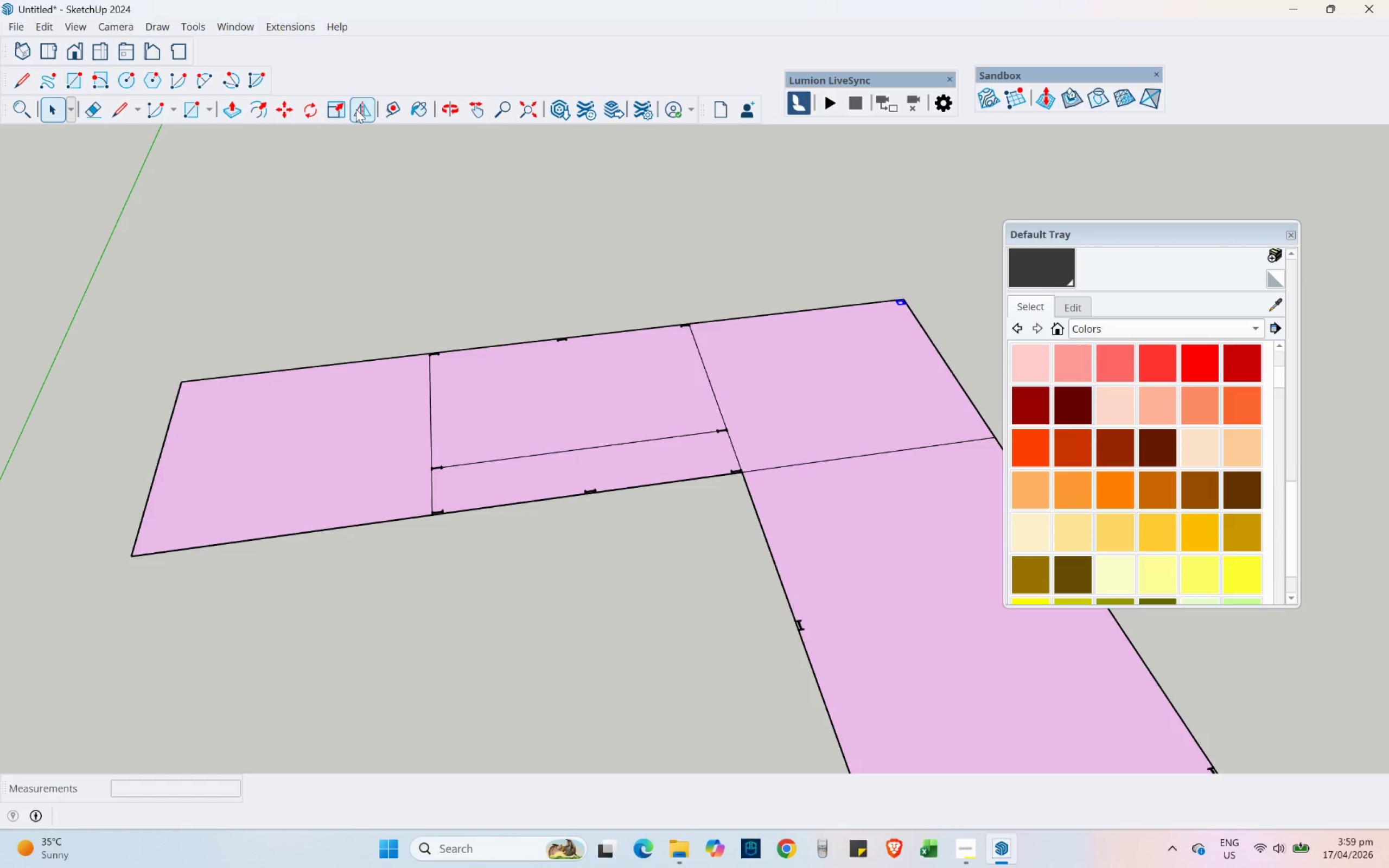 
left_click([356, 109])
 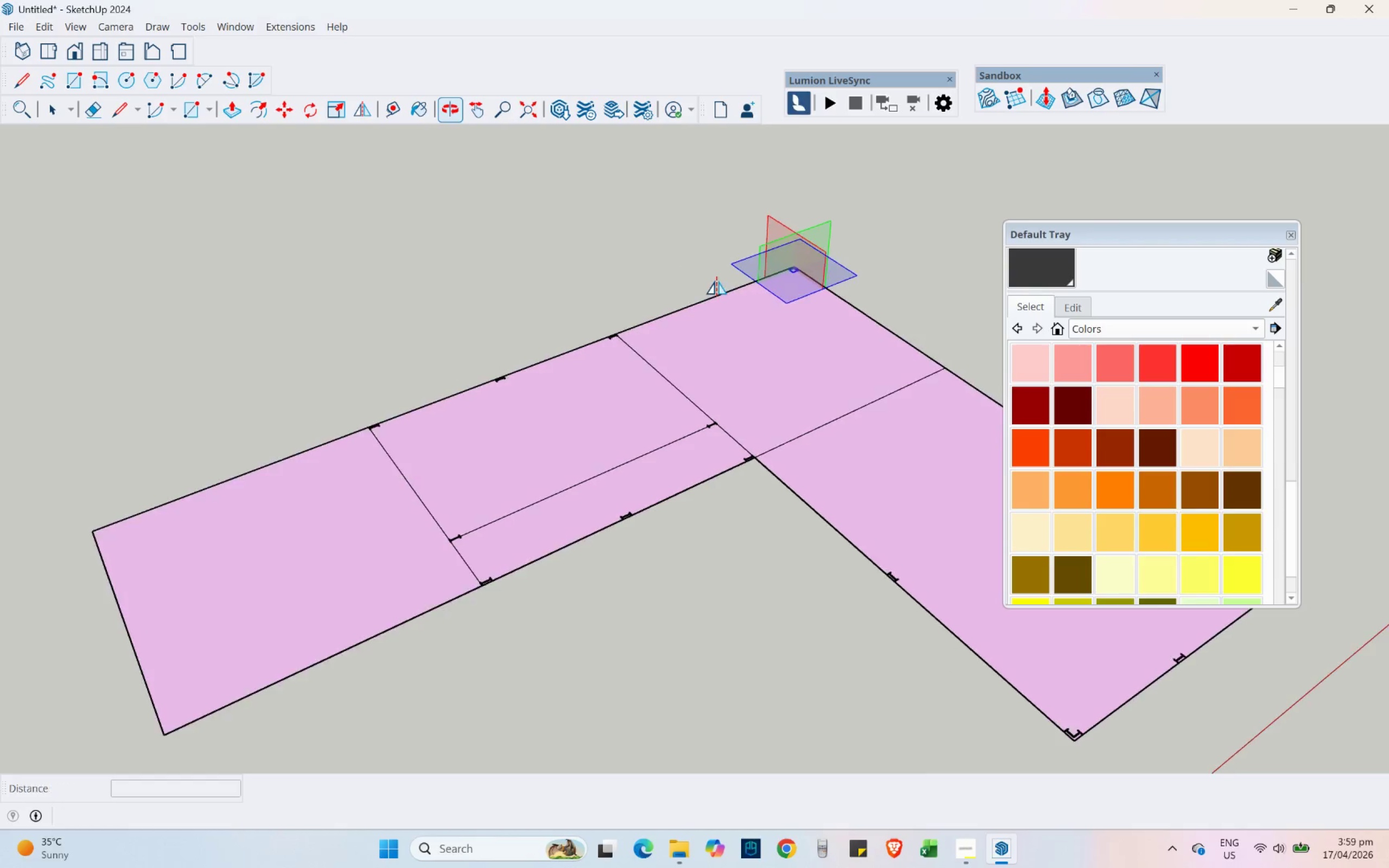 
key(Control+ControlLeft)
 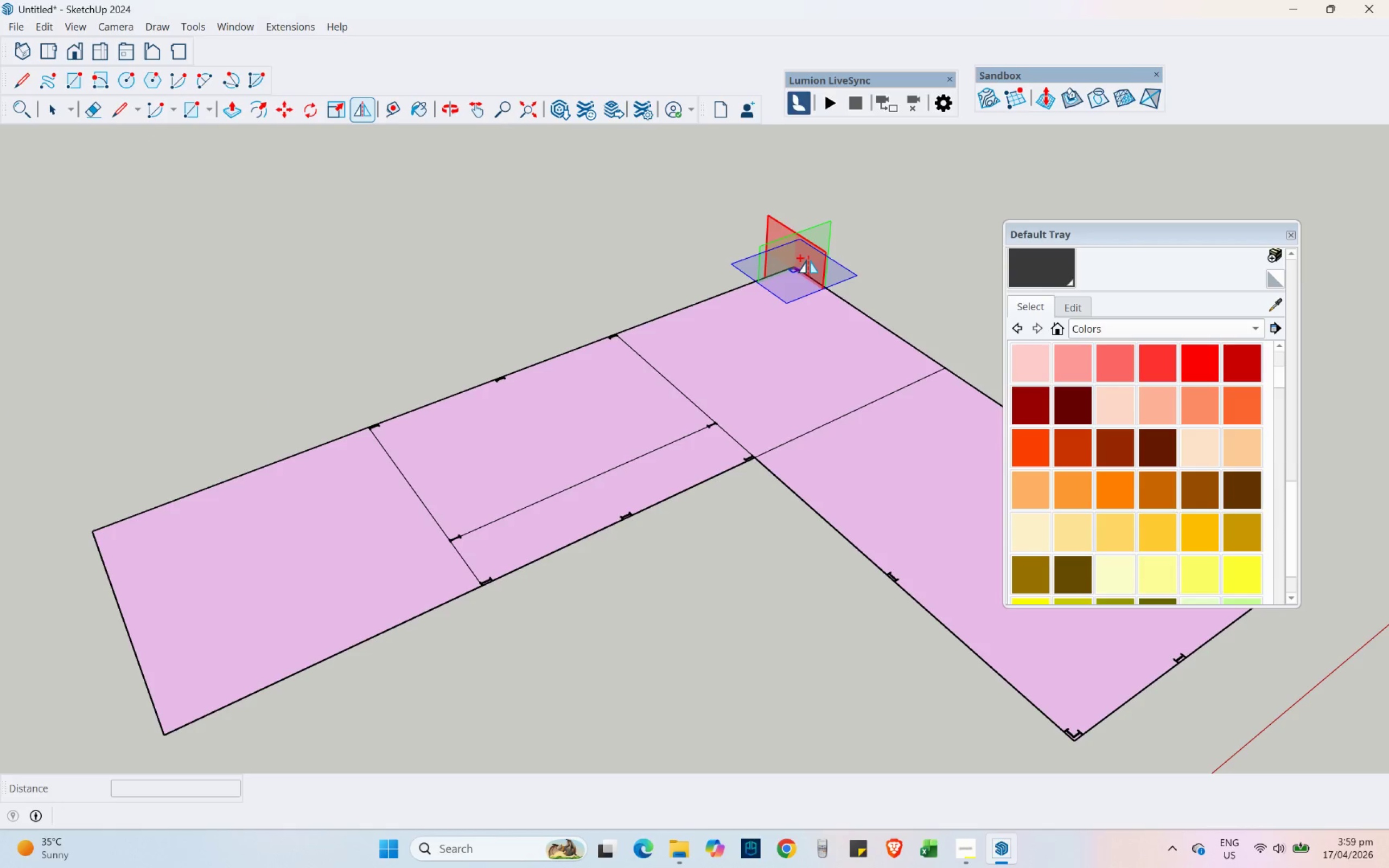 
left_click_drag(start_coordinate=[812, 259], to_coordinate=[590, 476])
 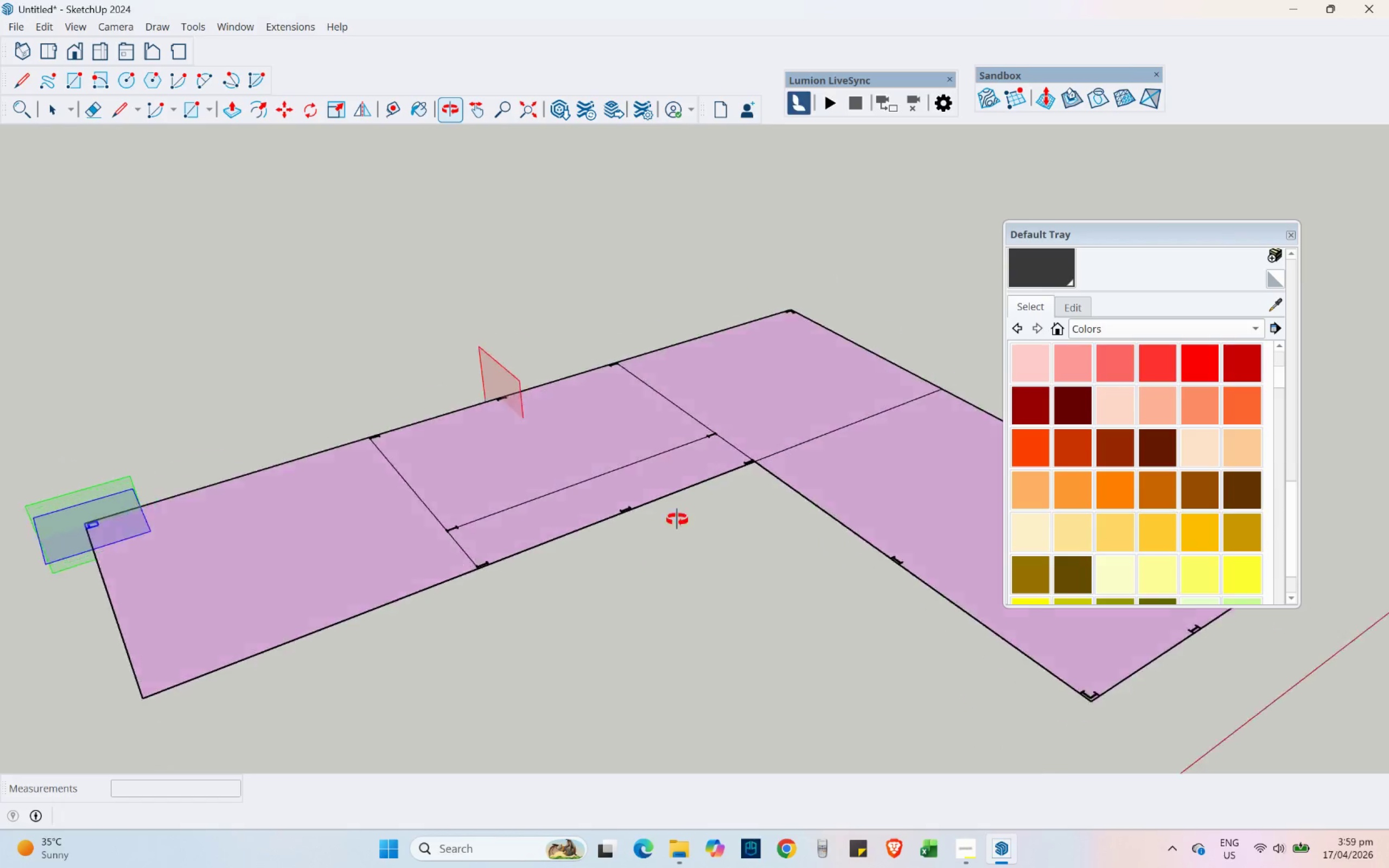 
hold_key(key=ShiftLeft, duration=0.48)
 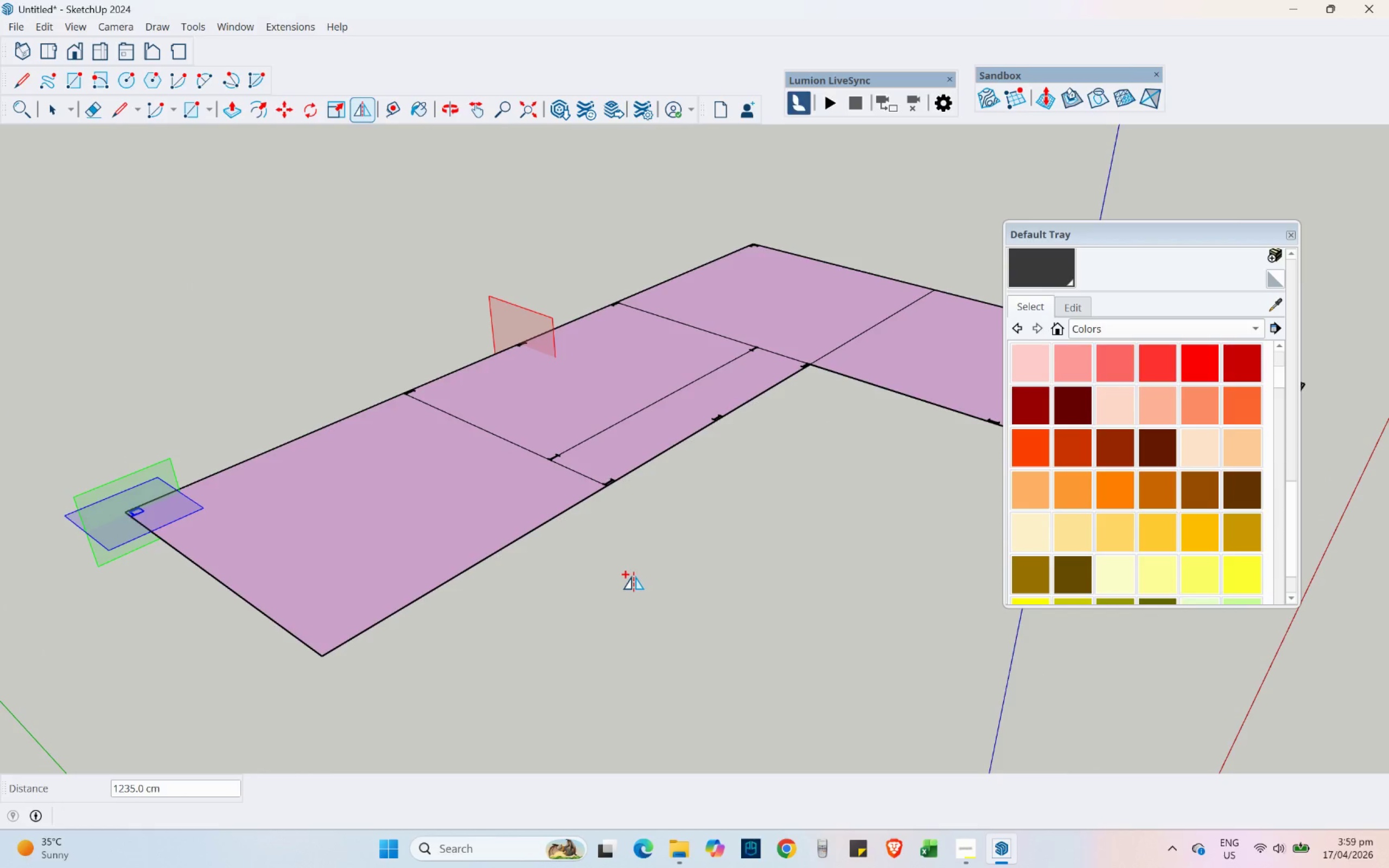 
key(Control+ControlLeft)
 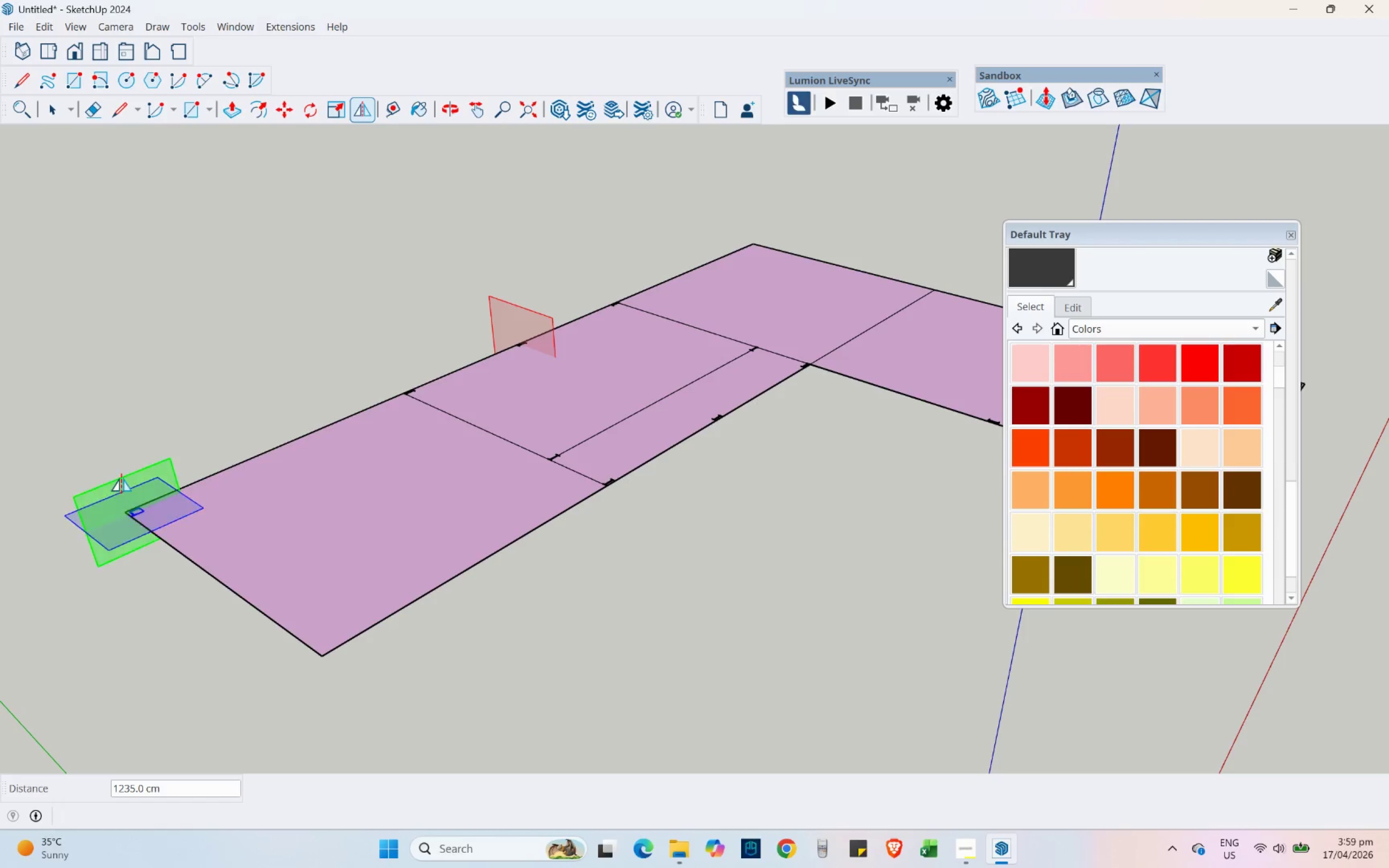 
left_click_drag(start_coordinate=[122, 478], to_coordinate=[222, 582])
 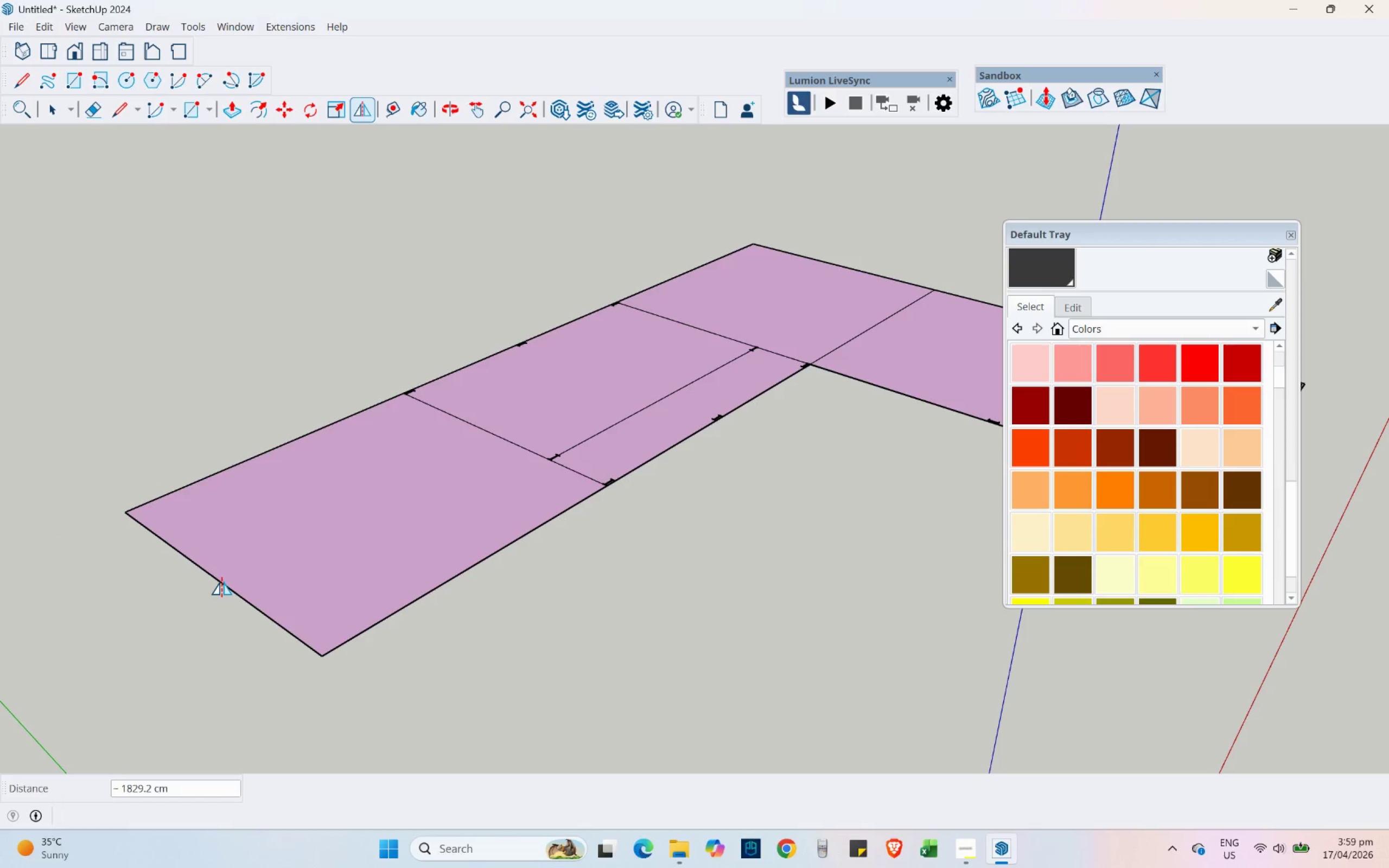 
key(Control+Z)
 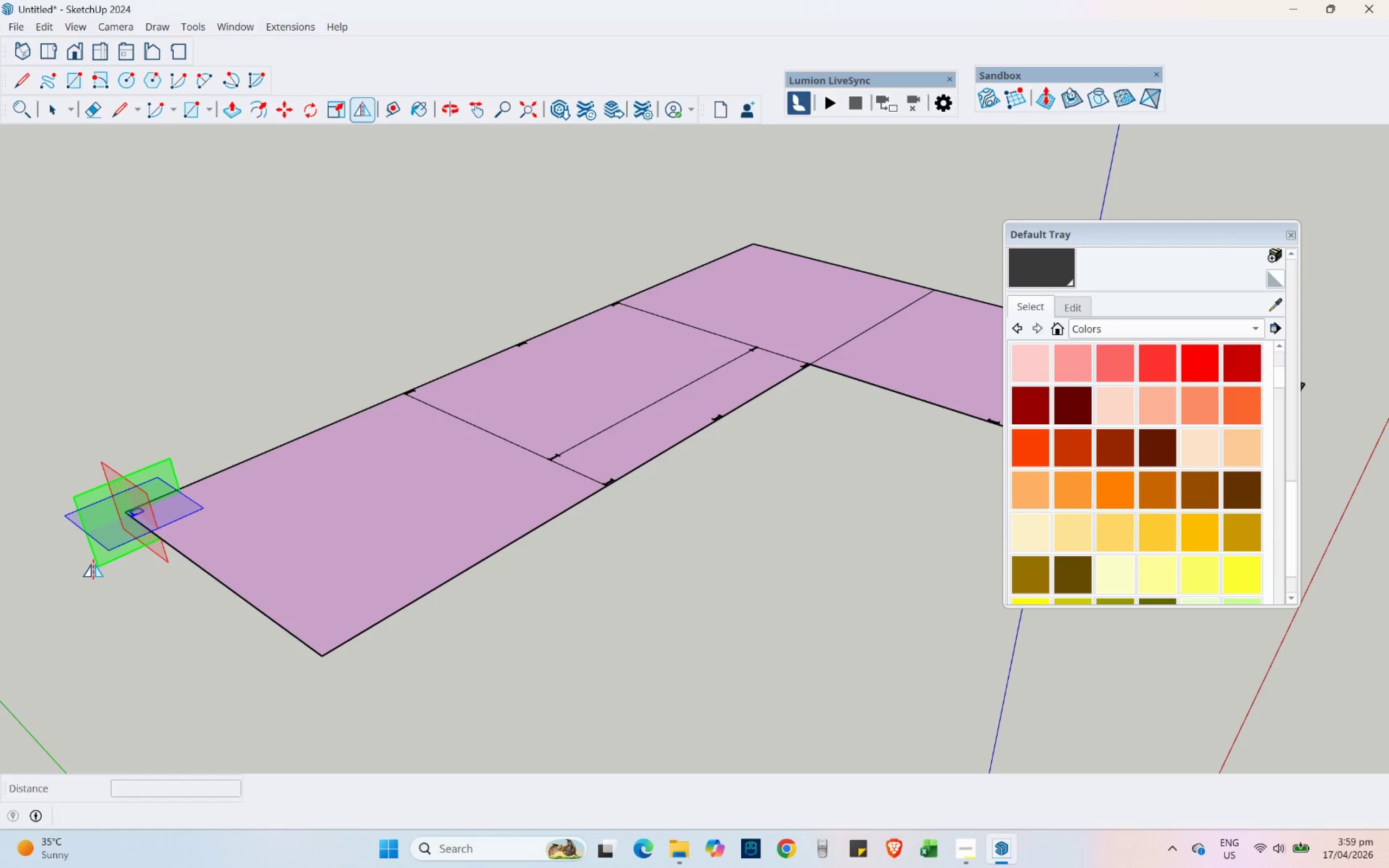 
key(Control+ControlLeft)
 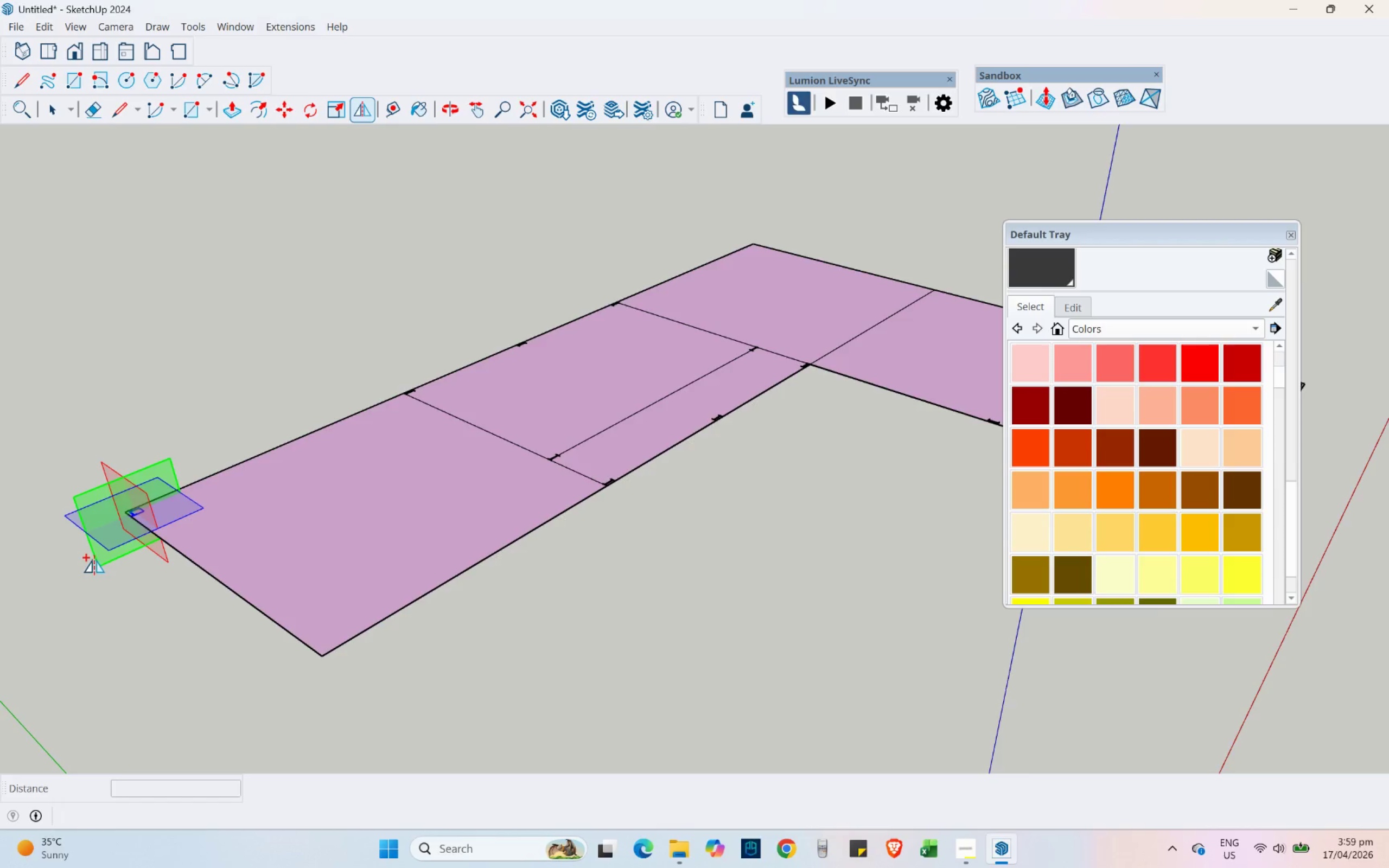 
scroll: coordinate [103, 557], scroll_direction: up, amount: 3.0
 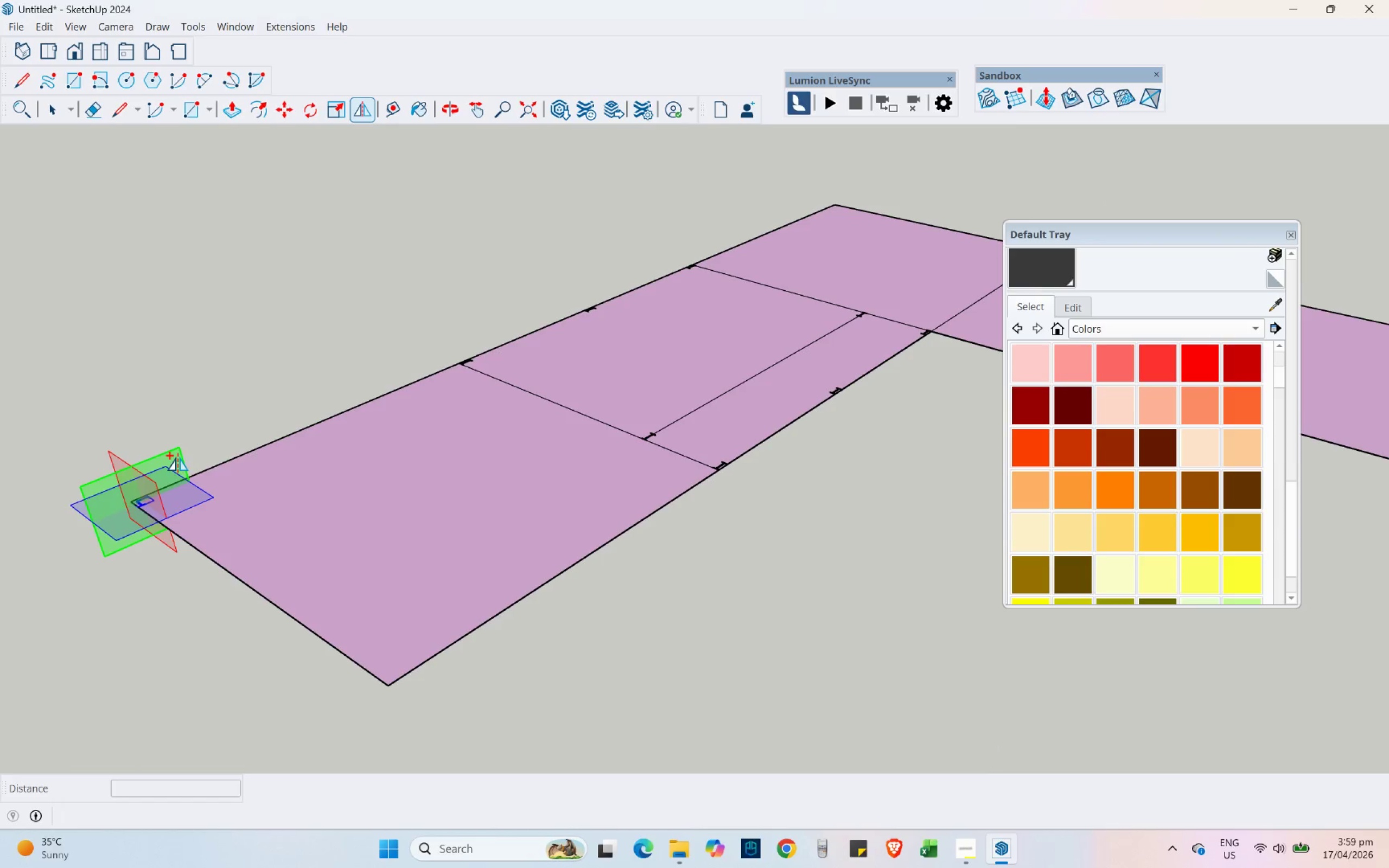 
left_click_drag(start_coordinate=[178, 457], to_coordinate=[243, 579])
 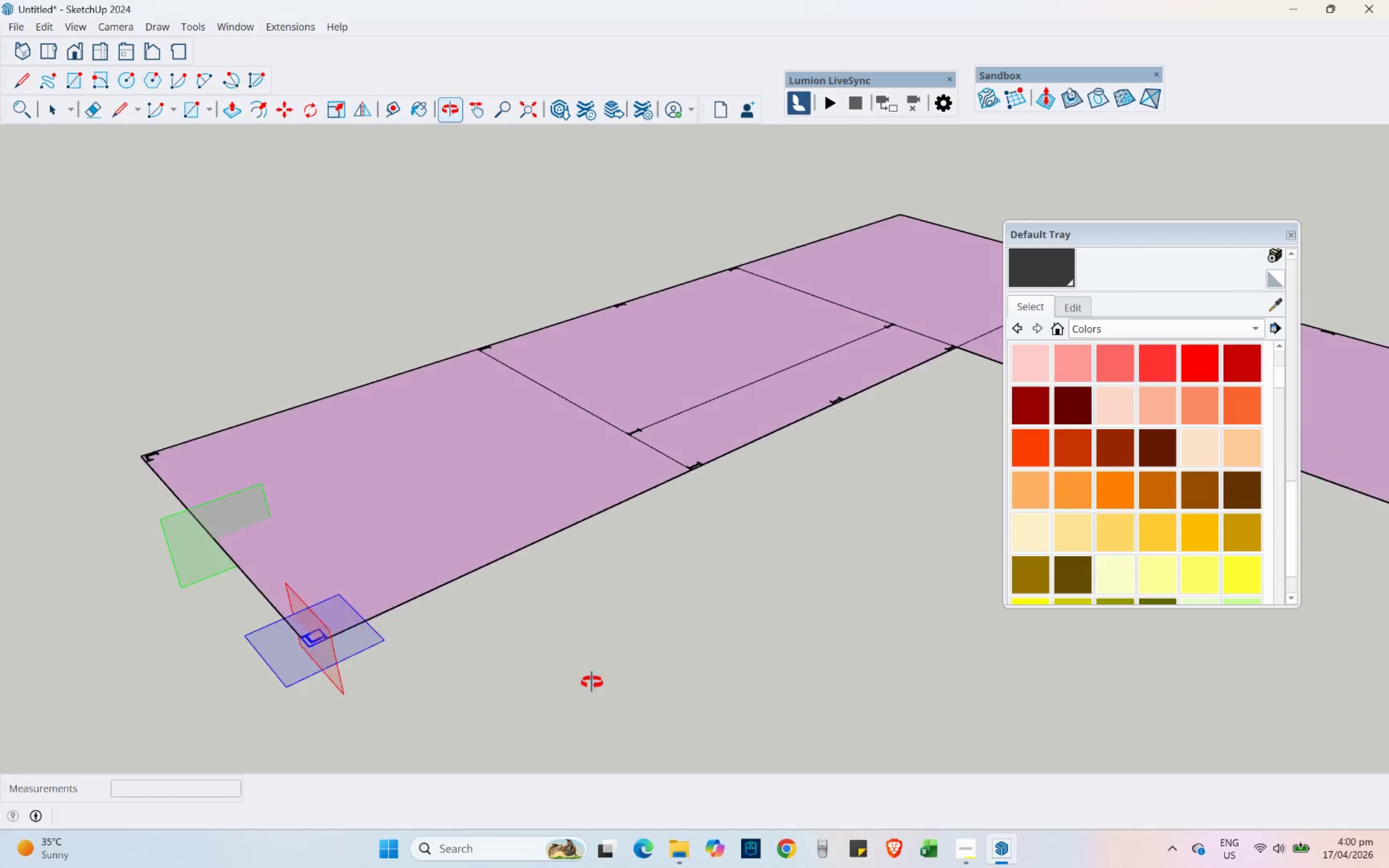 
scroll: coordinate [169, 602], scroll_direction: down, amount: 8.0
 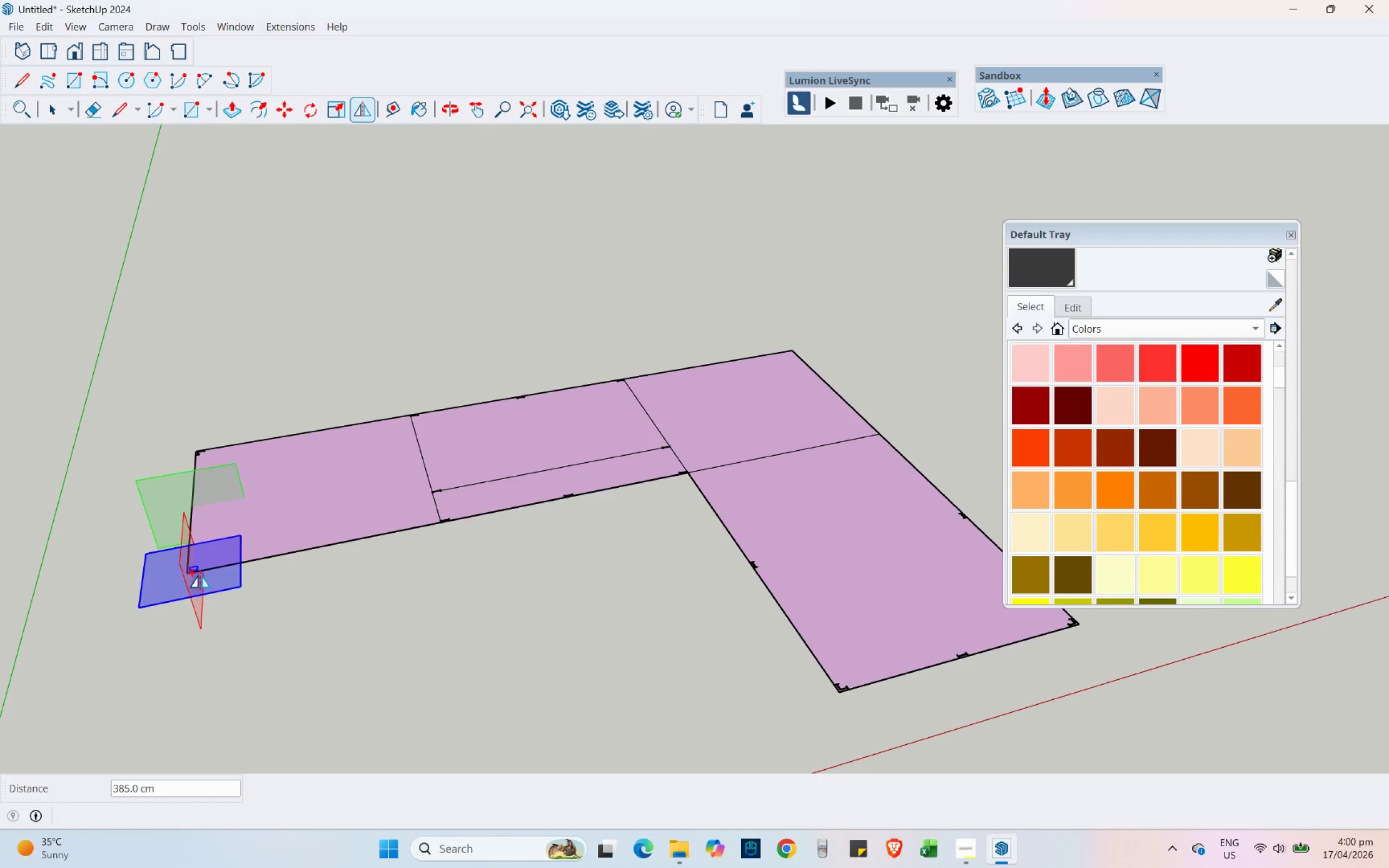 
scroll: coordinate [167, 455], scroll_direction: up, amount: 8.0
 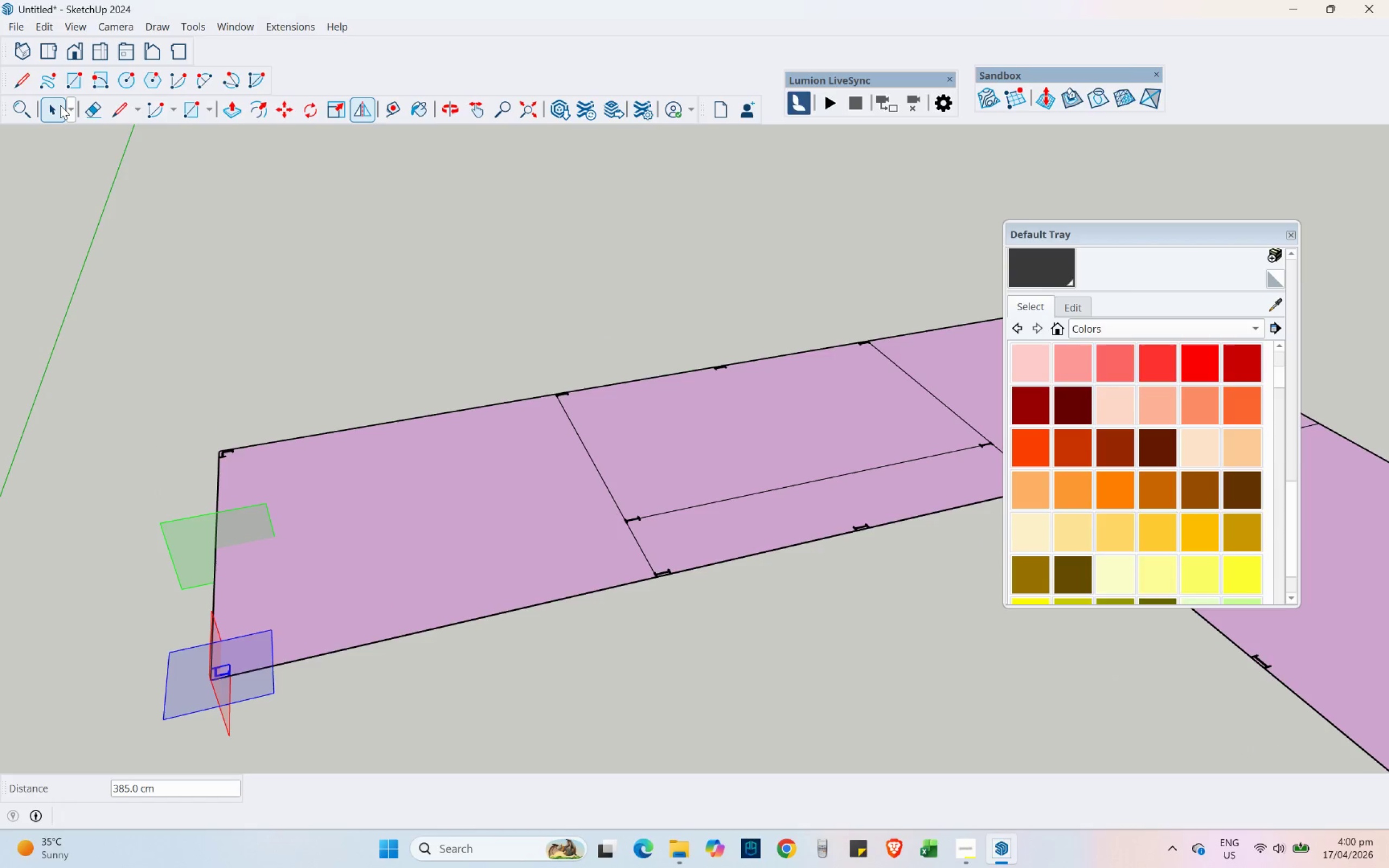 
left_click_drag(start_coordinate=[141, 336], to_coordinate=[325, 527])
 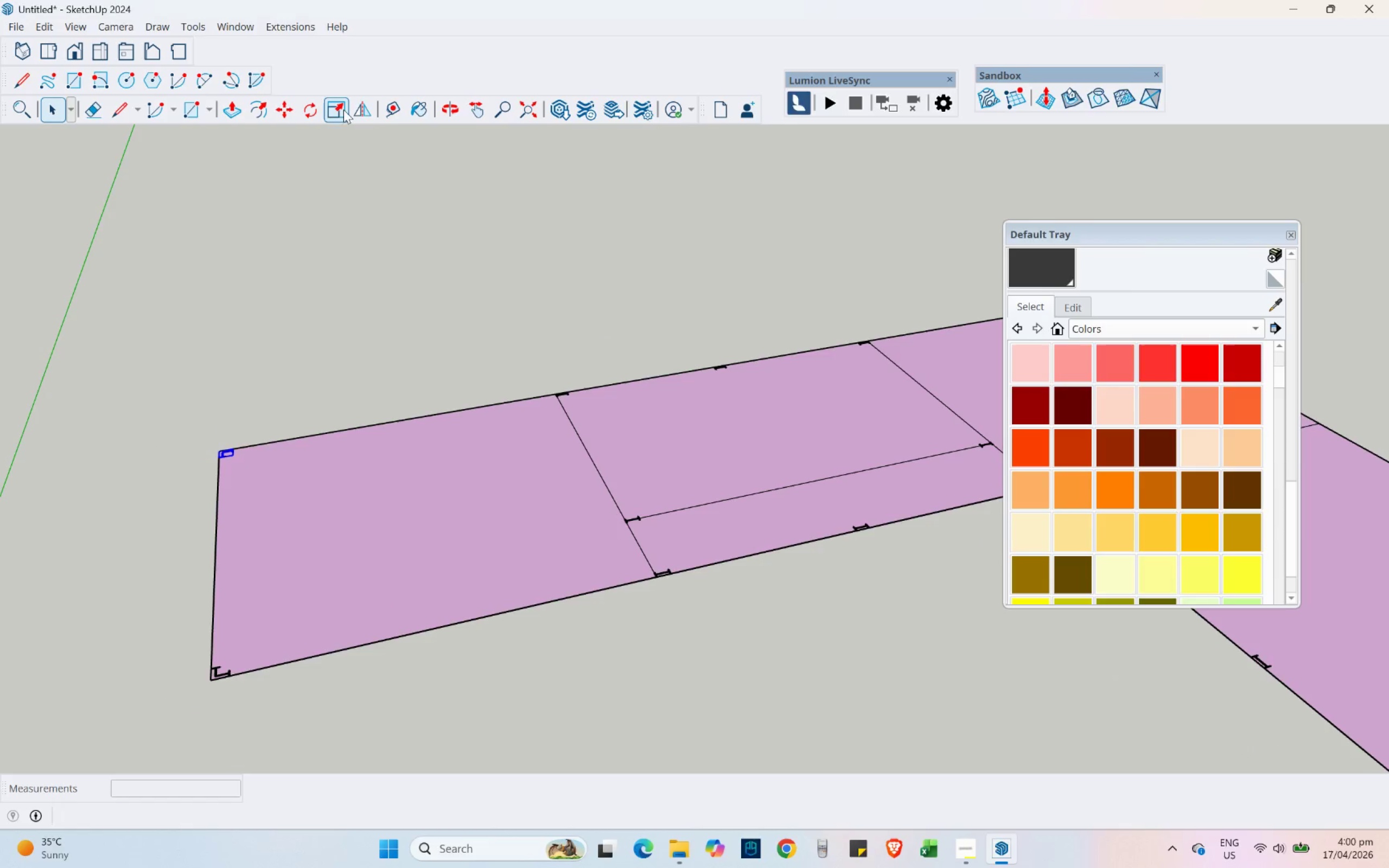 
left_click([365, 111])
 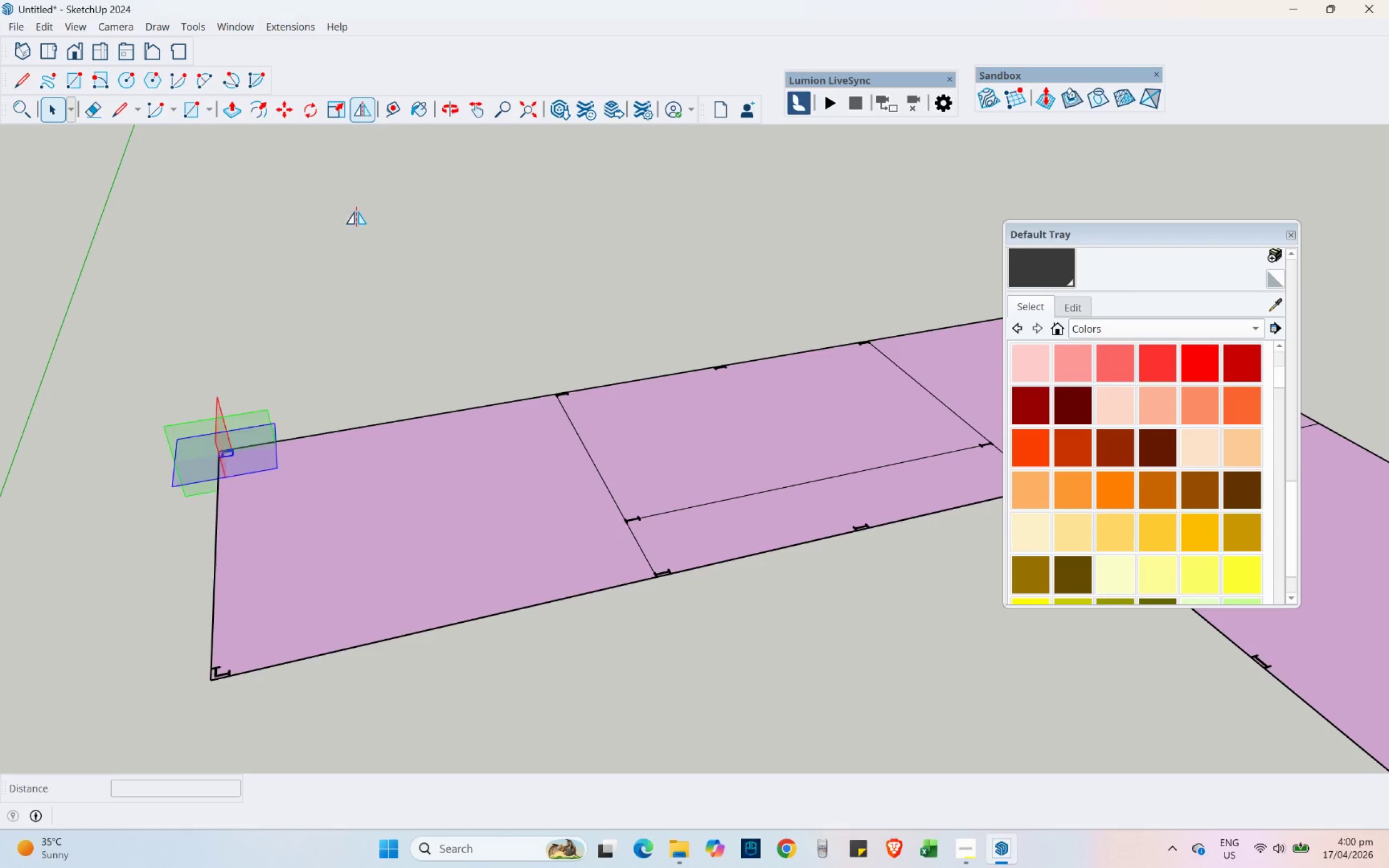 
key(Control+ControlLeft)
 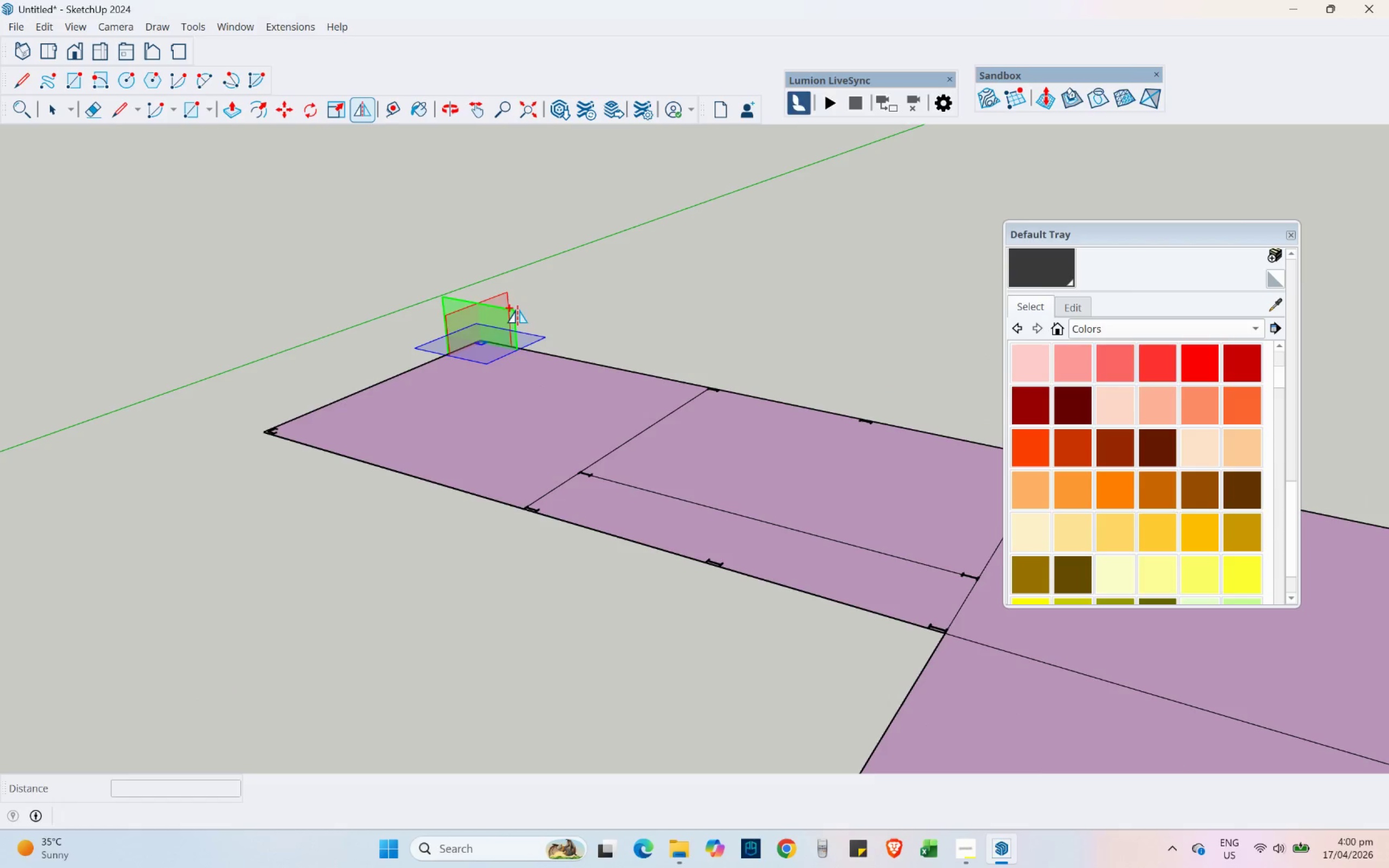 
left_click_drag(start_coordinate=[507, 298], to_coordinate=[762, 524])
 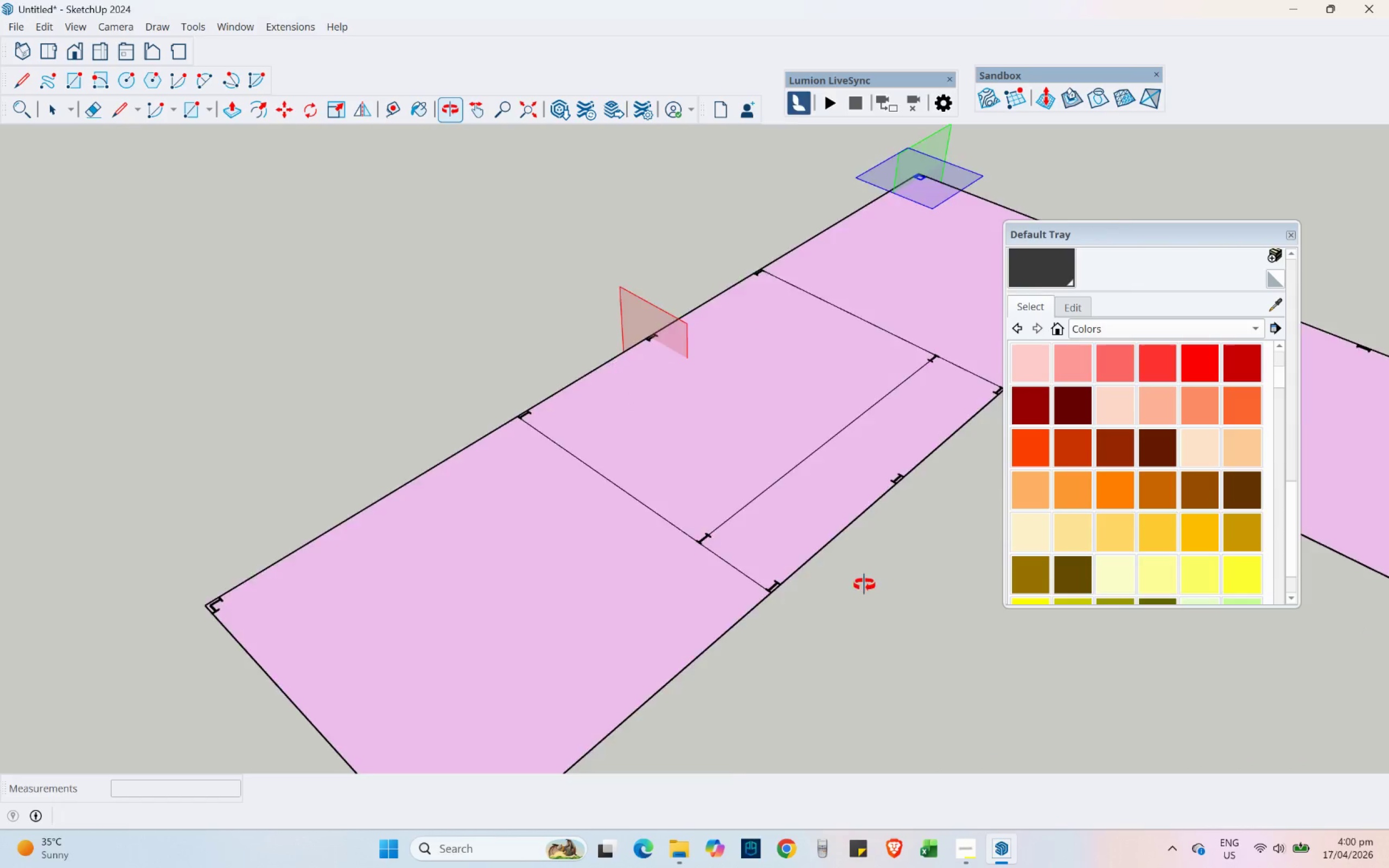 
hold_key(key=ShiftLeft, duration=0.39)
 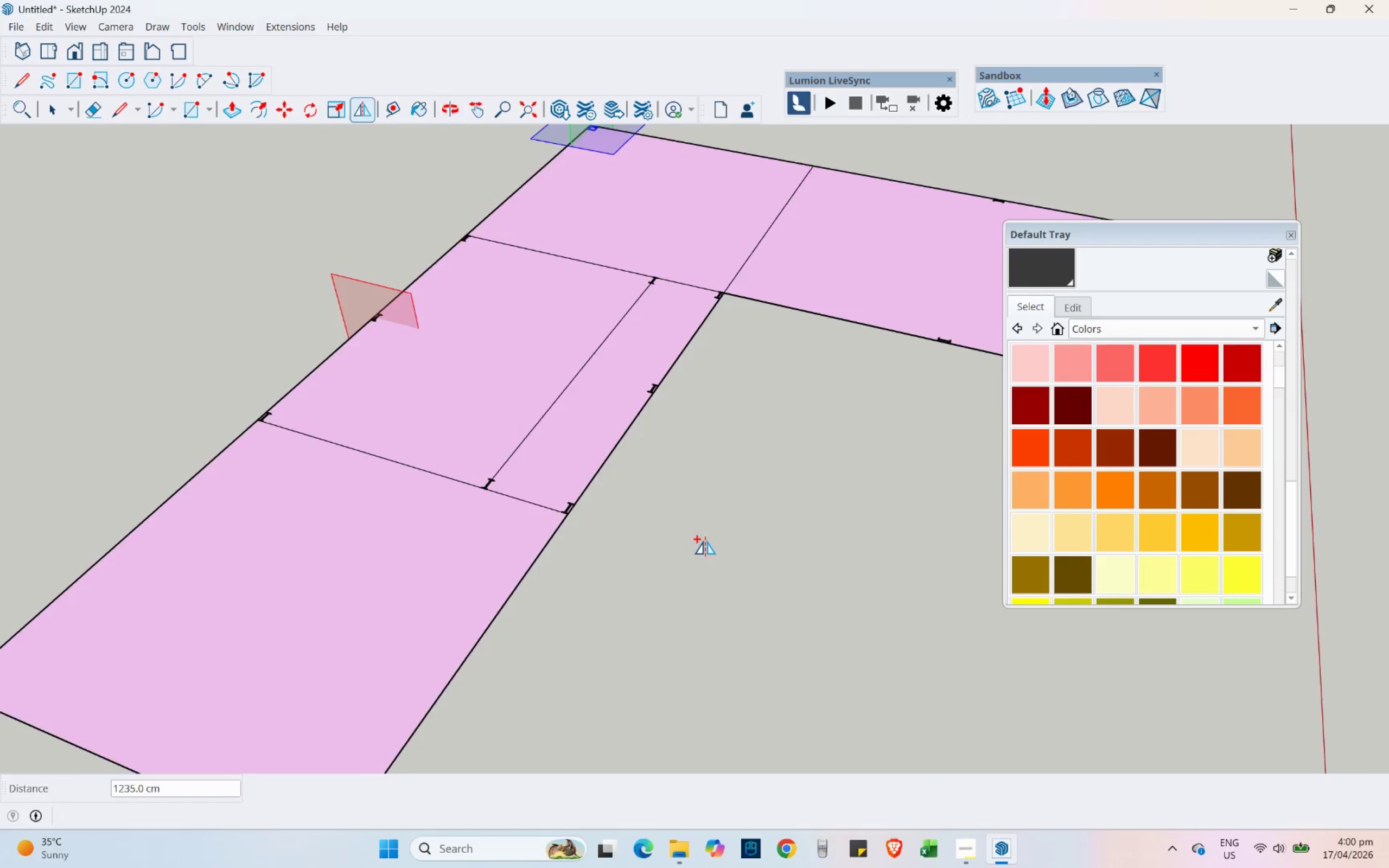 
scroll: coordinate [706, 541], scroll_direction: down, amount: 4.0
 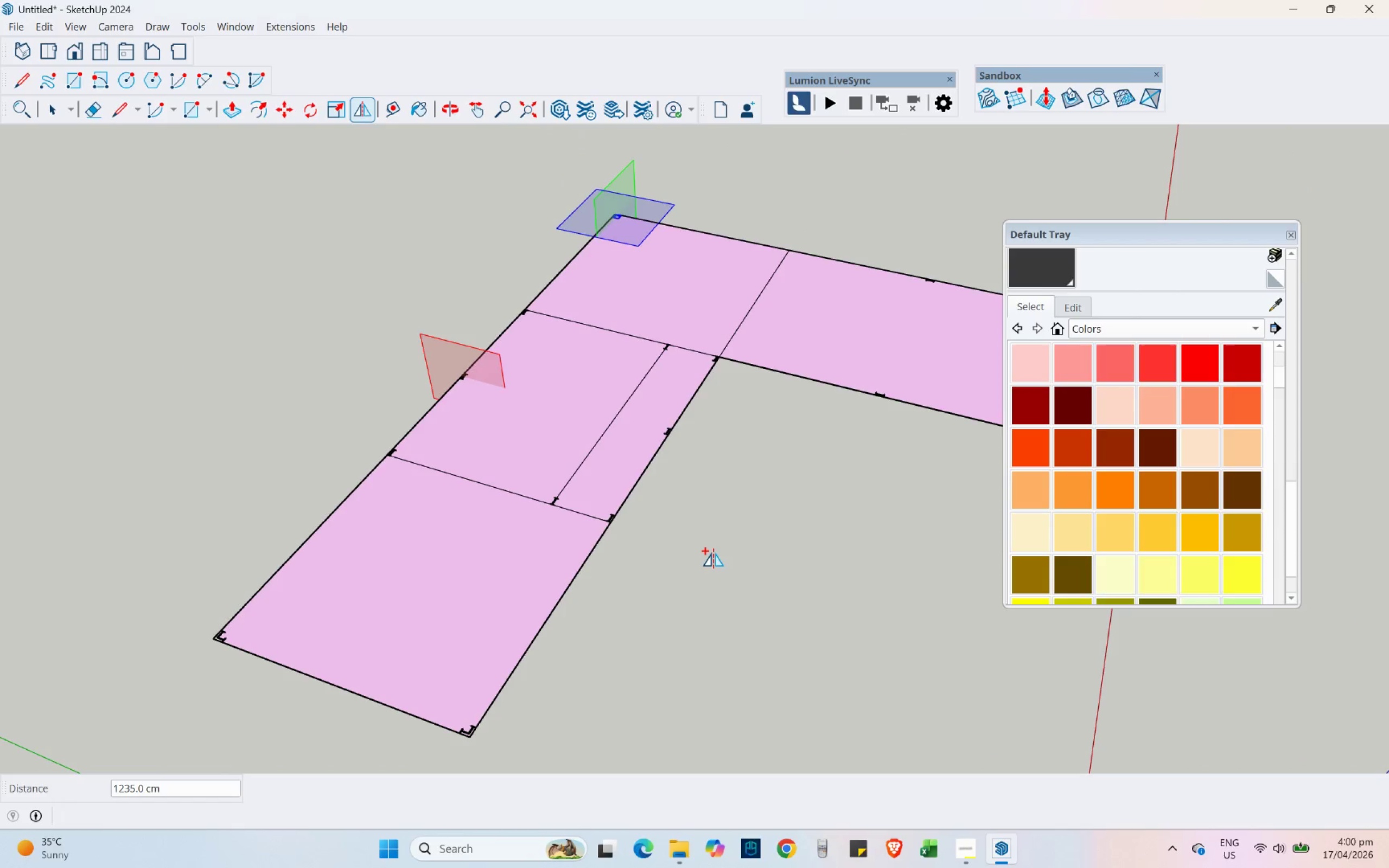 
key(Escape)
 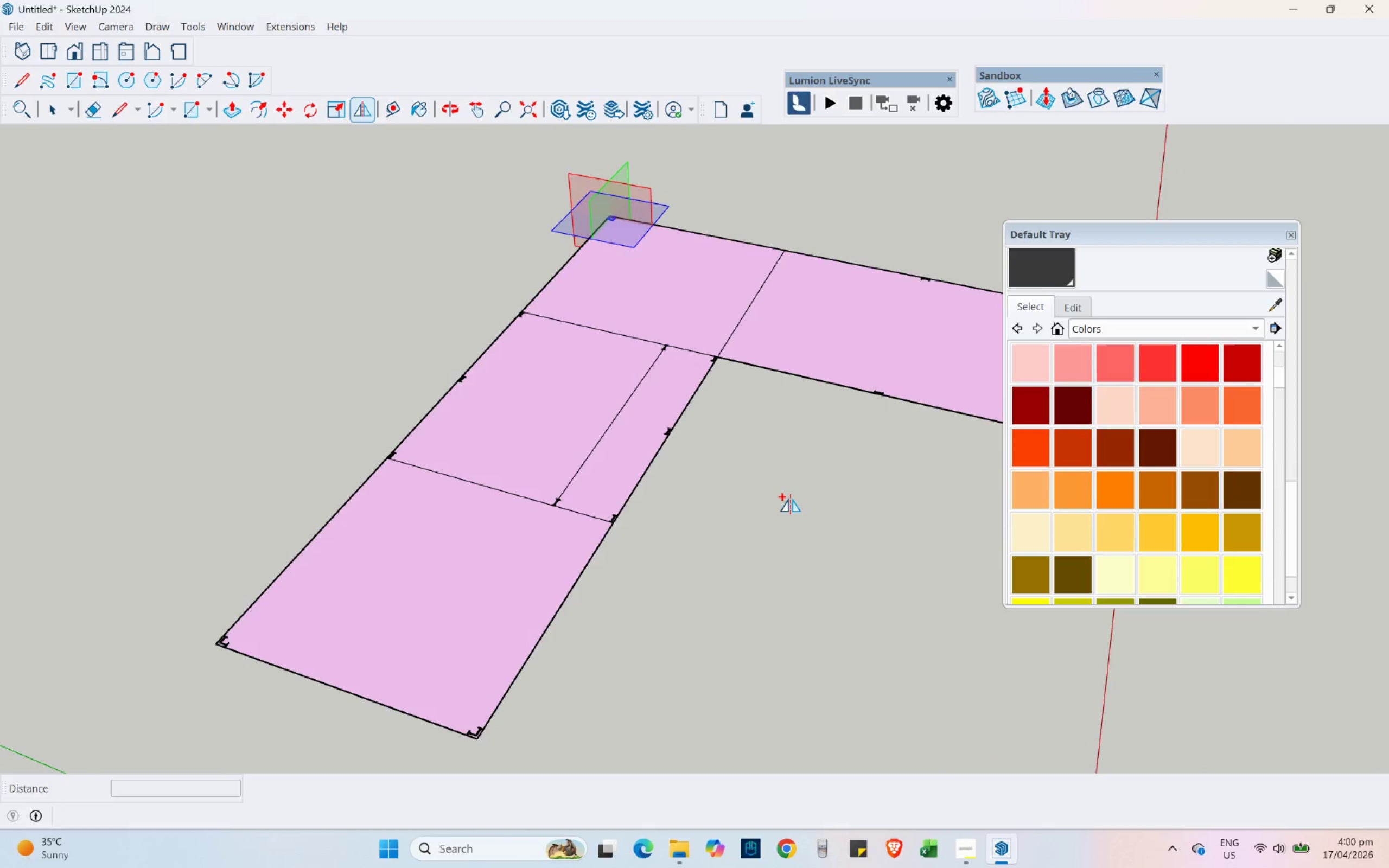 
left_click([53, 113])
 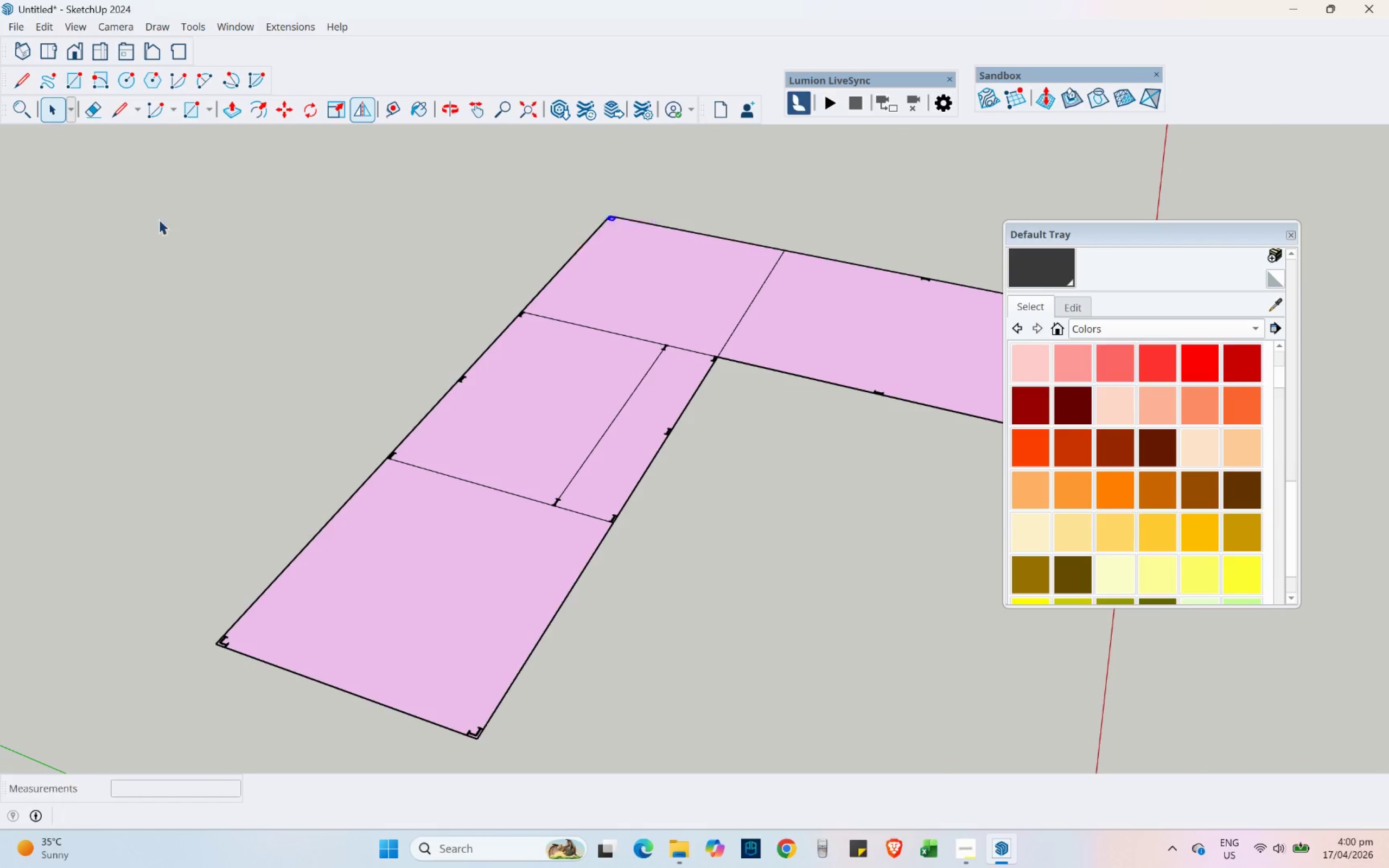 
left_click_drag(start_coordinate=[281, 329], to_coordinate=[289, 333])
 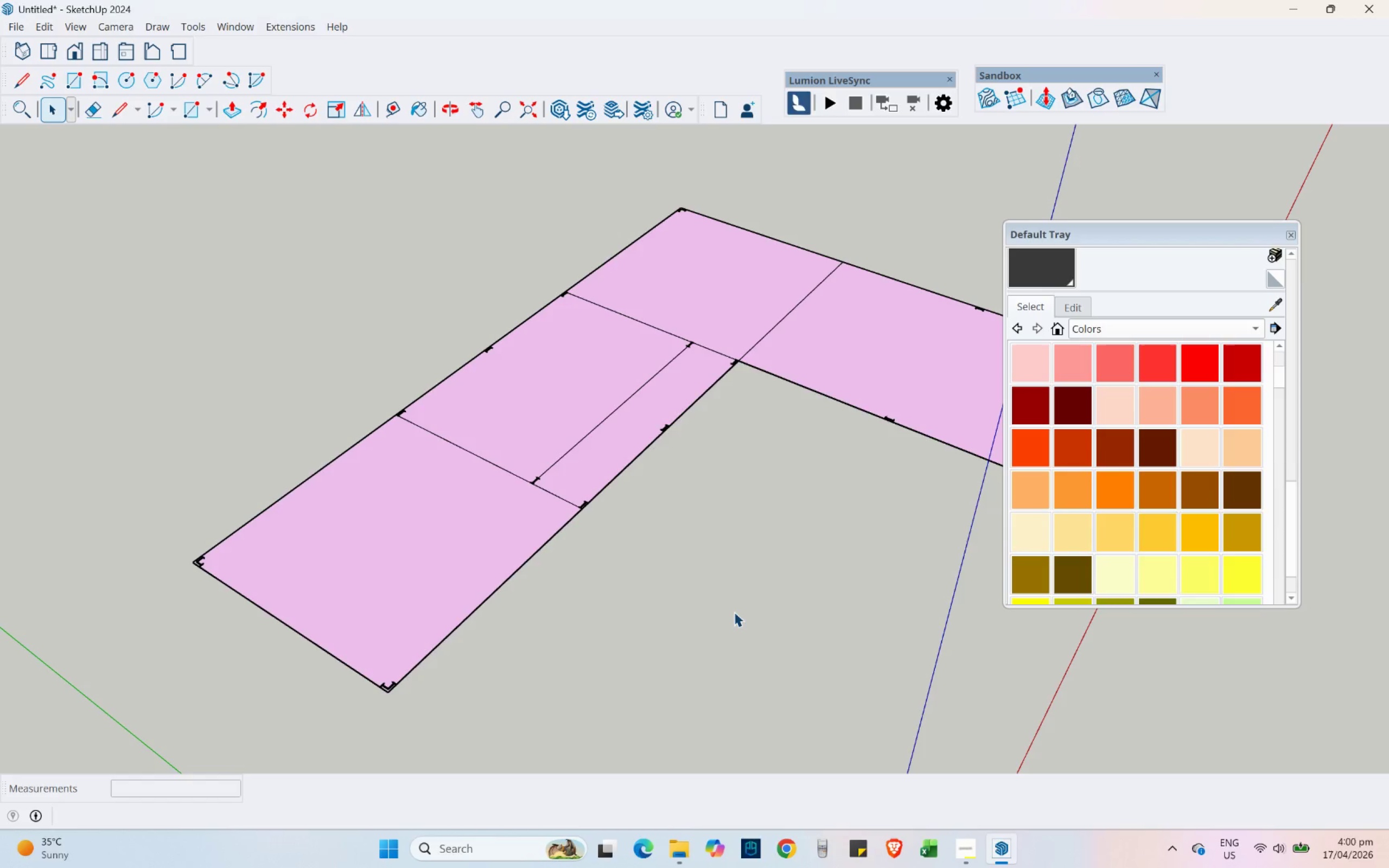 
wait(7.64)
 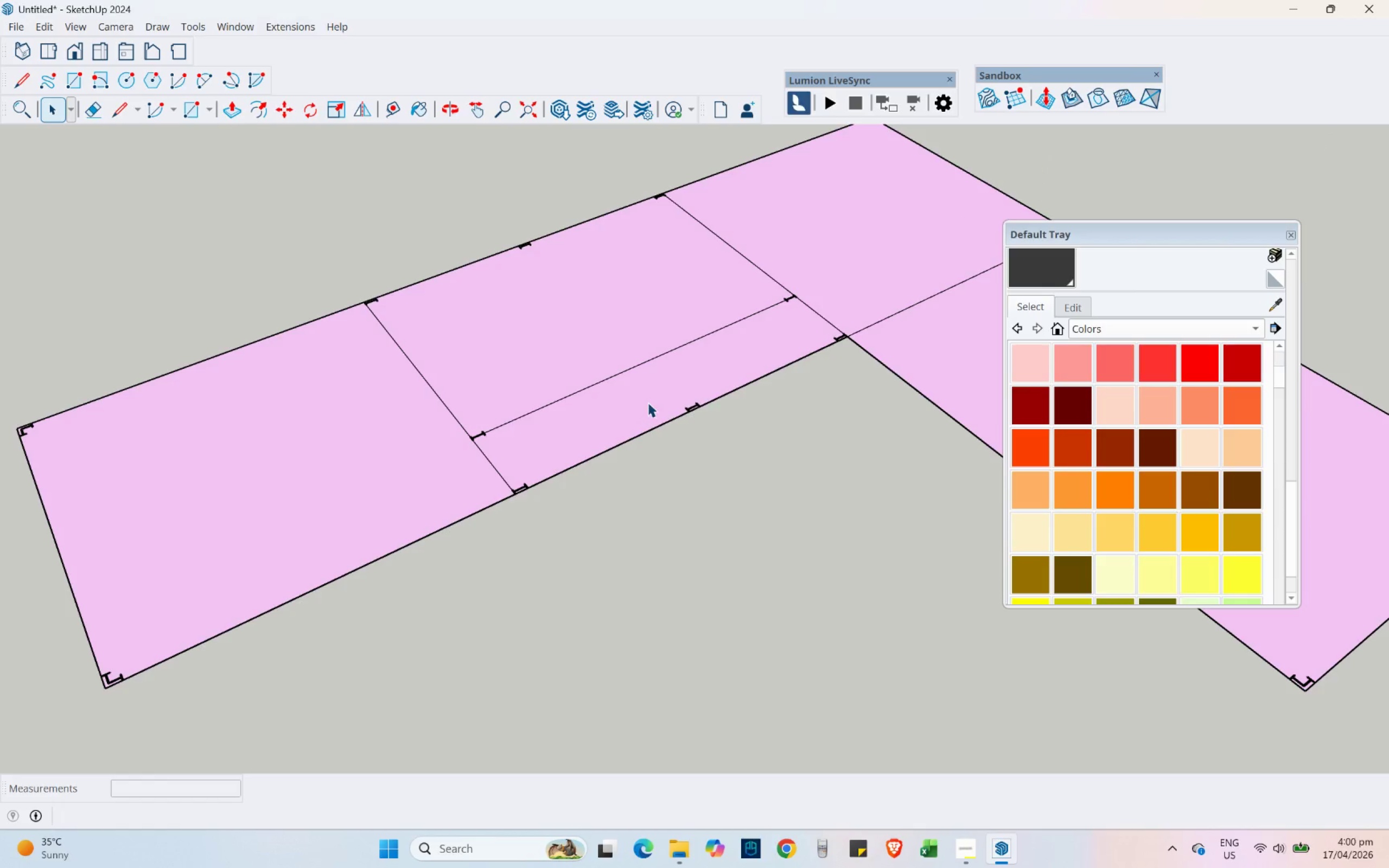 
left_click_drag(start_coordinate=[654, 389], to_coordinate=[765, 469])
 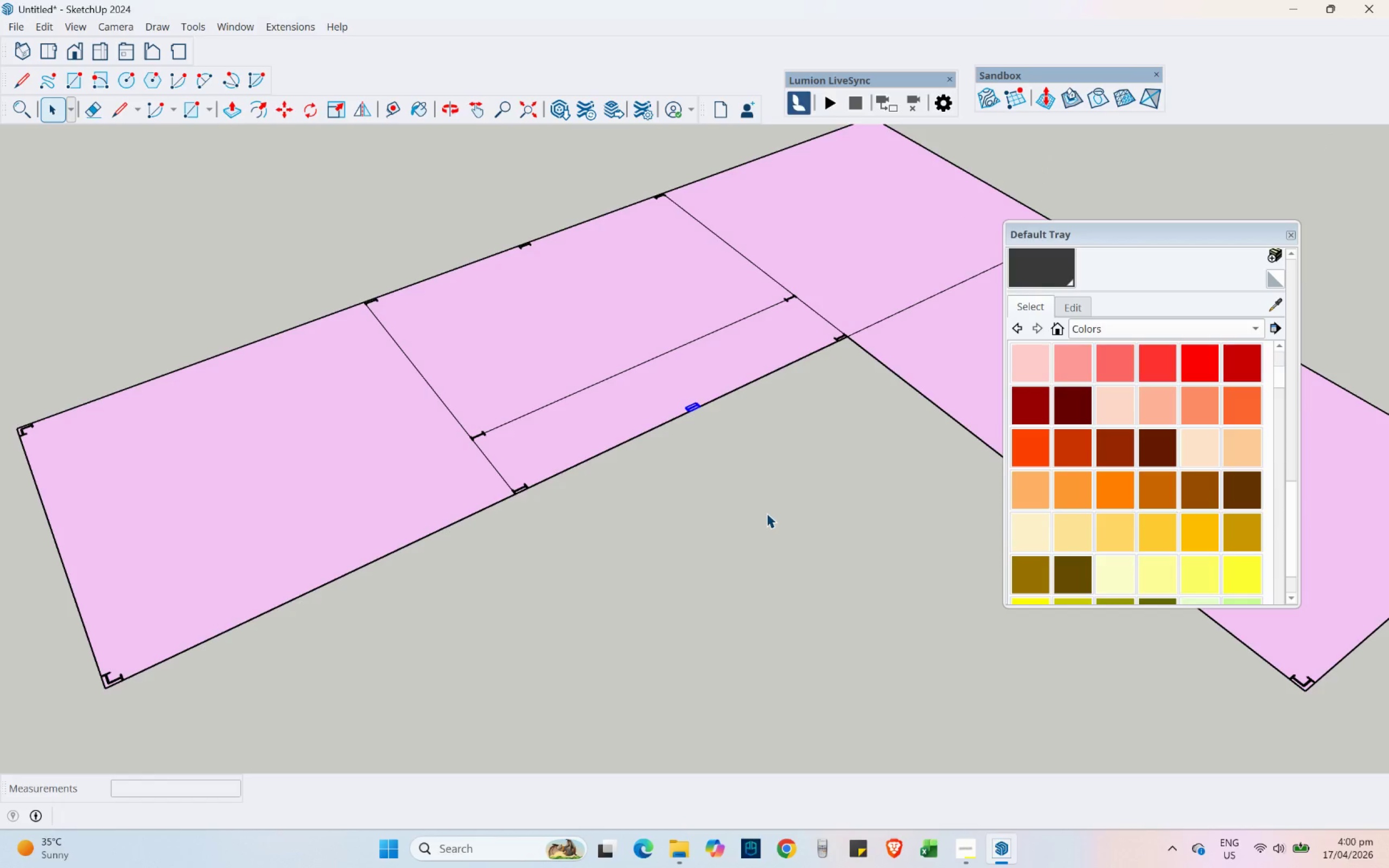 
scroll: coordinate [603, 450], scroll_direction: up, amount: 4.0
 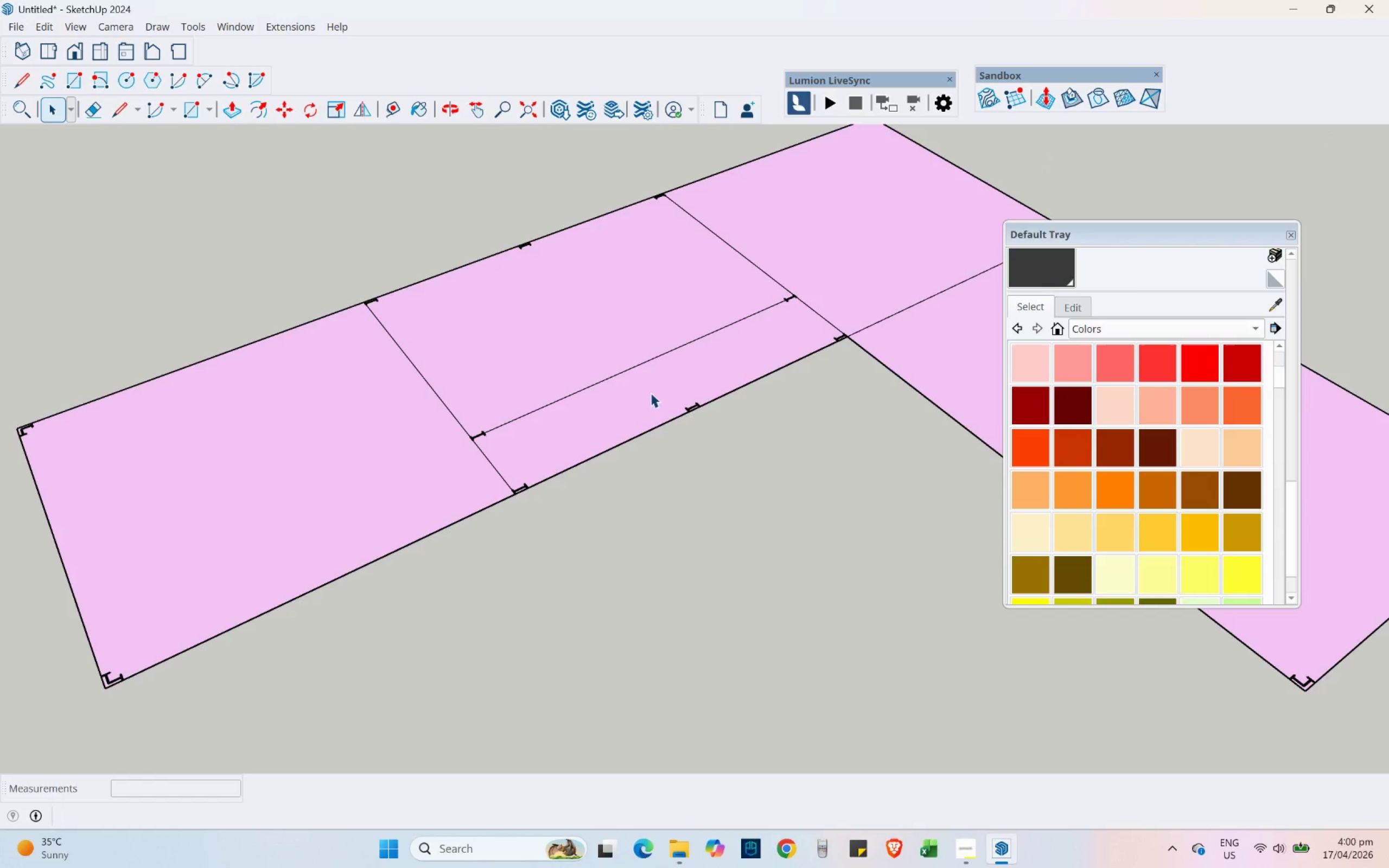 
scroll: coordinate [756, 511], scroll_direction: down, amount: 4.0
 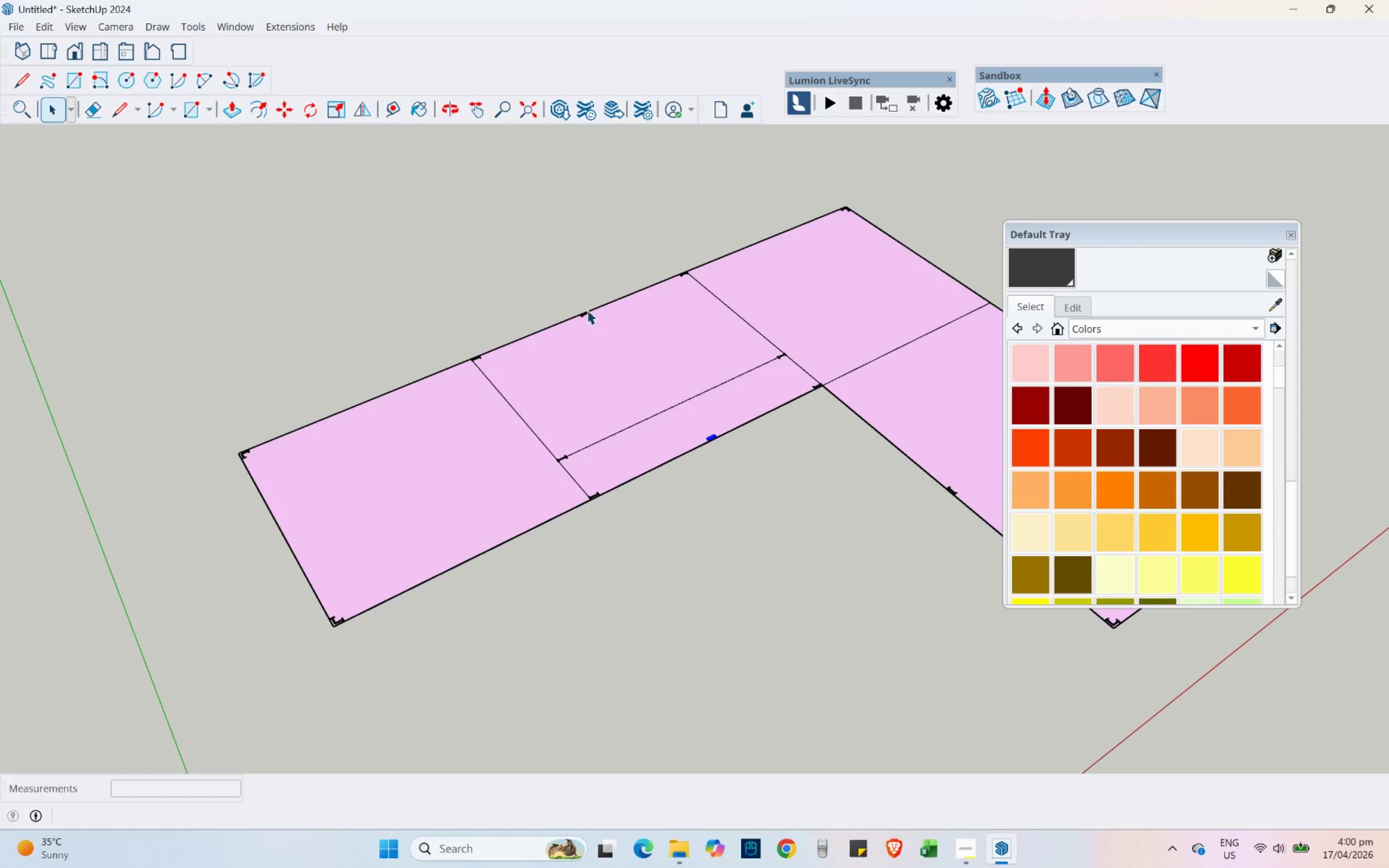 
hold_key(key=ControlLeft, duration=0.52)
left_click_drag(start_coordinate=[555, 286], to_coordinate=[637, 356])
 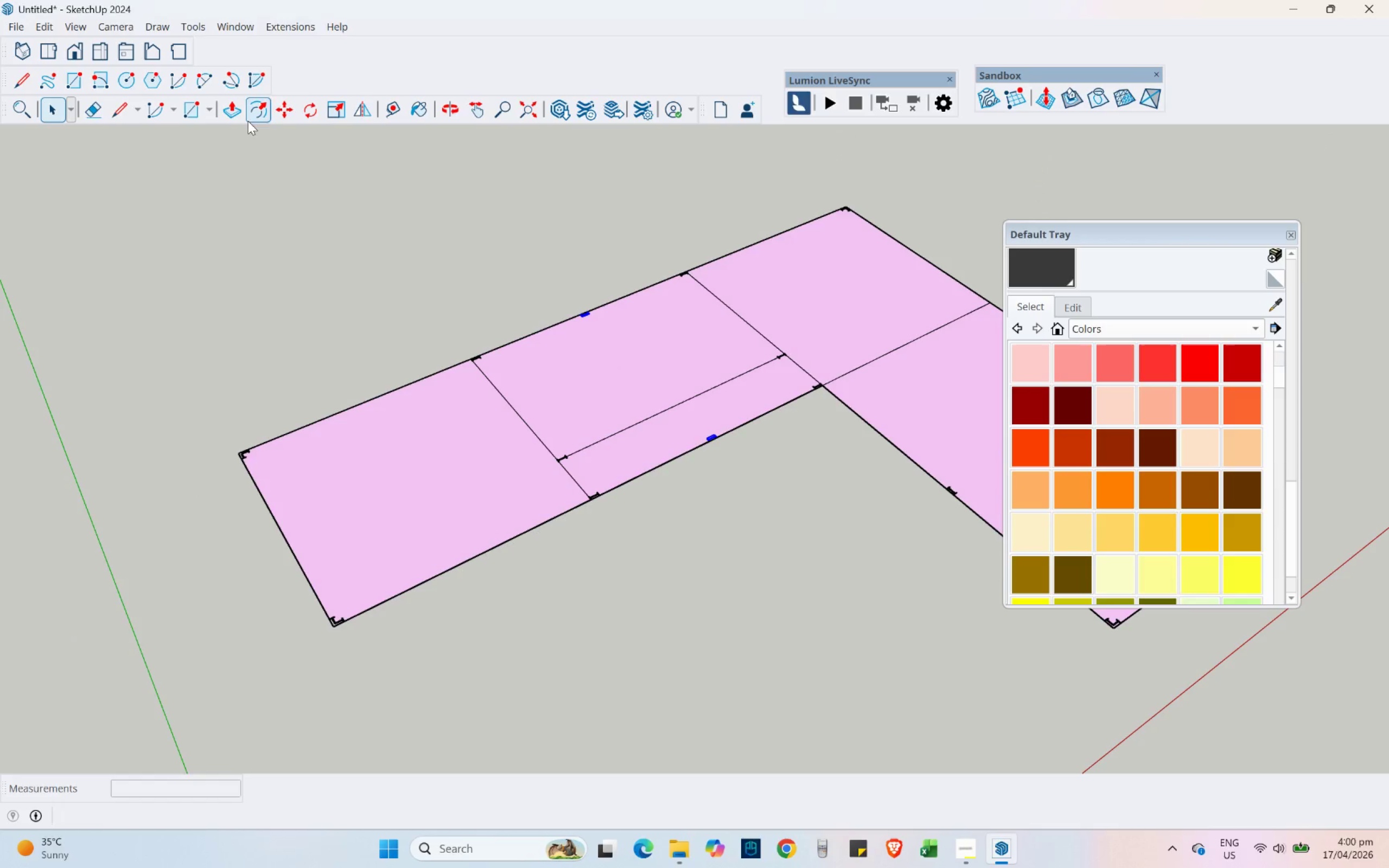 
left_click([285, 109])
 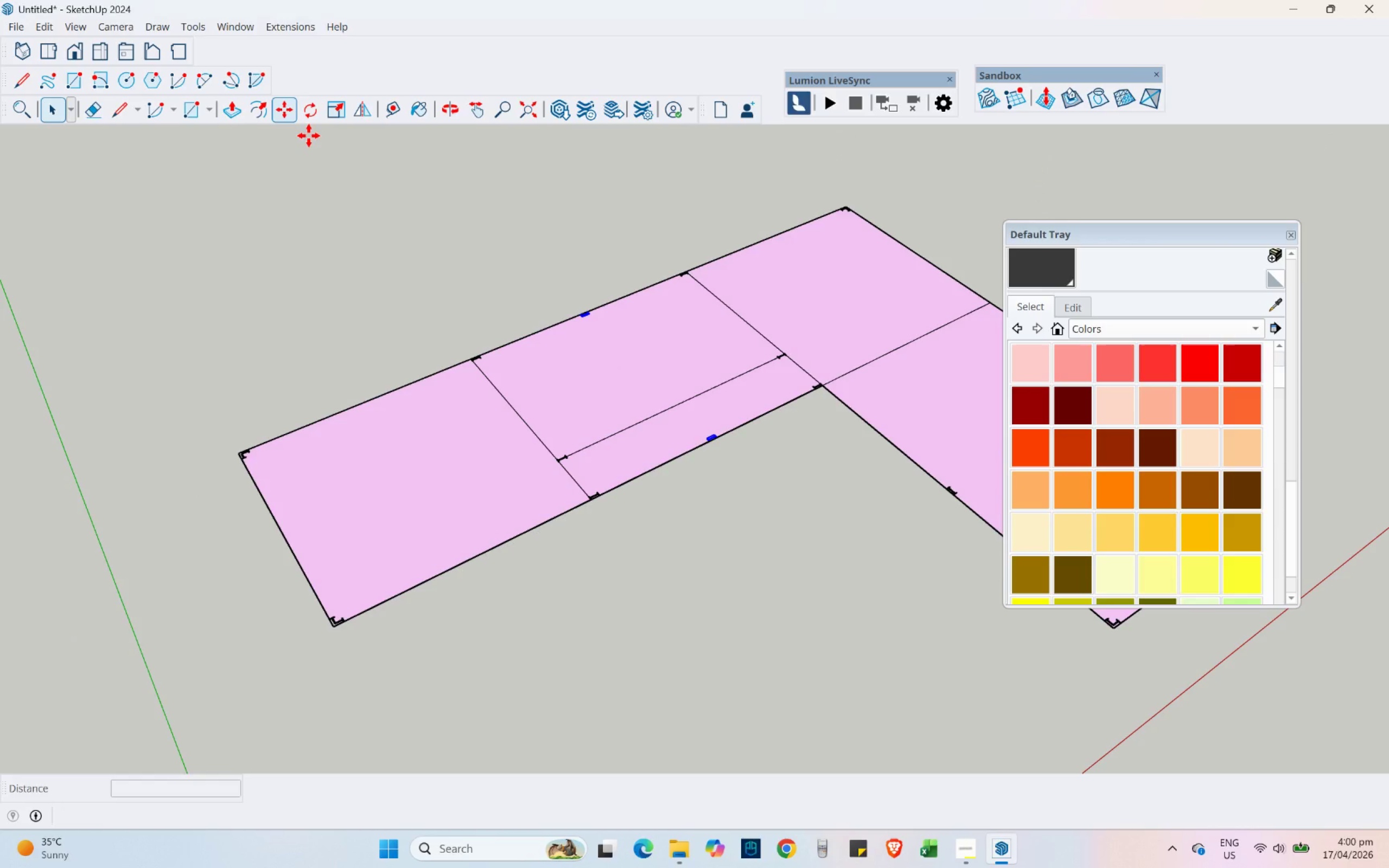 
key(Control+ControlLeft)
 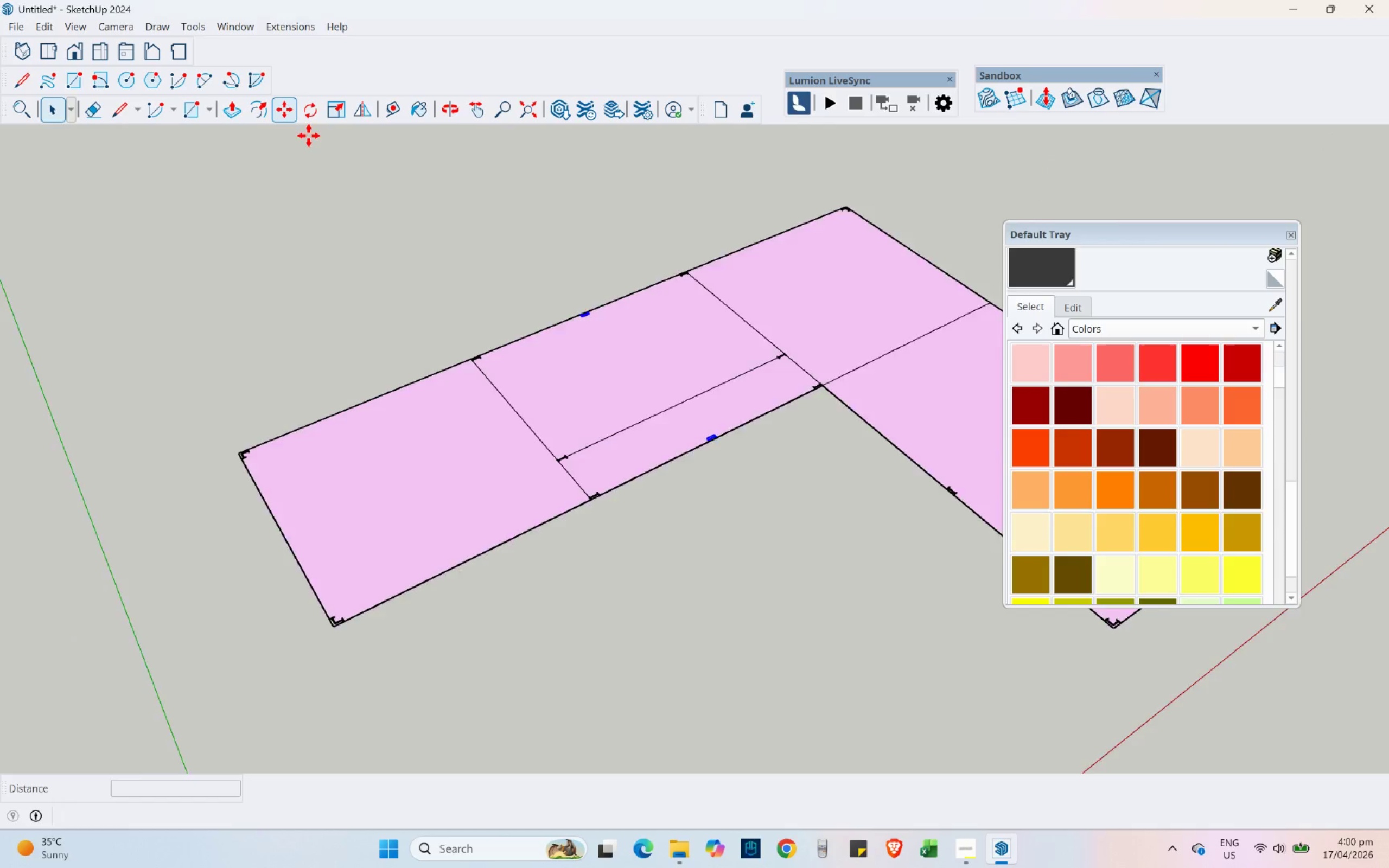 
scroll: coordinate [753, 479], scroll_direction: up, amount: 15.0
 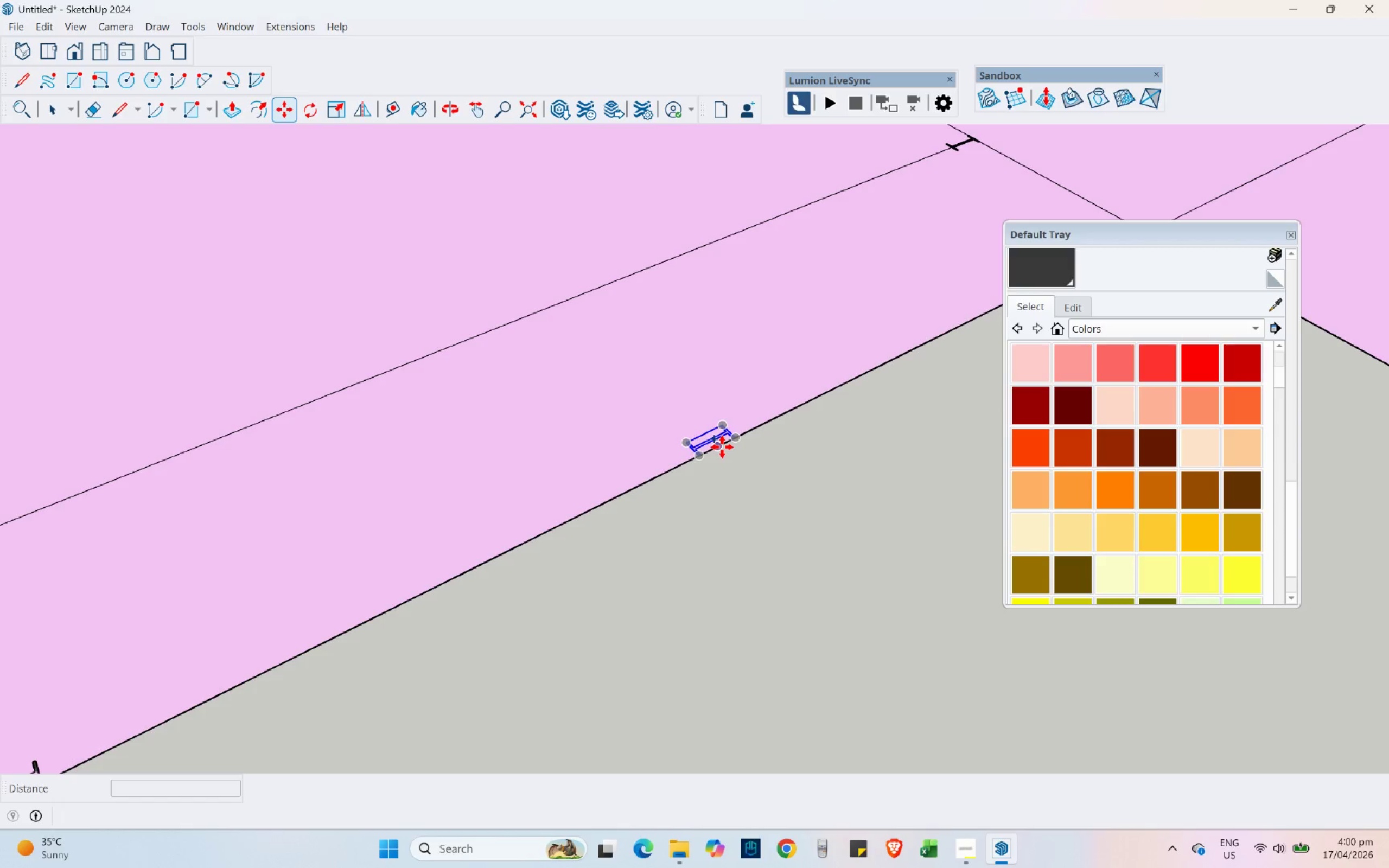 
left_click([722, 447])
 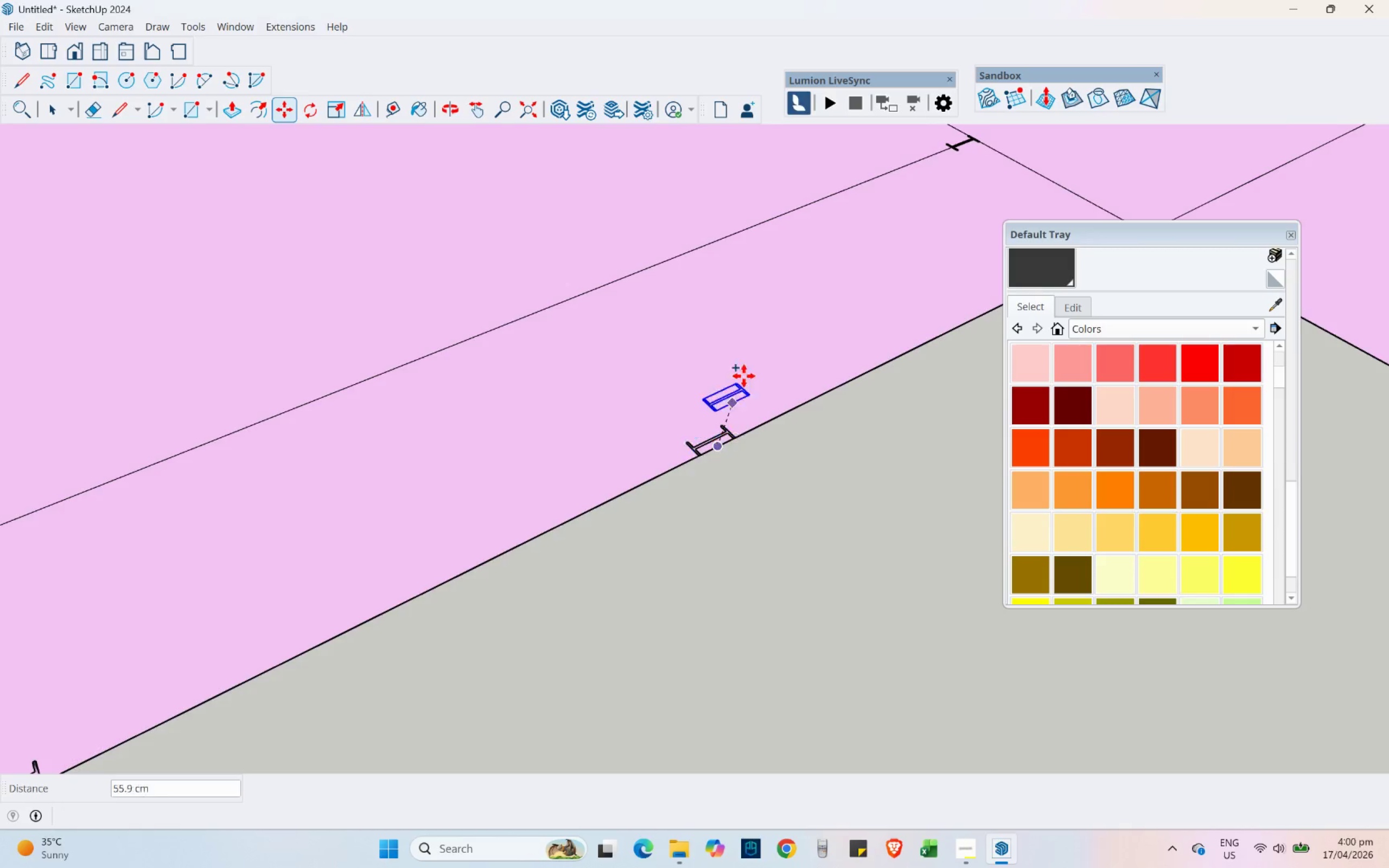 
scroll: coordinate [591, 411], scroll_direction: down, amount: 15.0
 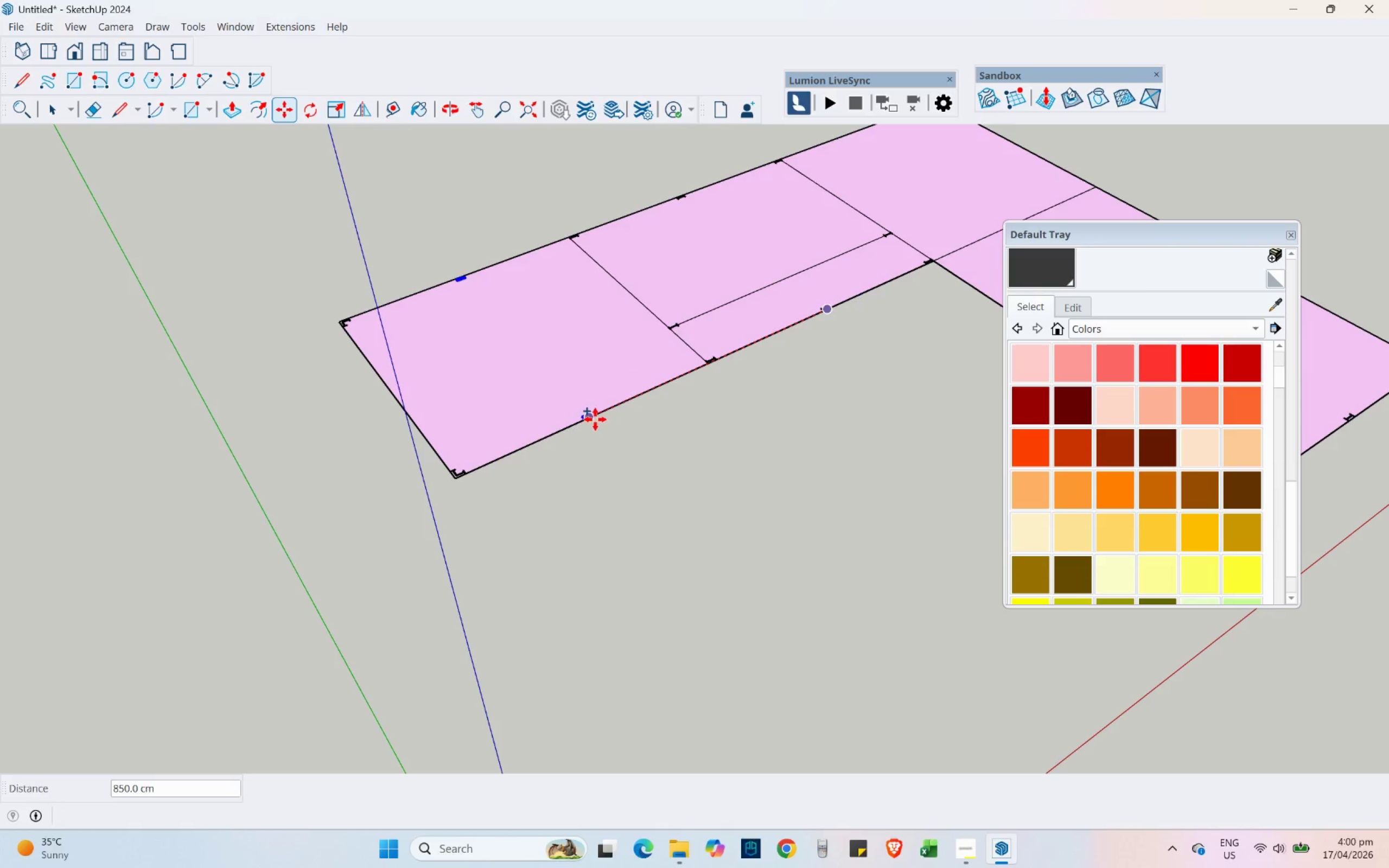 
left_click([595, 419])
 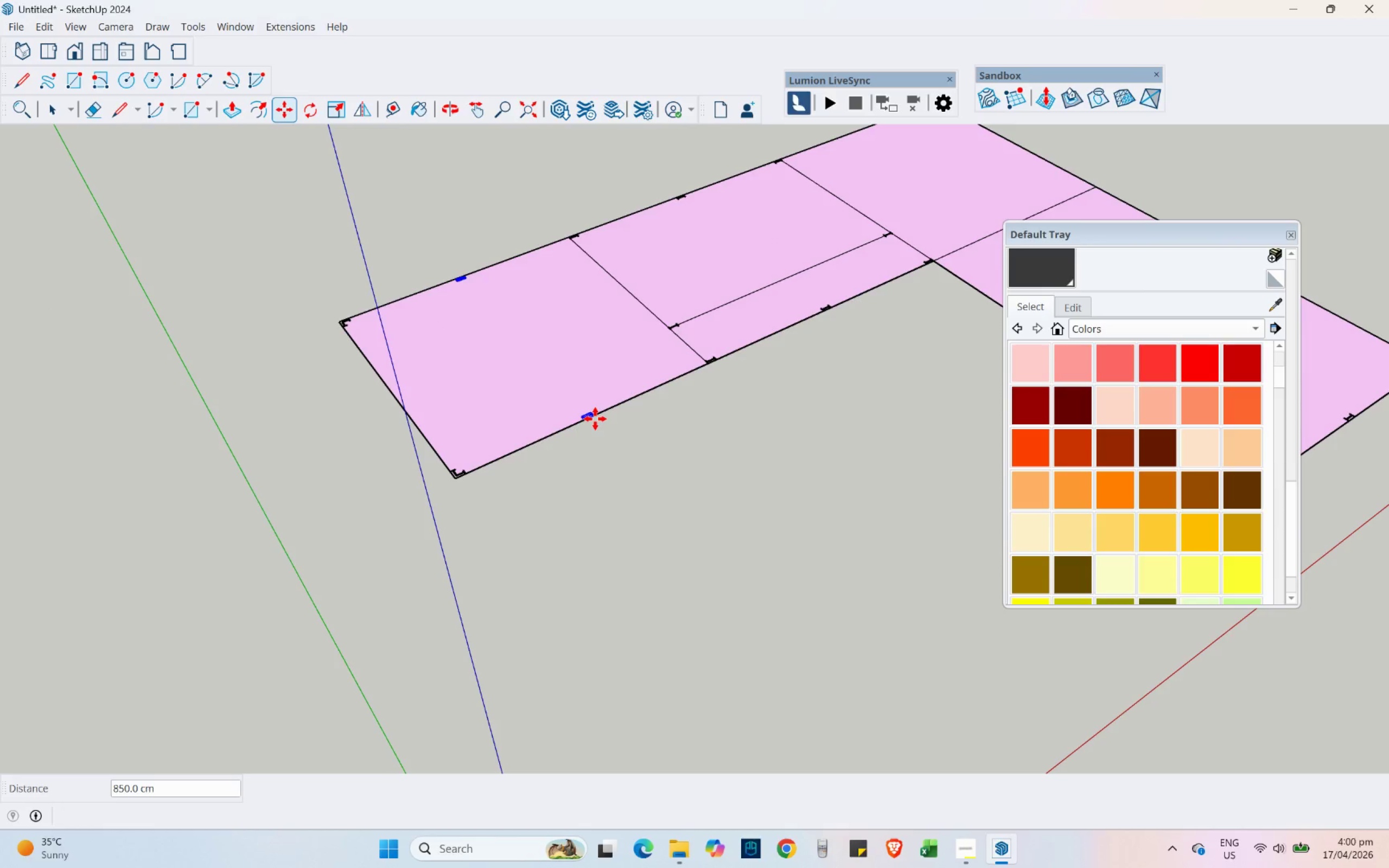 
key(Control+ControlLeft)
 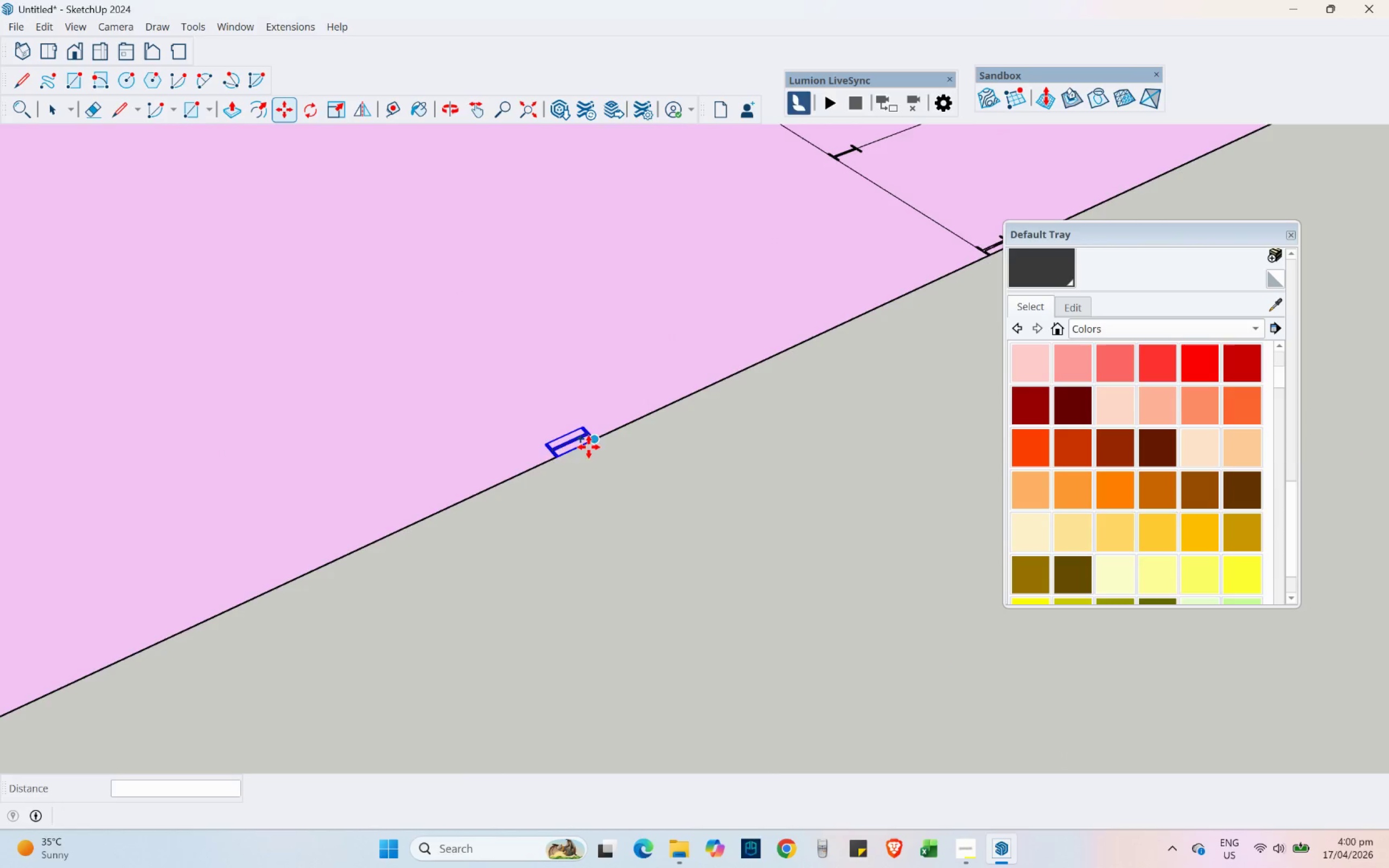 
scroll: coordinate [594, 414], scroll_direction: up, amount: 13.0
 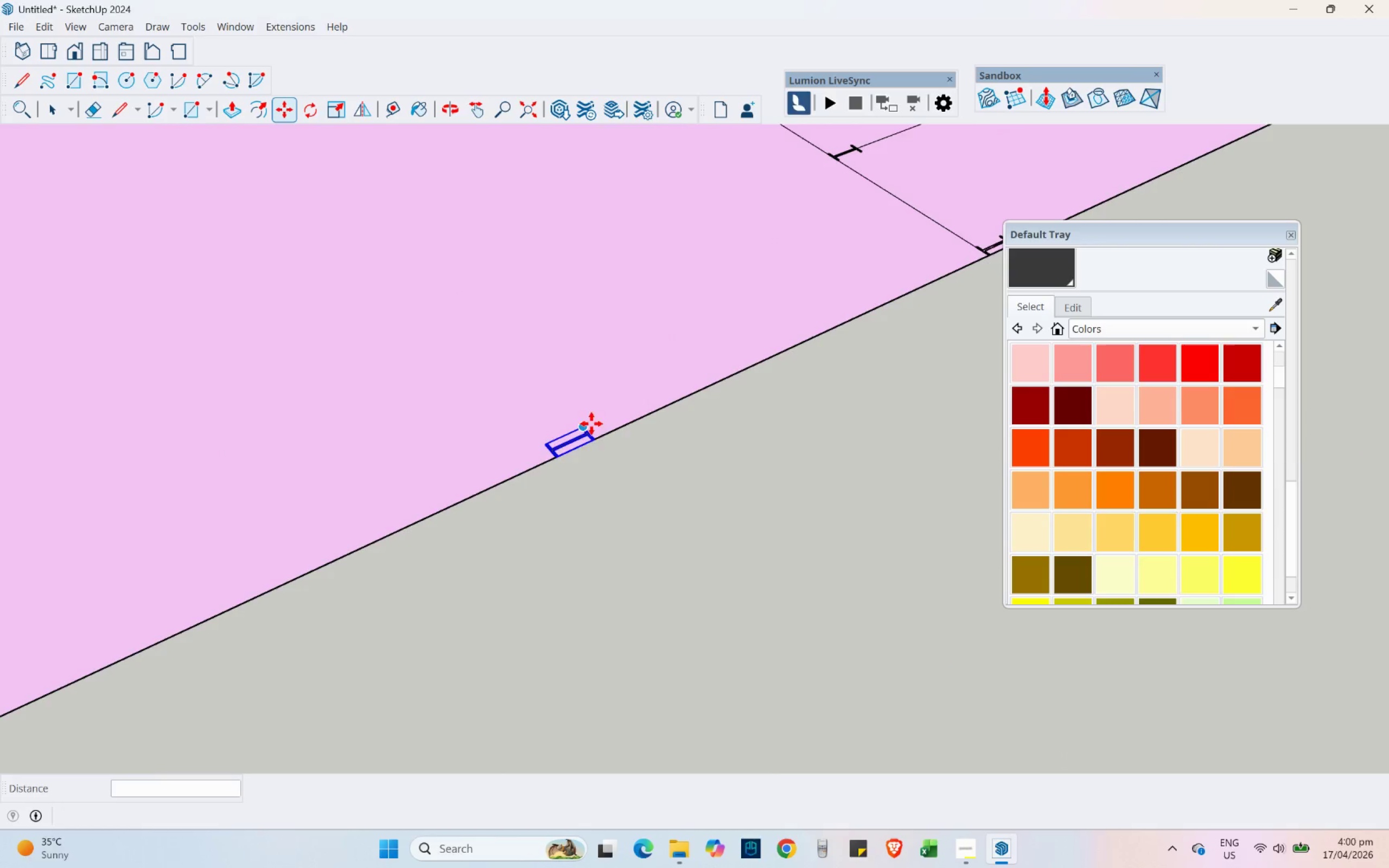 
left_click([583, 451])
 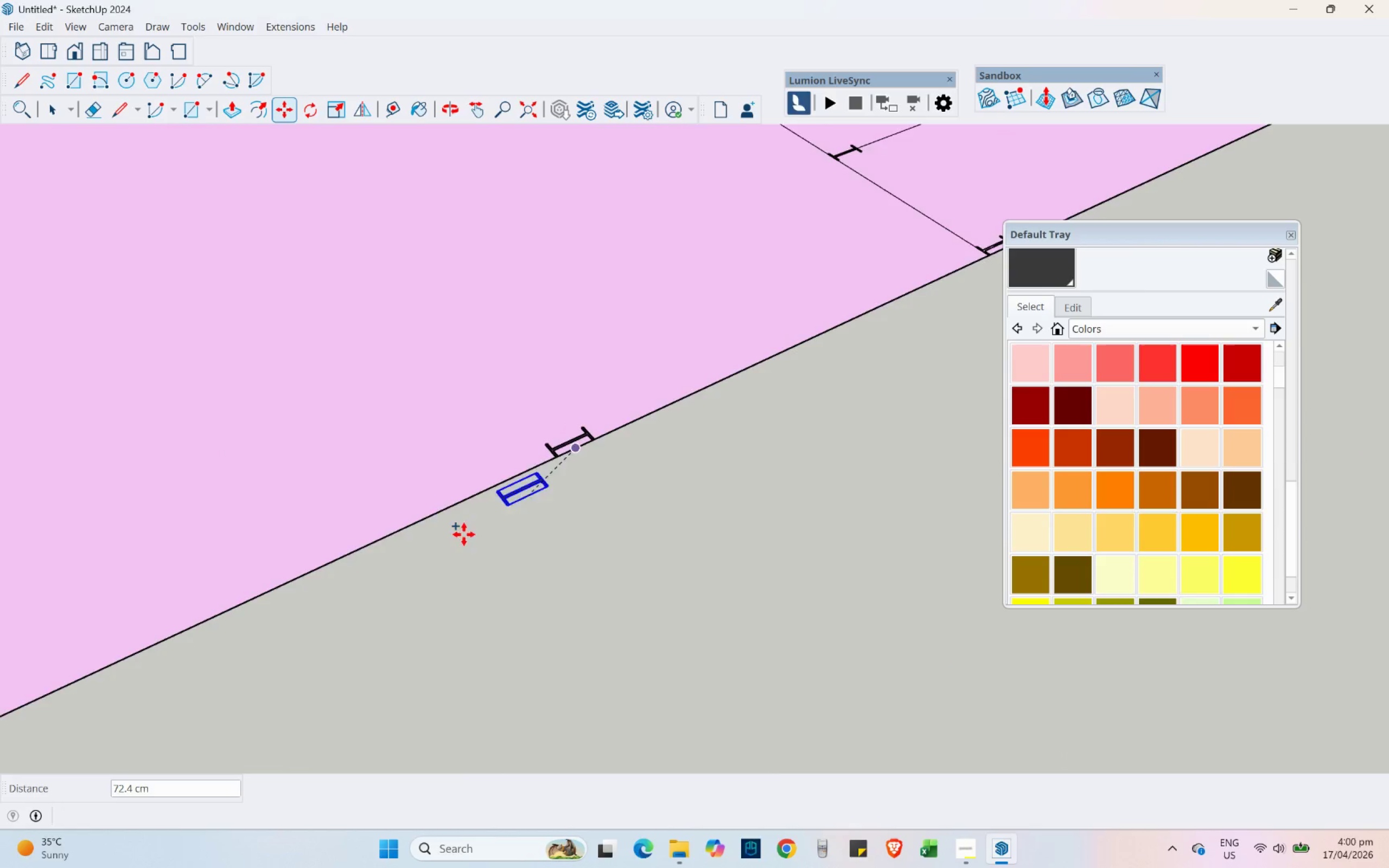 
scroll: coordinate [736, 385], scroll_direction: down, amount: 18.0
 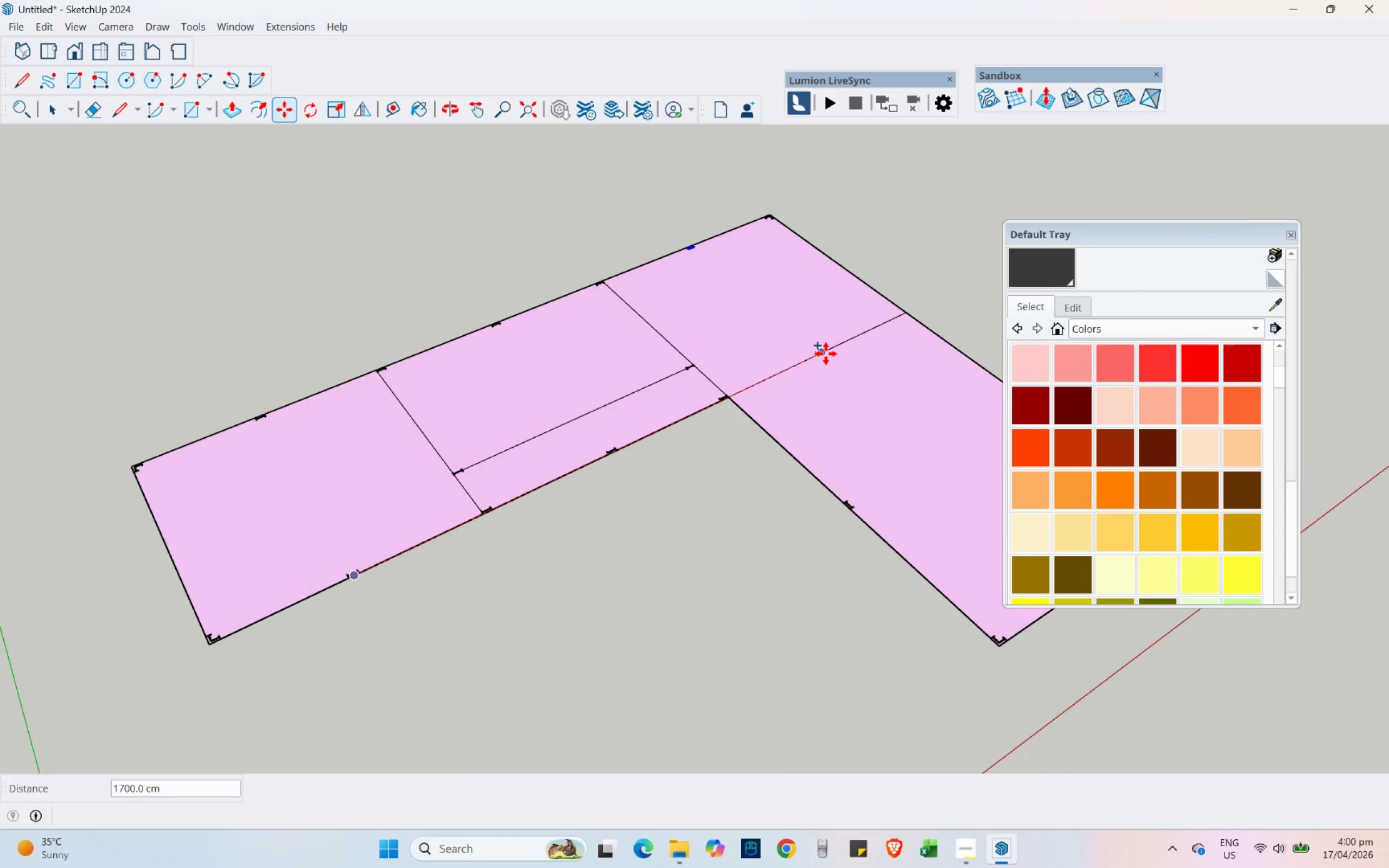 
left_click([826, 353])
 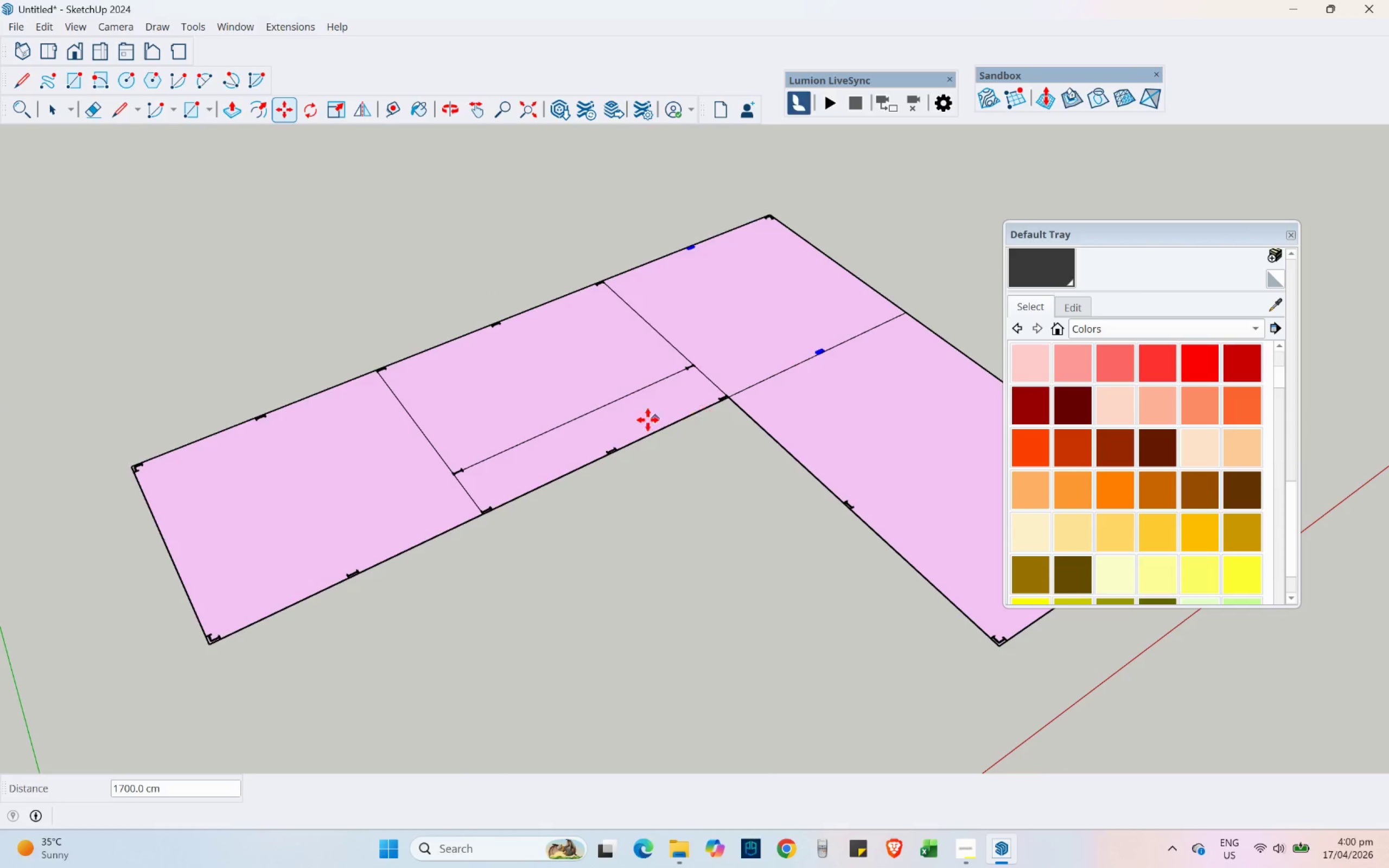 
scroll: coordinate [620, 428], scroll_direction: down, amount: 3.0
 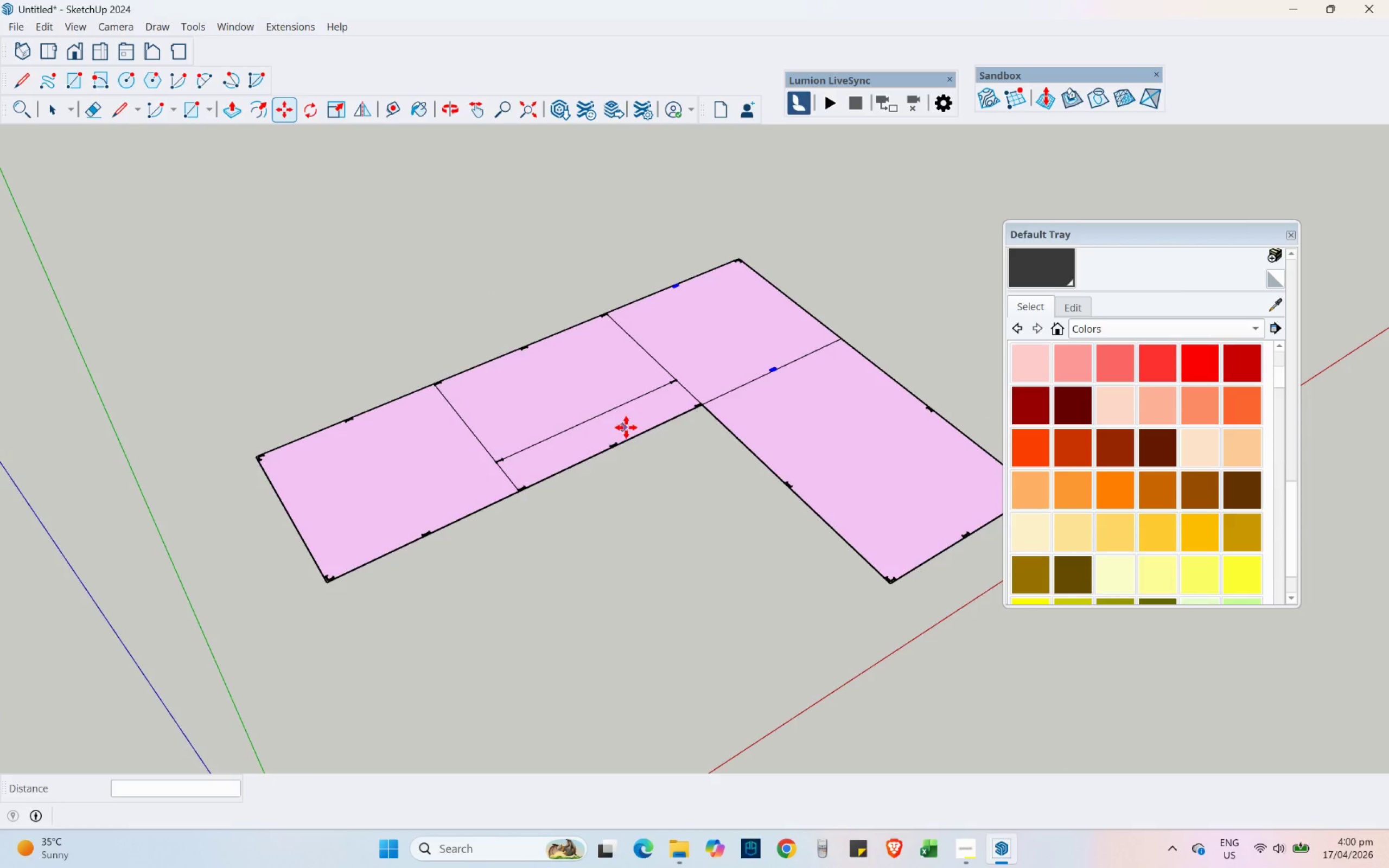 
scroll: coordinate [804, 383], scroll_direction: up, amount: 9.0
 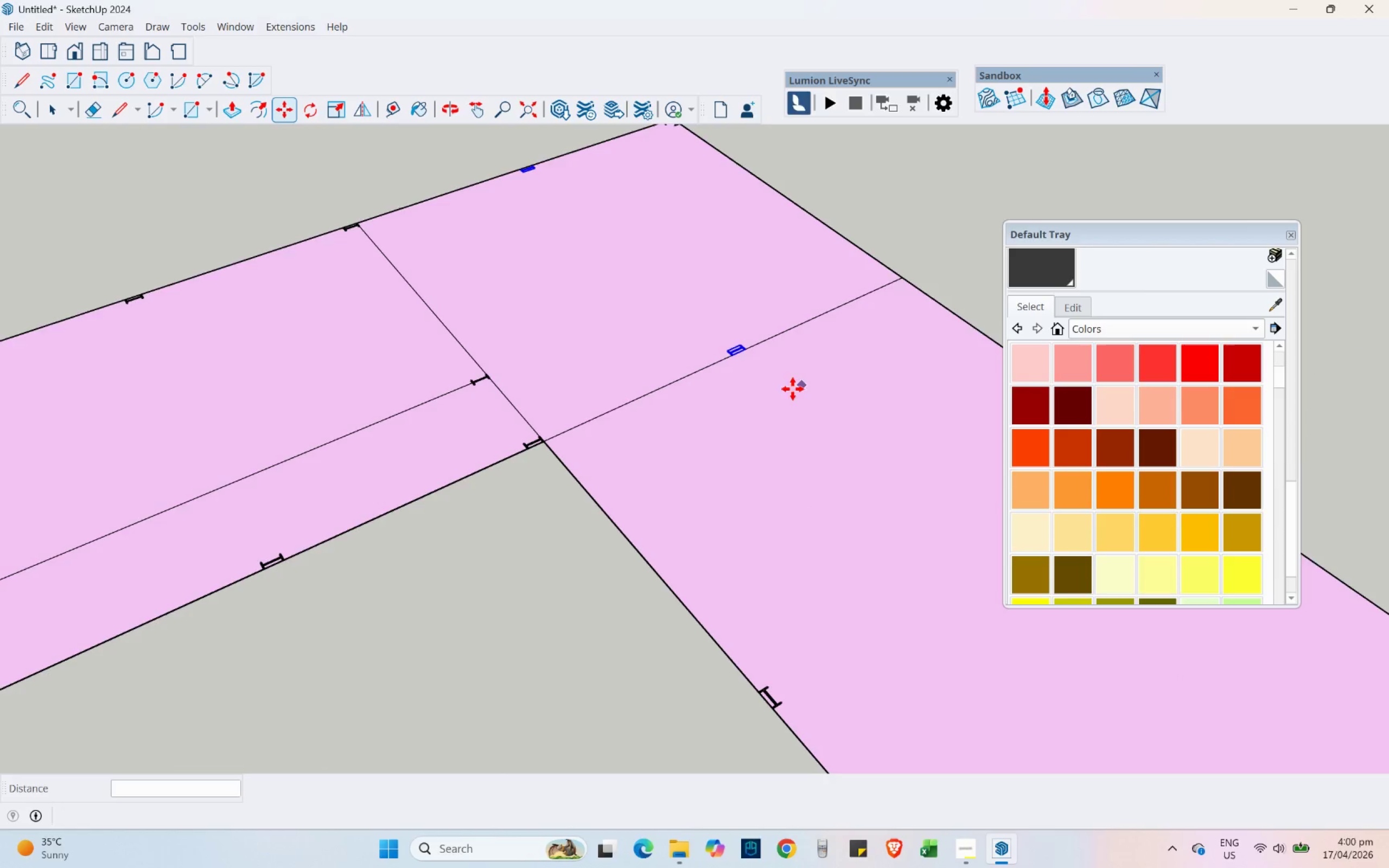 
scroll: coordinate [541, 425], scroll_direction: down, amount: 5.0
 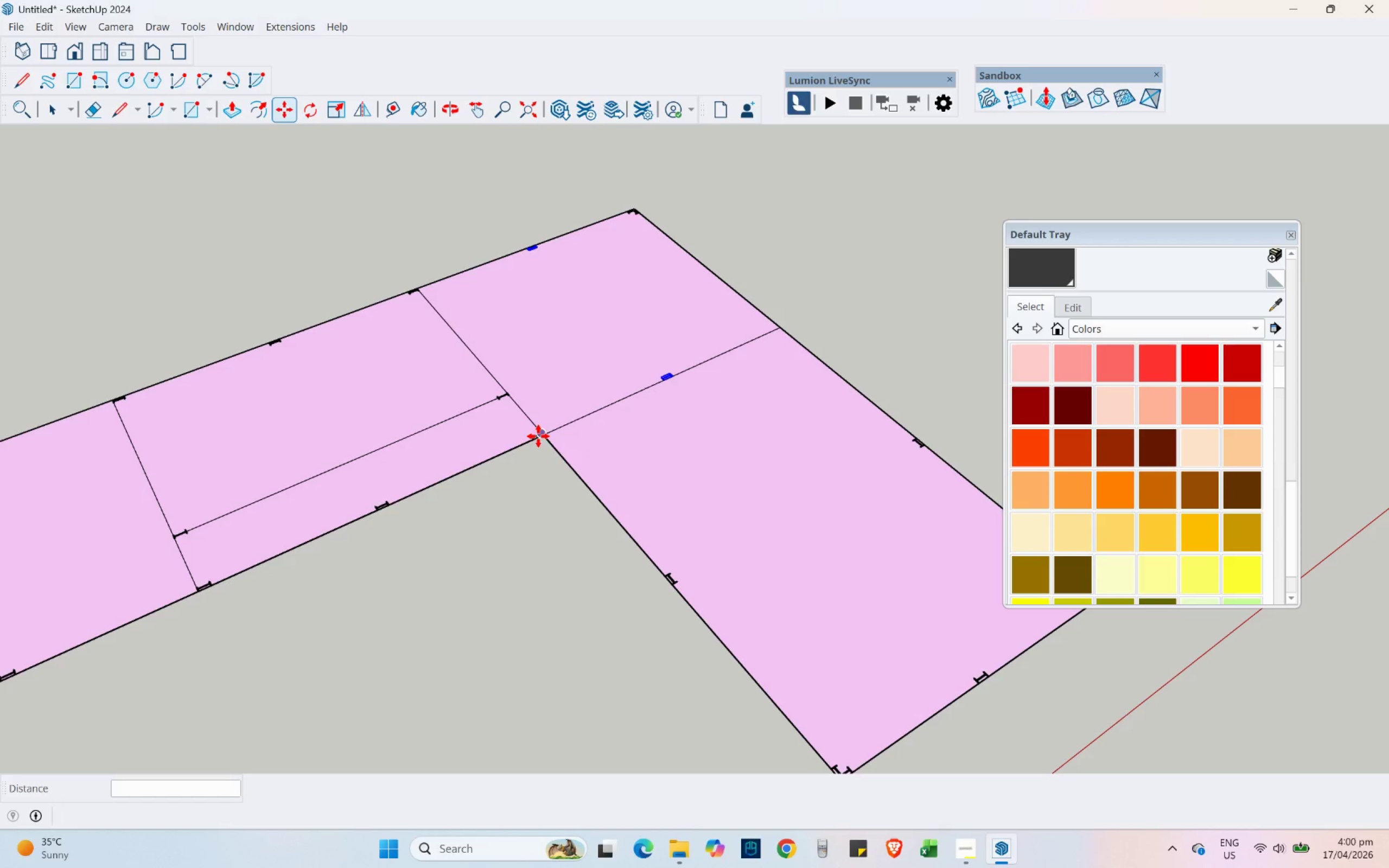 
mouse_move([526, 421])
 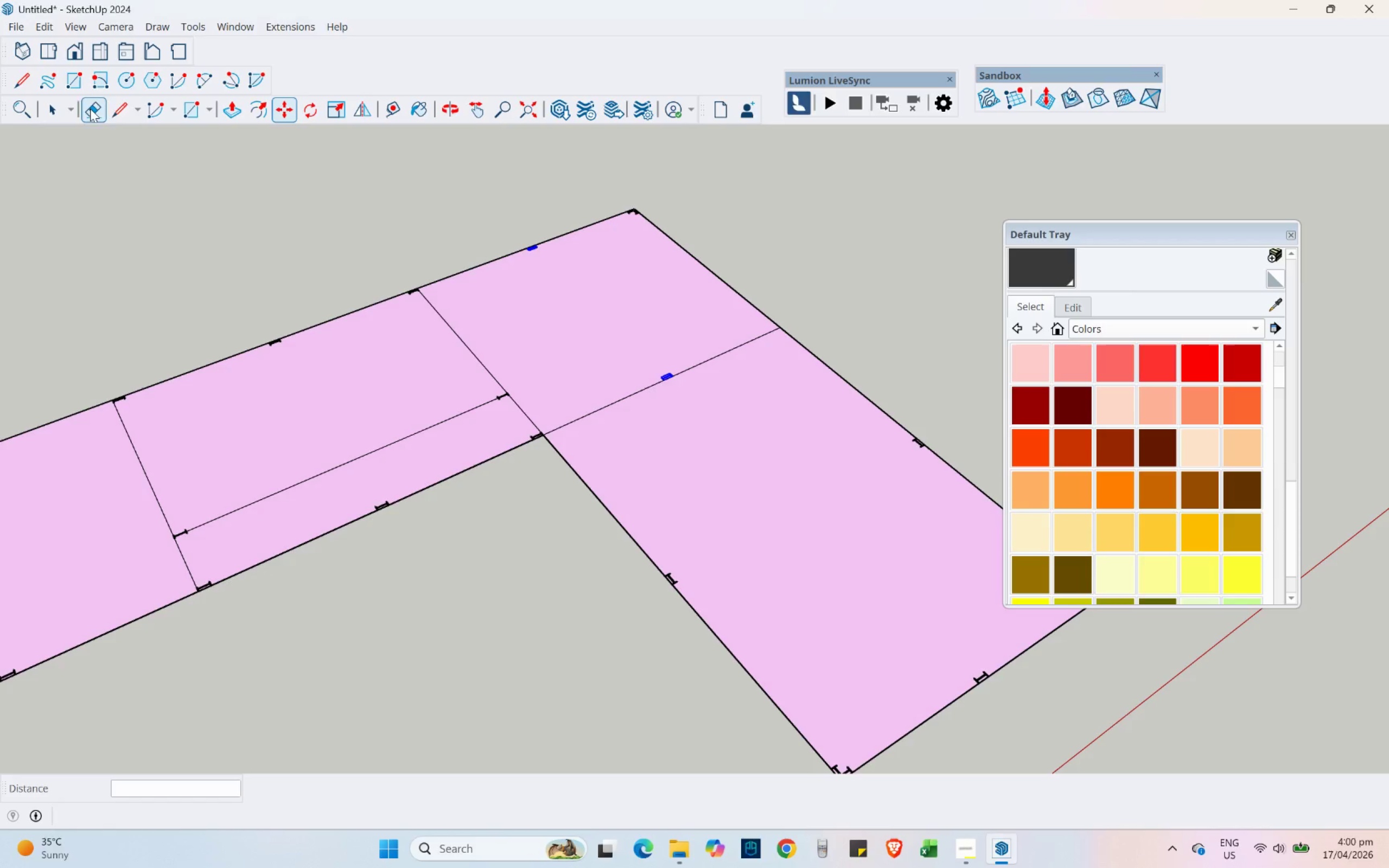 
left_click([54, 113])
 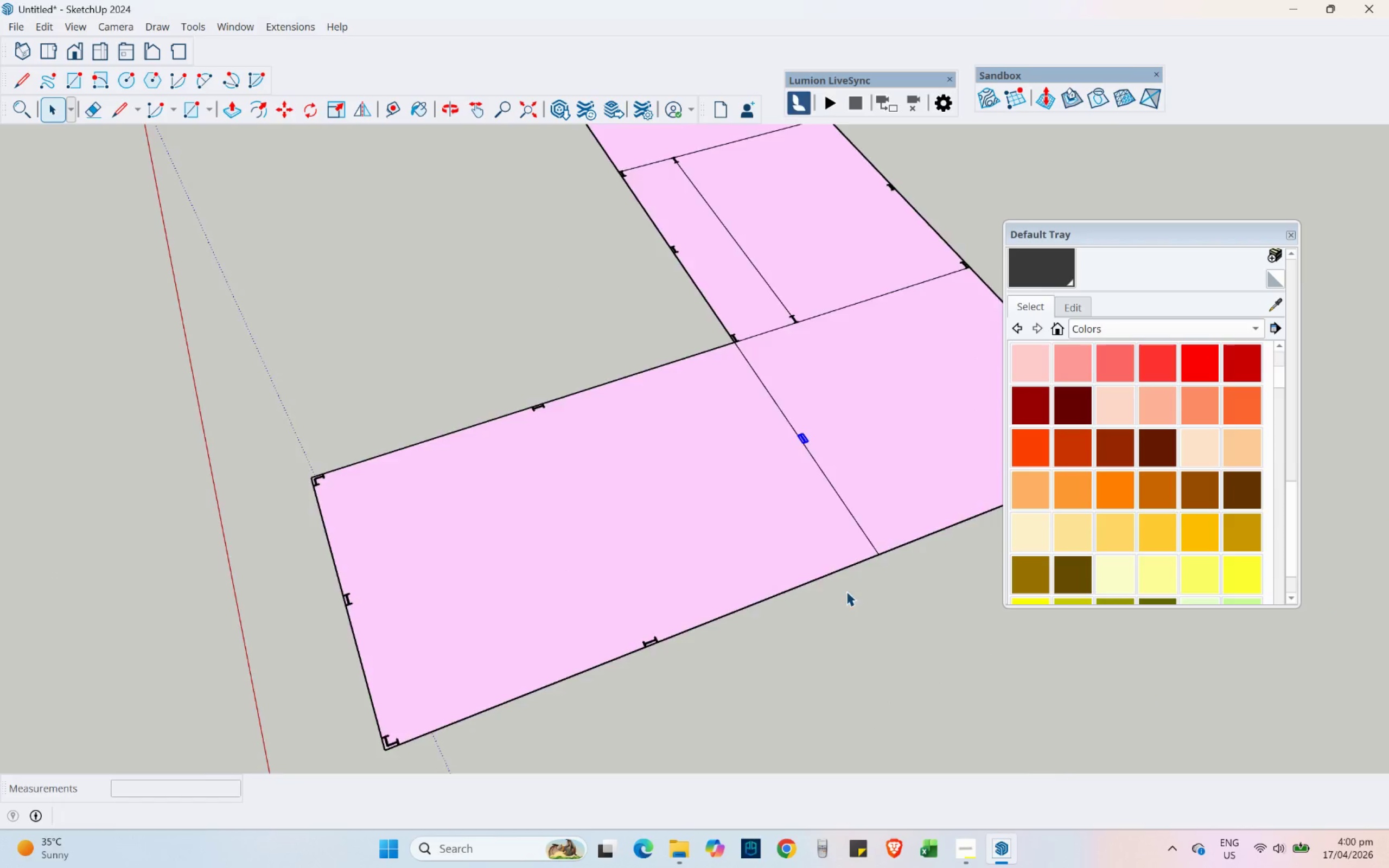 
hold_key(key=ShiftLeft, duration=0.42)
 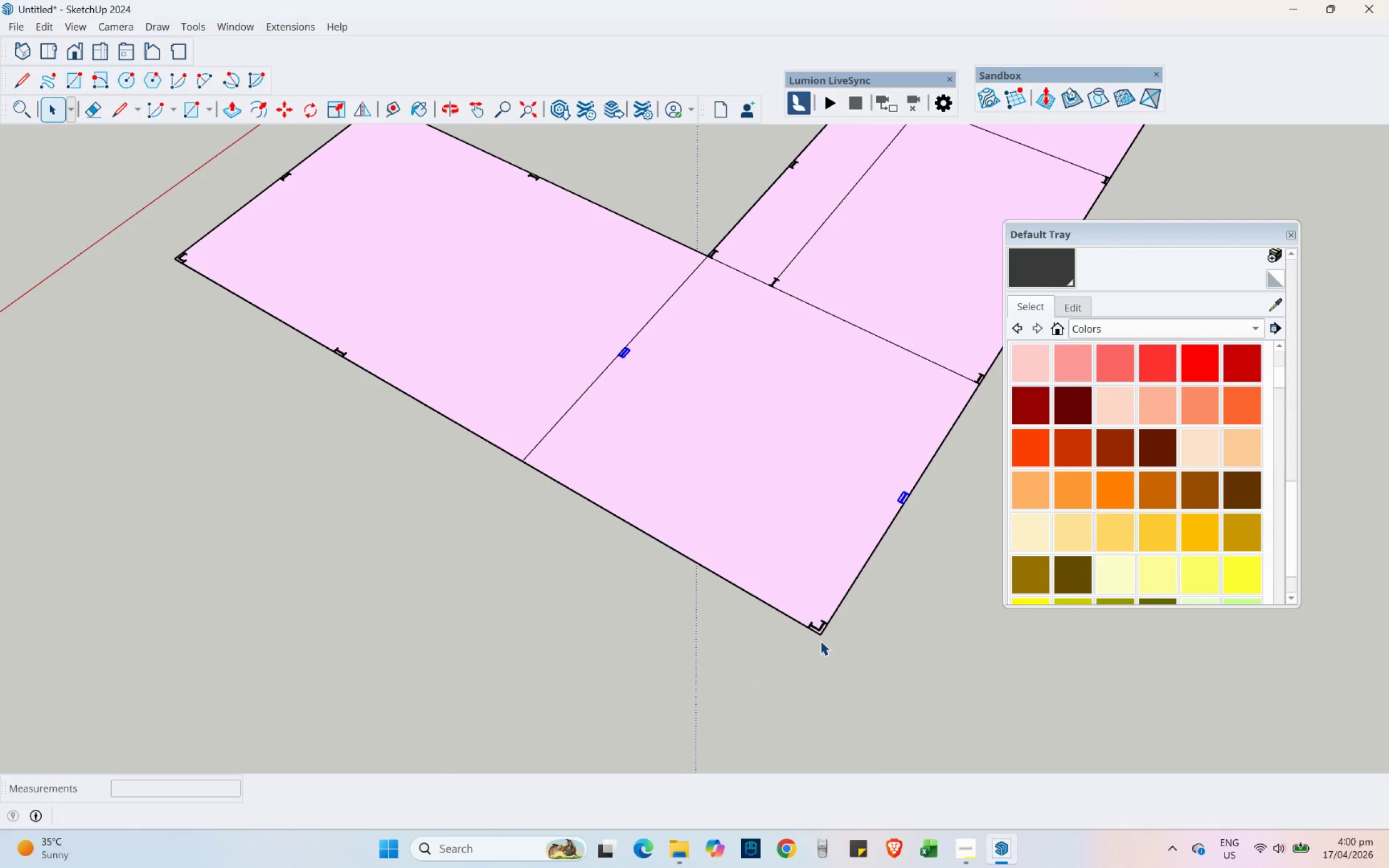 
scroll: coordinate [820, 641], scroll_direction: up, amount: 2.0
 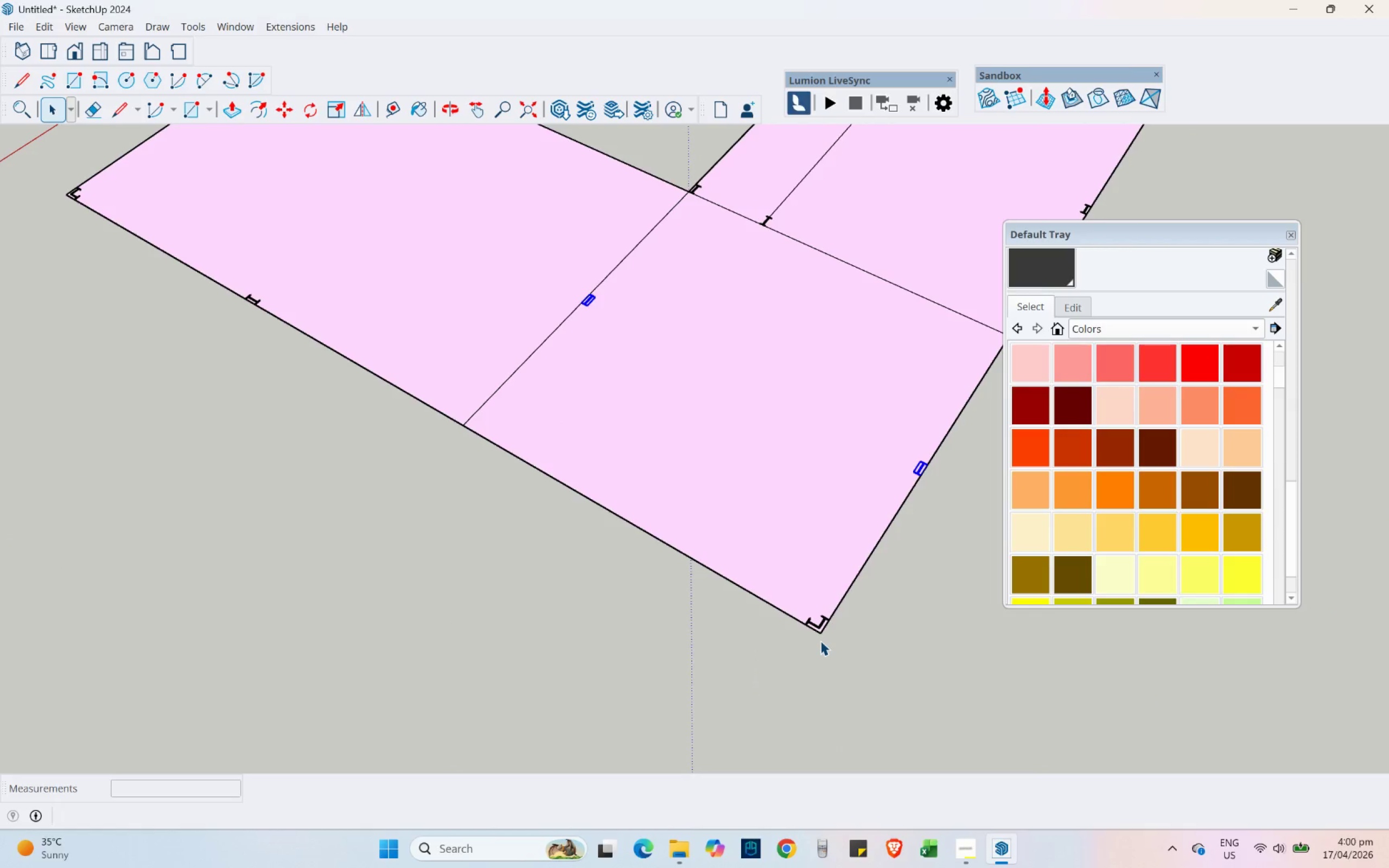 
left_click_drag(start_coordinate=[769, 565], to_coordinate=[897, 680])
 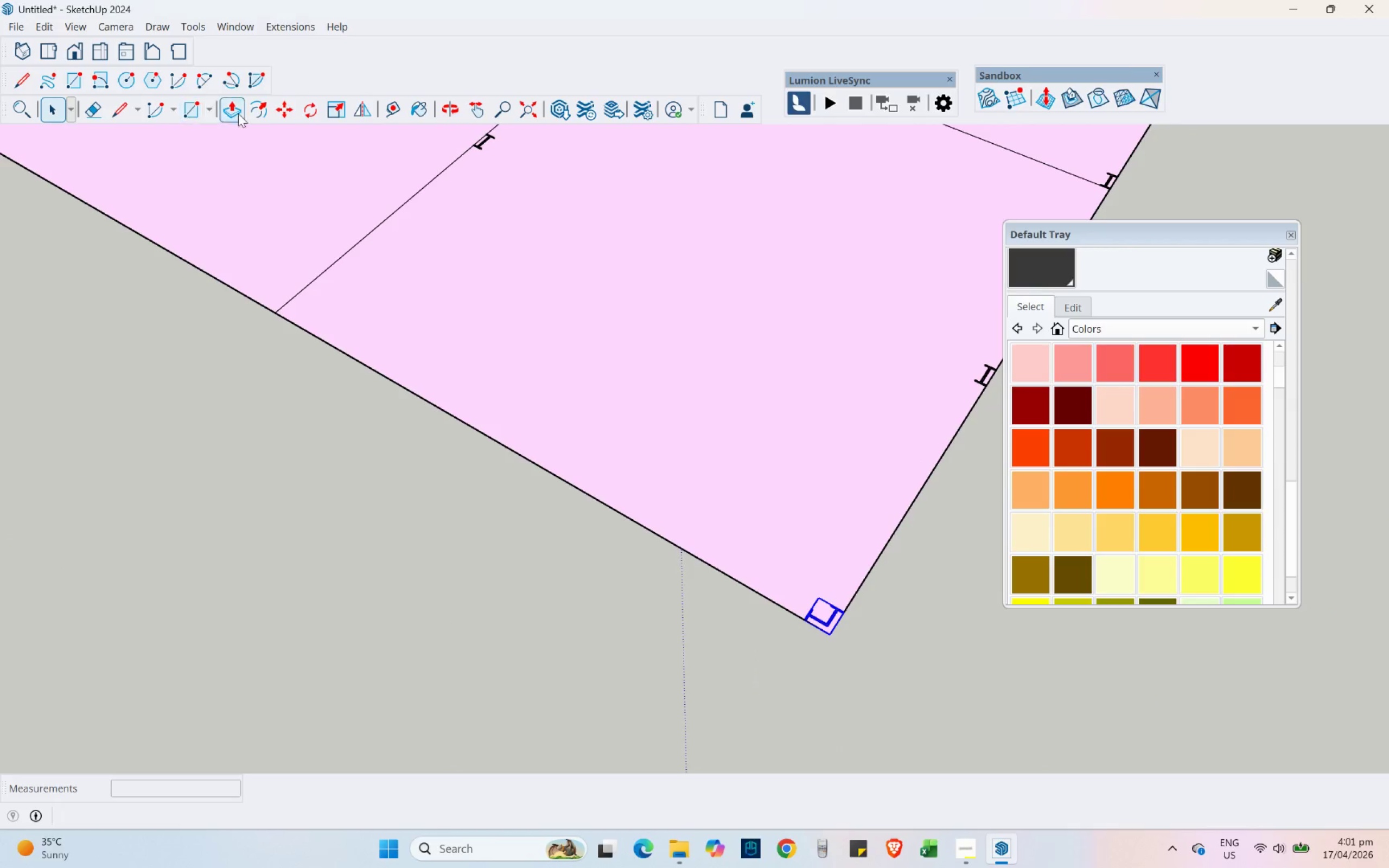 
scroll: coordinate [807, 631], scroll_direction: up, amount: 5.0
 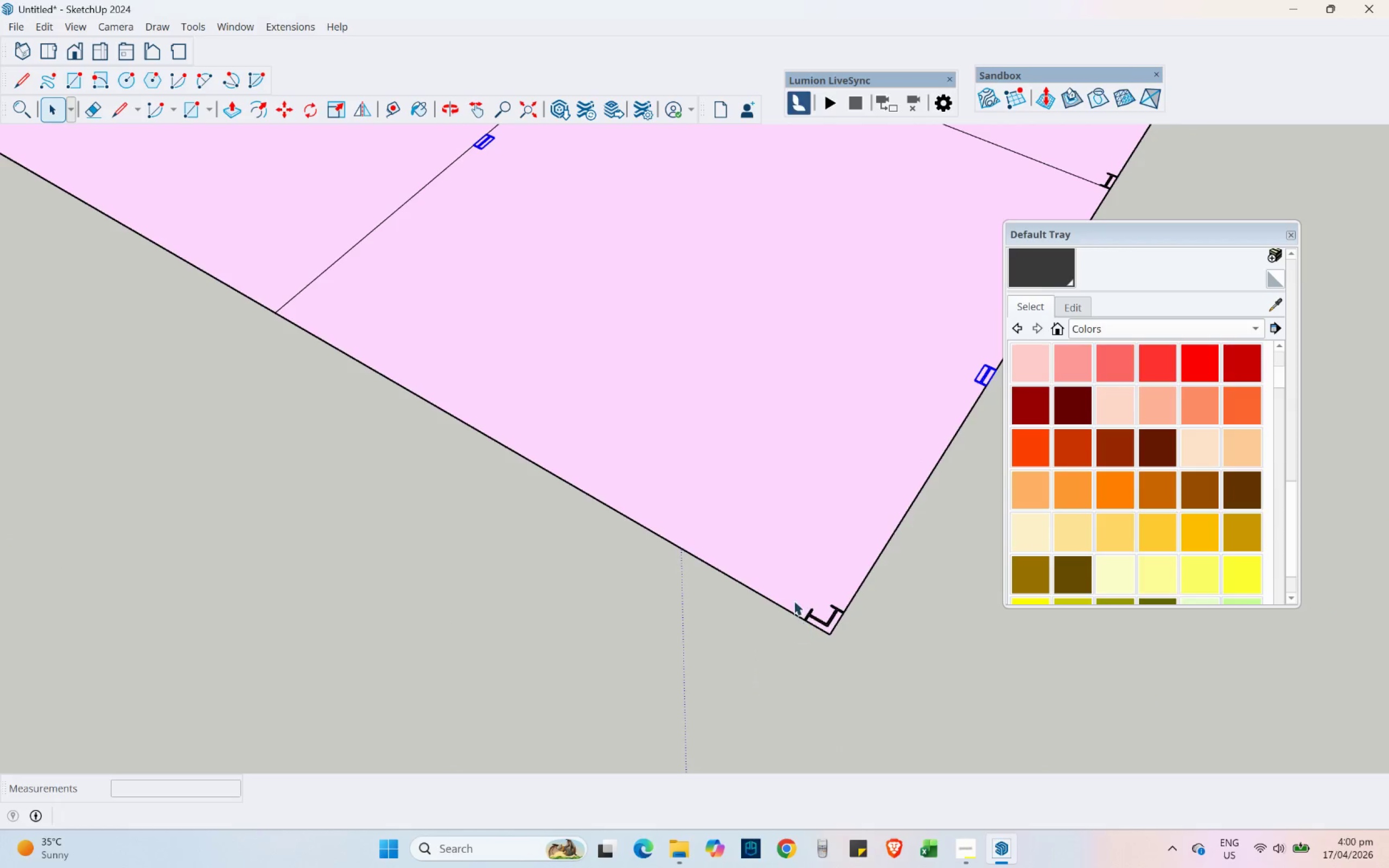 
left_click([279, 104])
 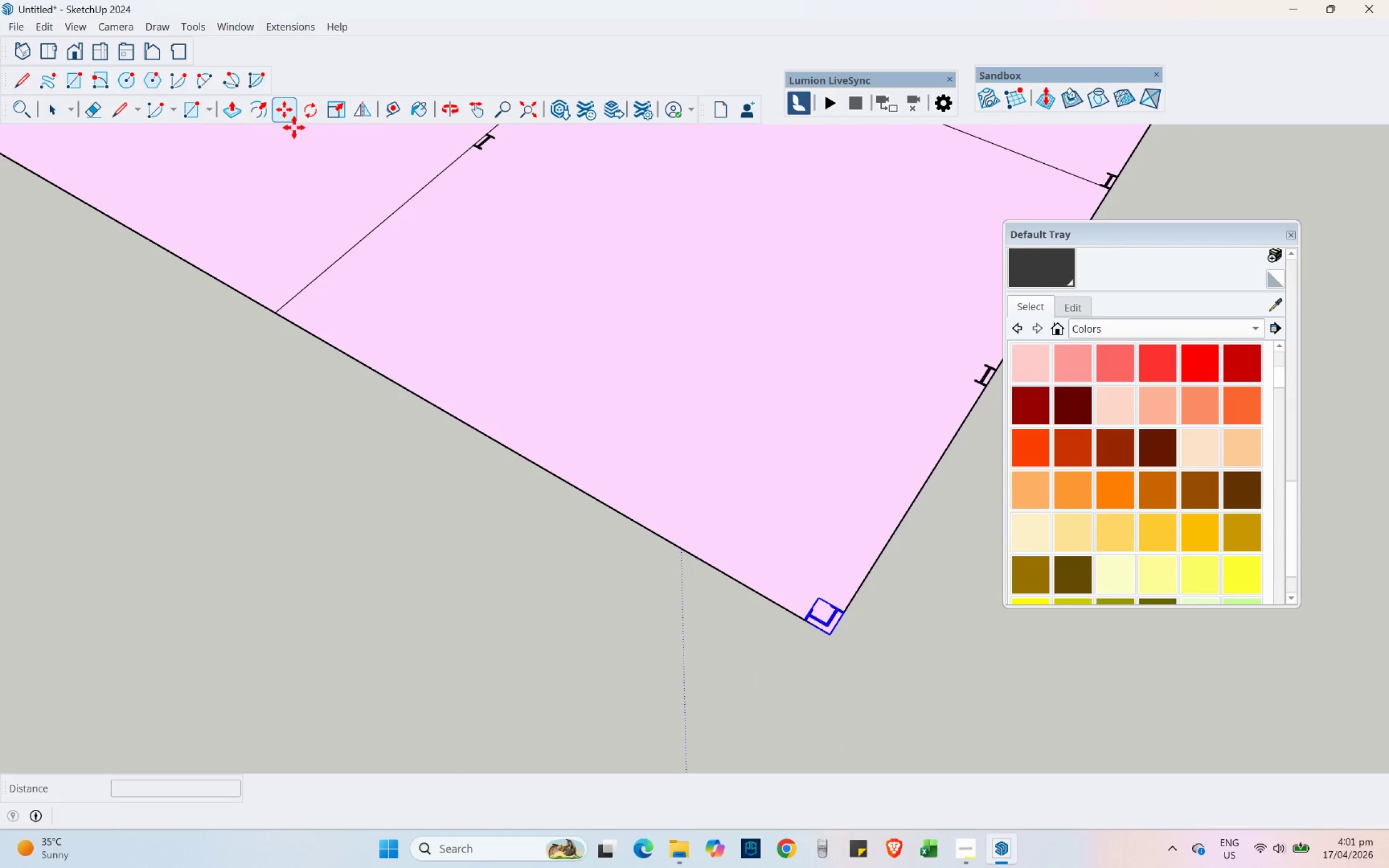 
scroll: coordinate [837, 641], scroll_direction: up, amount: 1.0
 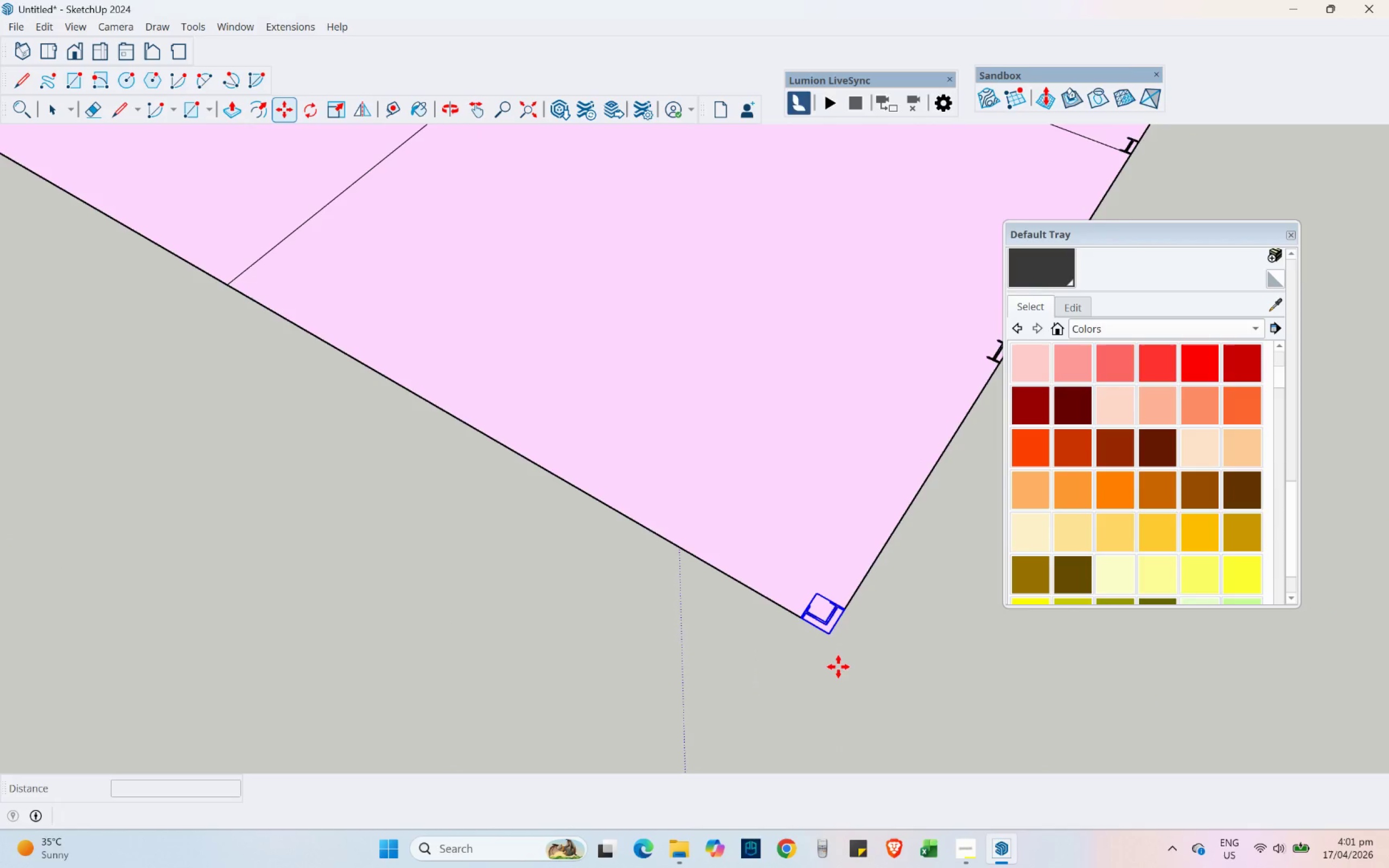 
key(Control+ControlLeft)
 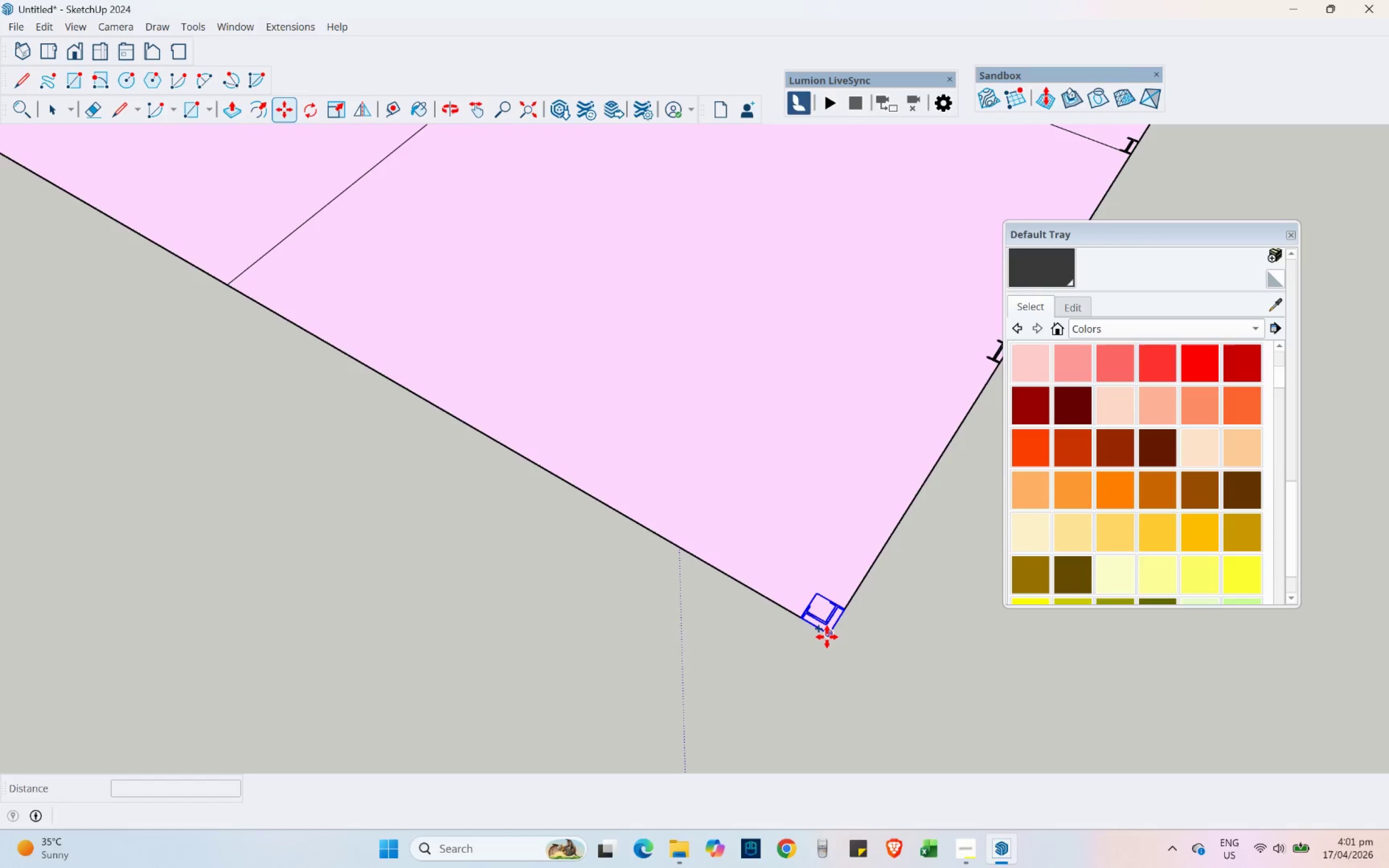 
left_click([827, 637])
 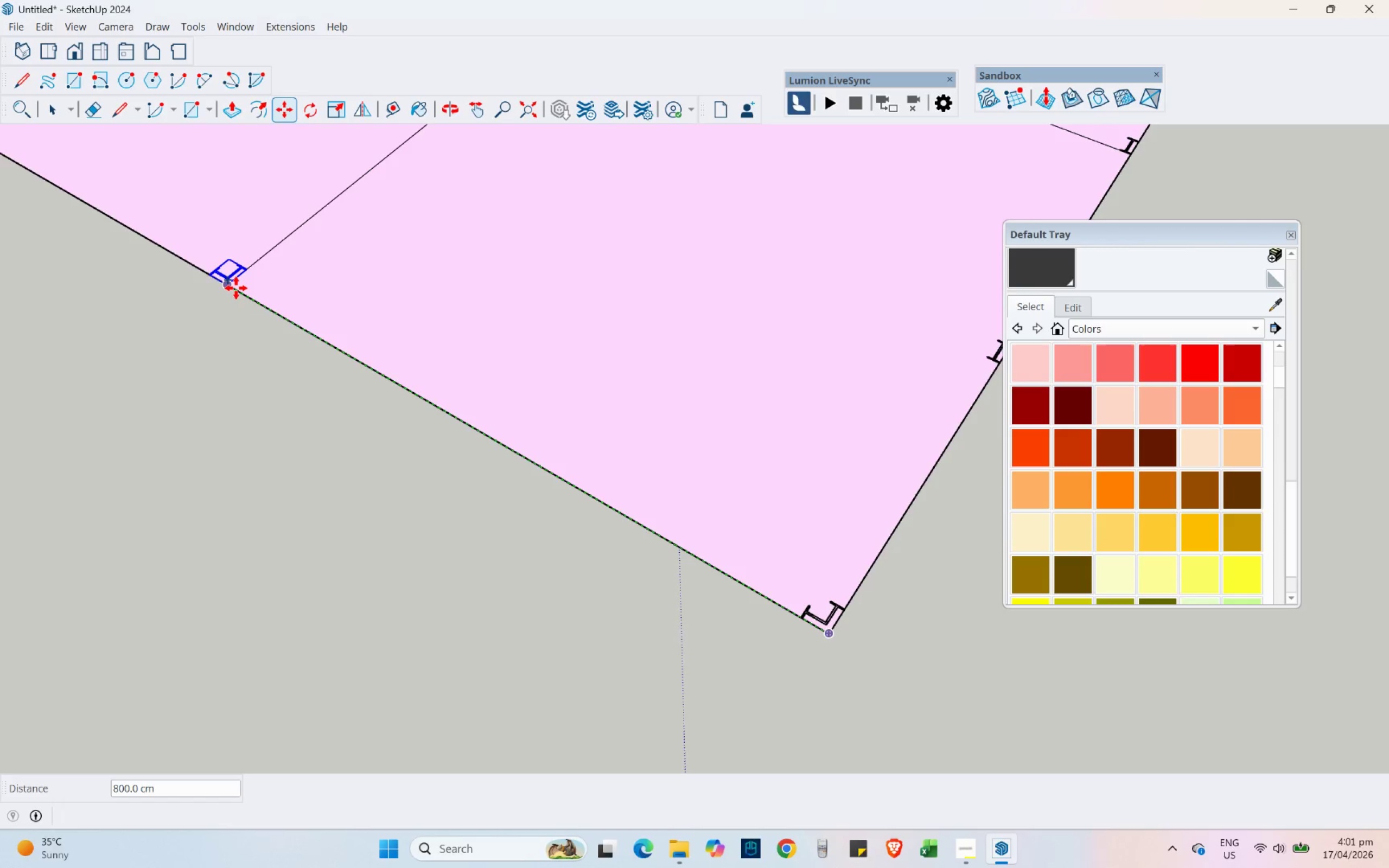 
left_click([236, 288])
 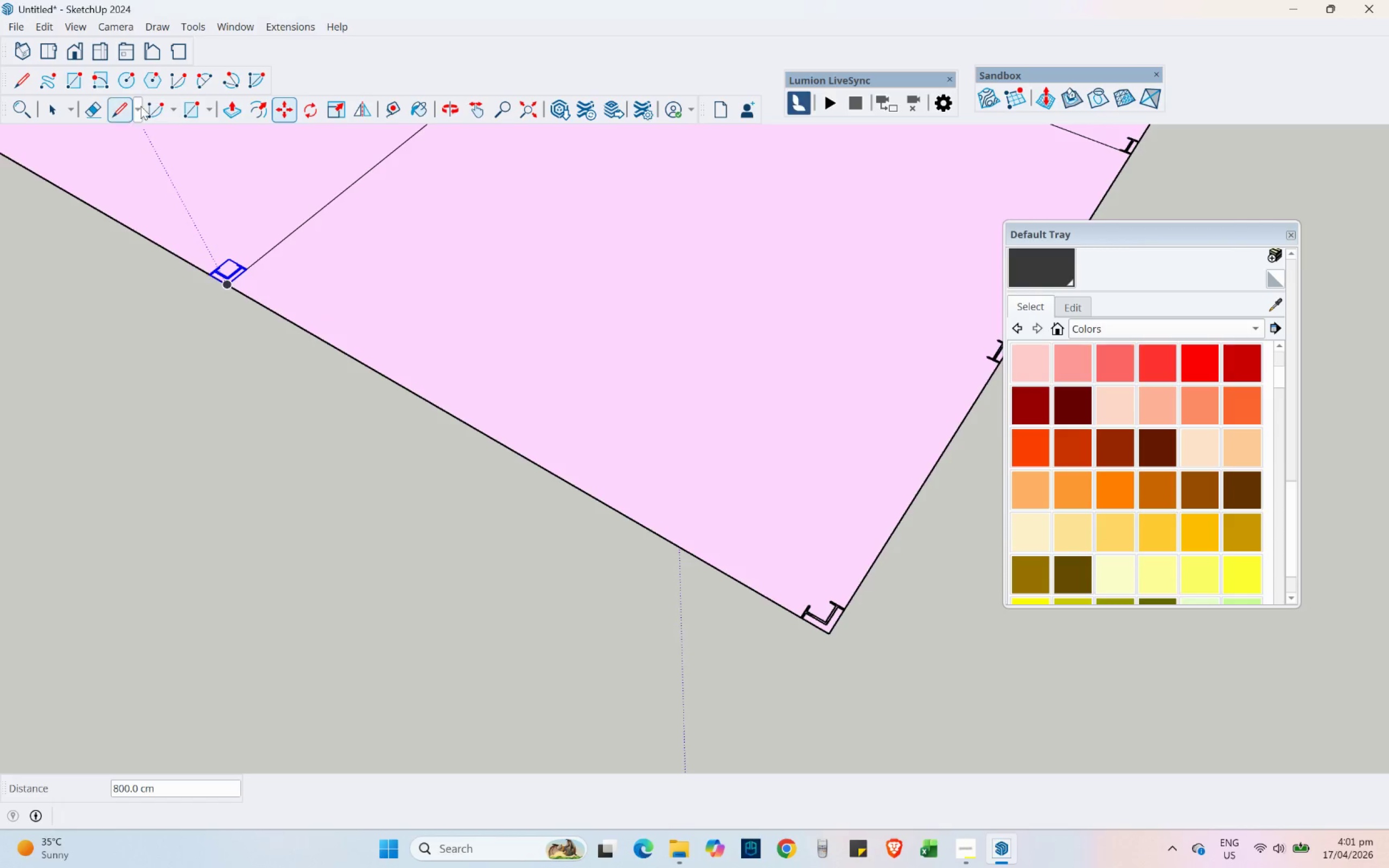 
left_click([122, 110])
 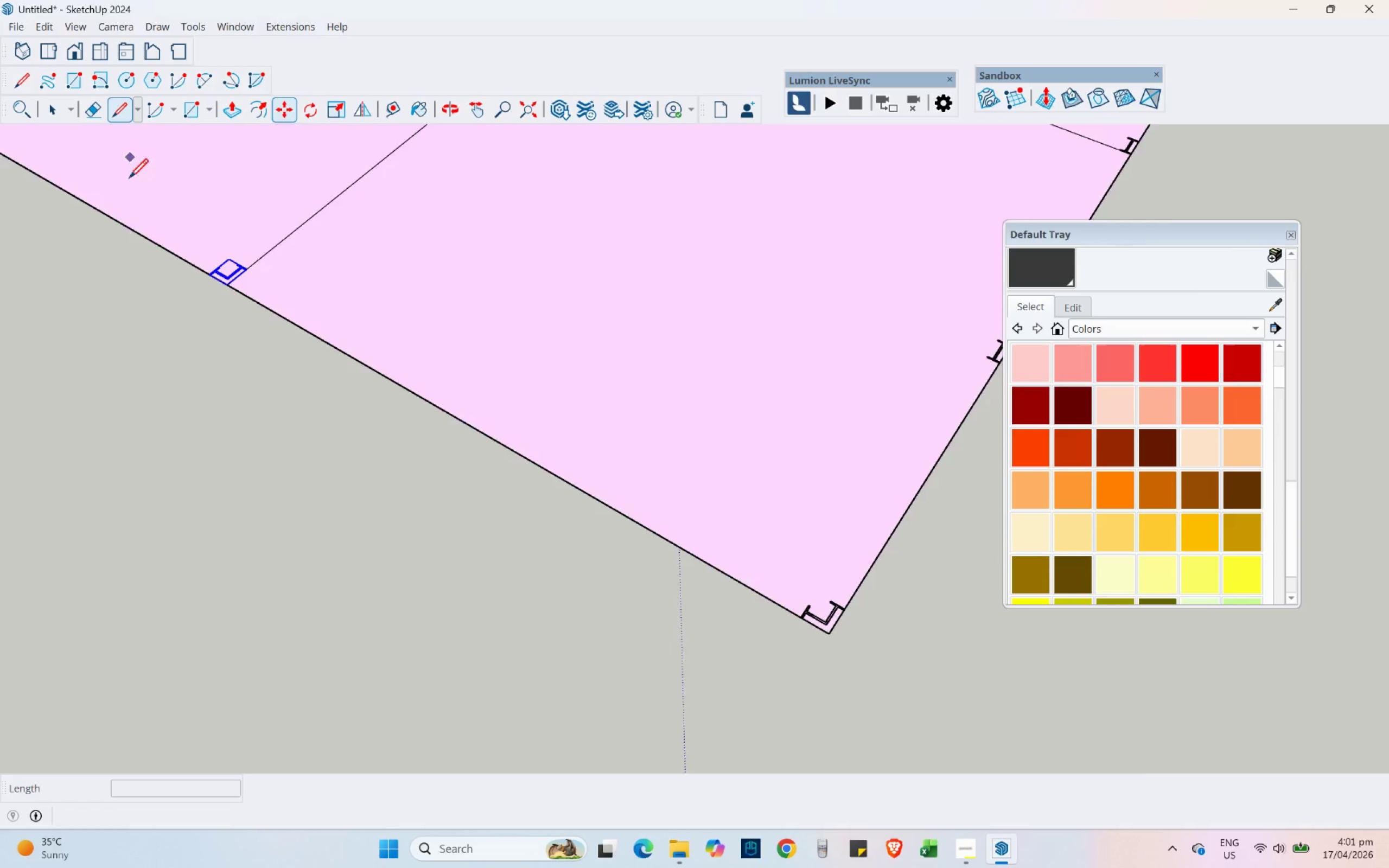 
scroll: coordinate [160, 565], scroll_direction: up, amount: 20.0
 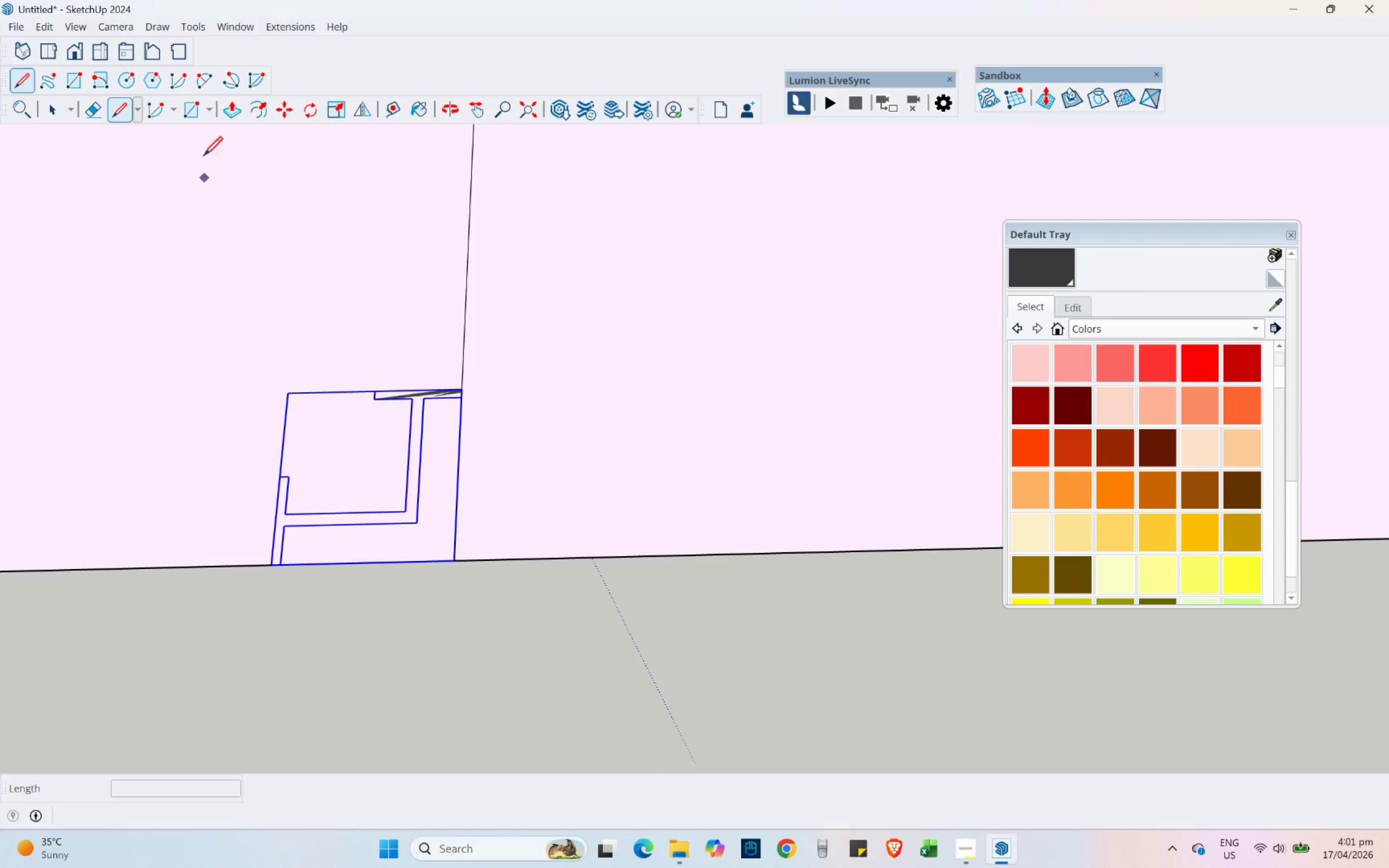 
scroll: coordinate [387, 682], scroll_direction: down, amount: 10.0
 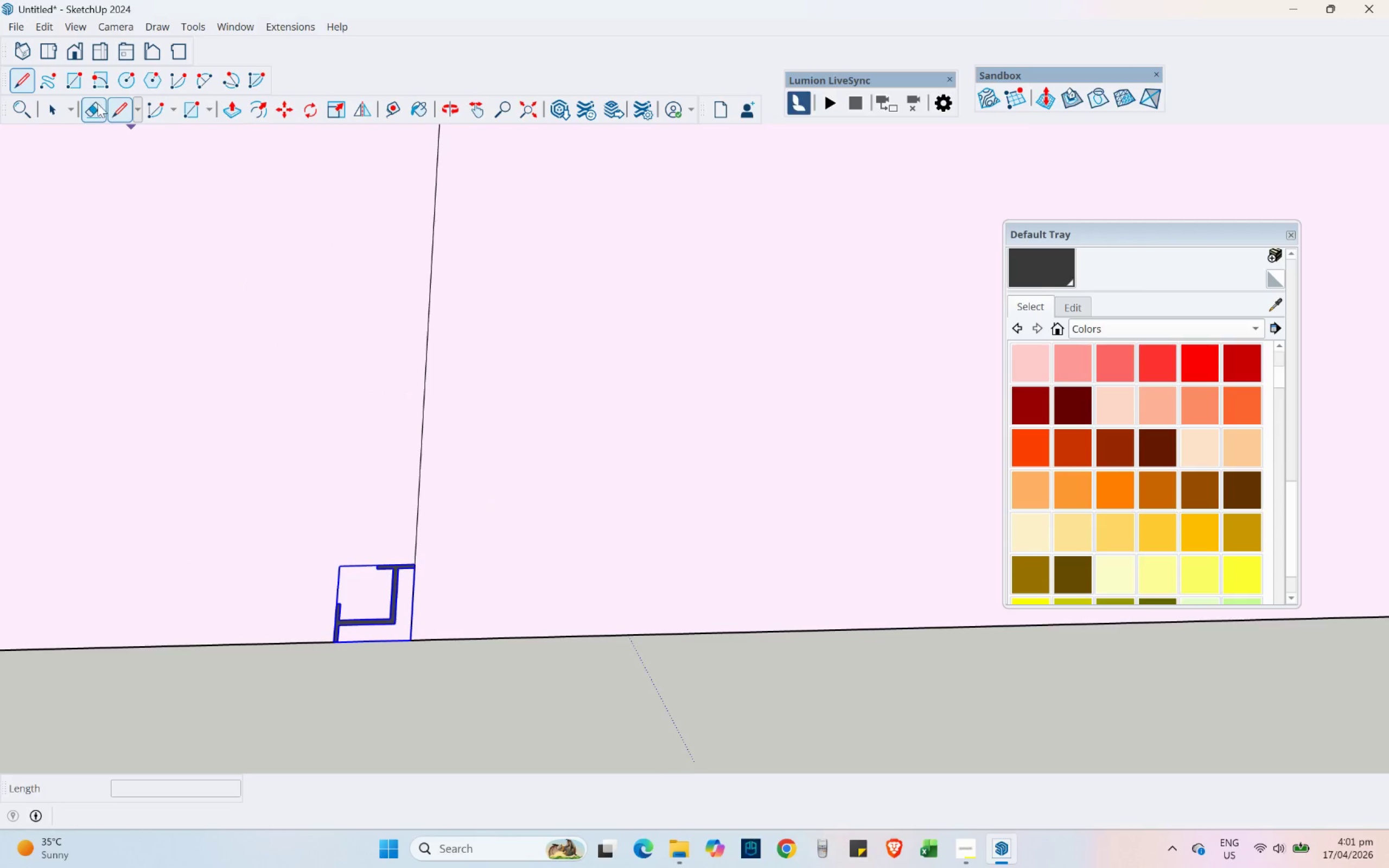 
left_click([285, 105])
 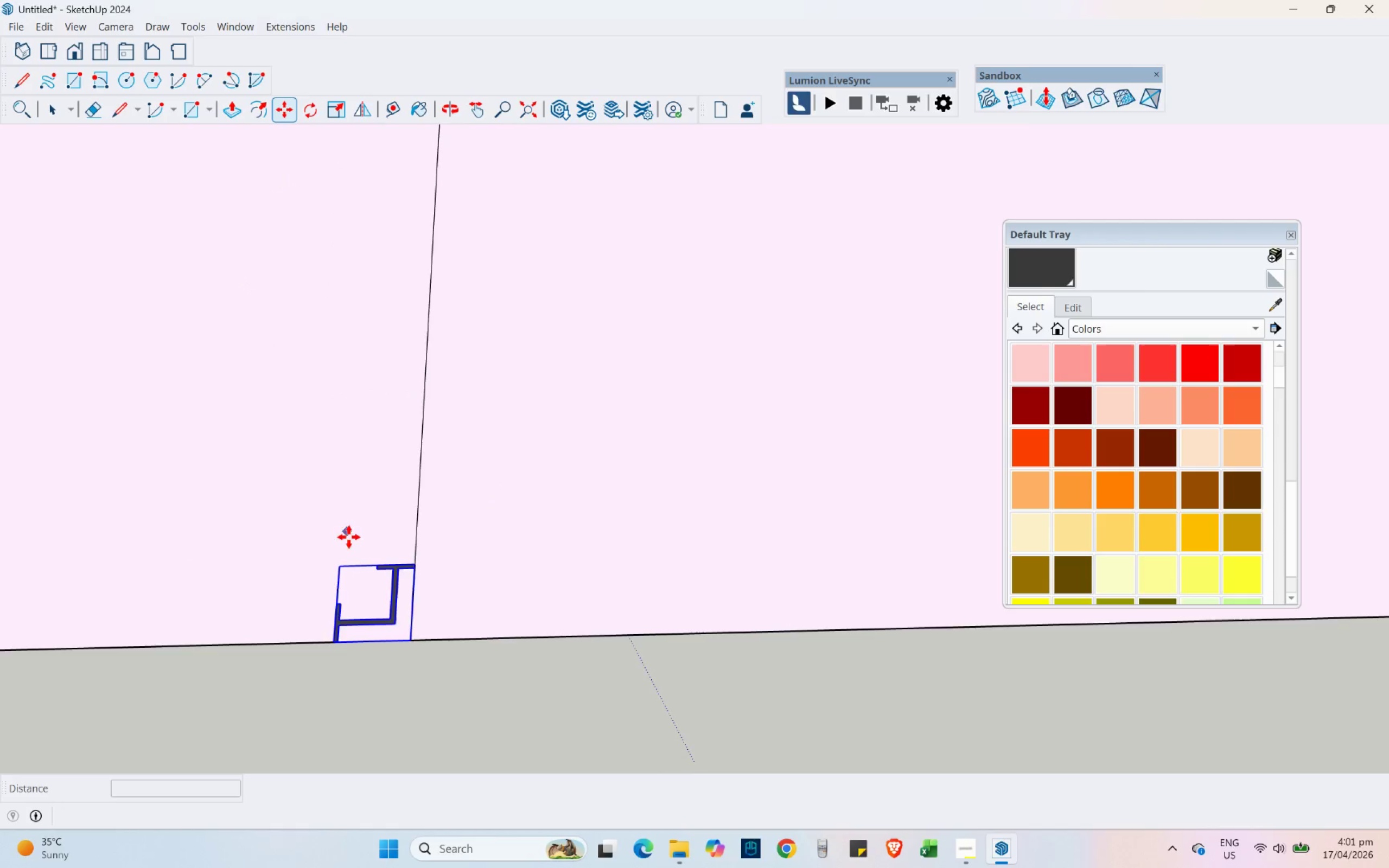 
scroll: coordinate [371, 568], scroll_direction: up, amount: 4.0
 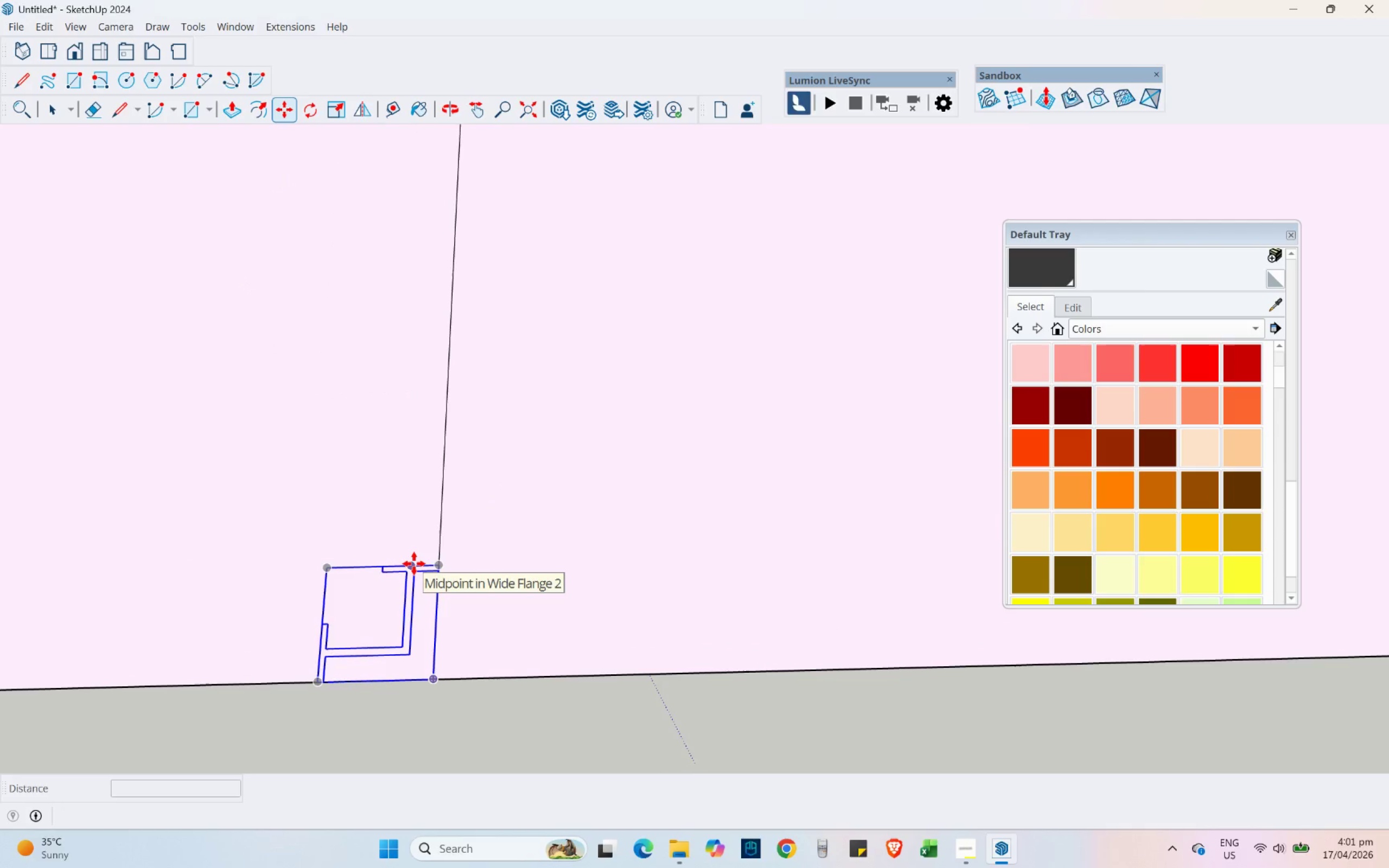 
left_click([414, 564])
 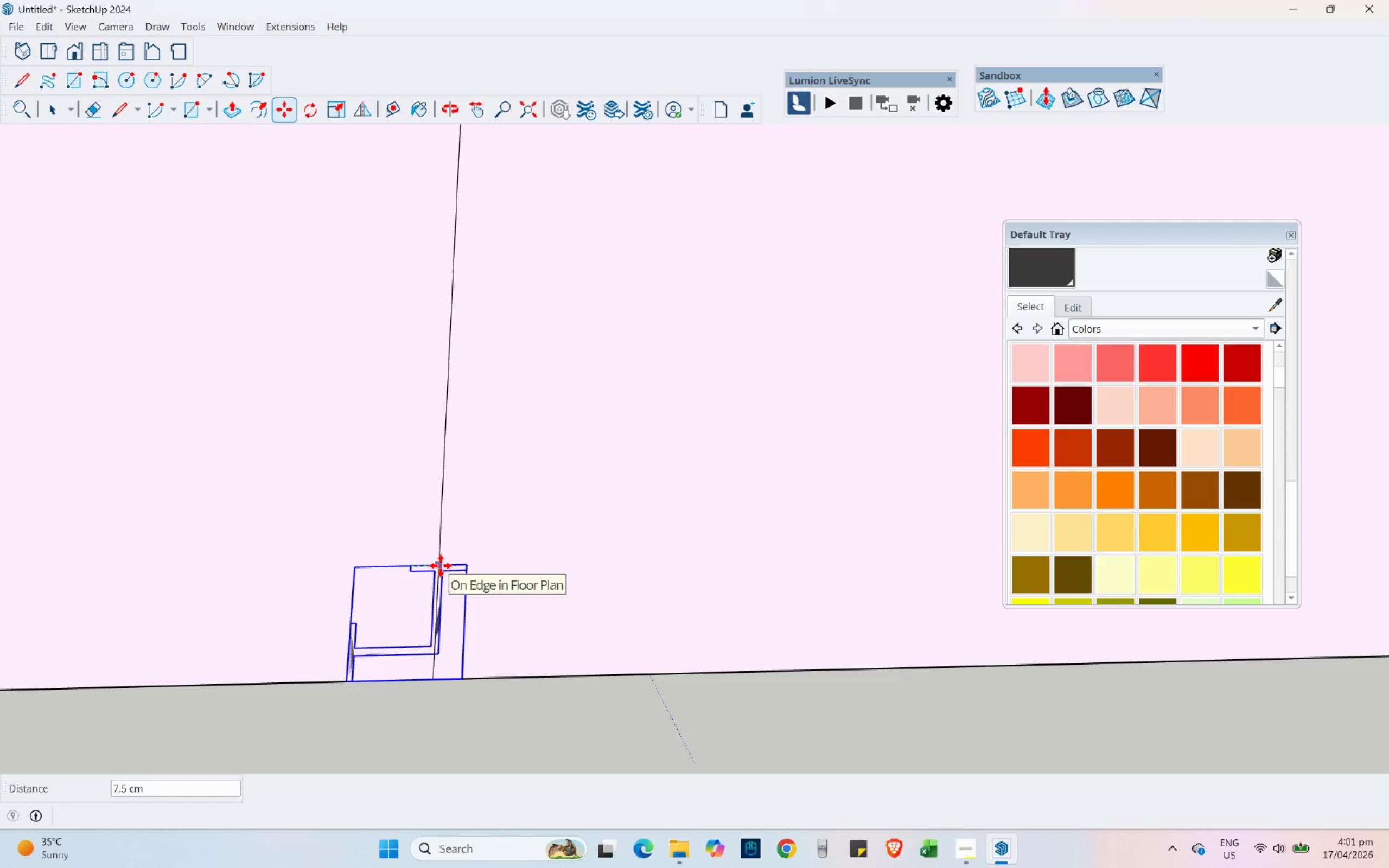 
left_click([441, 566])
 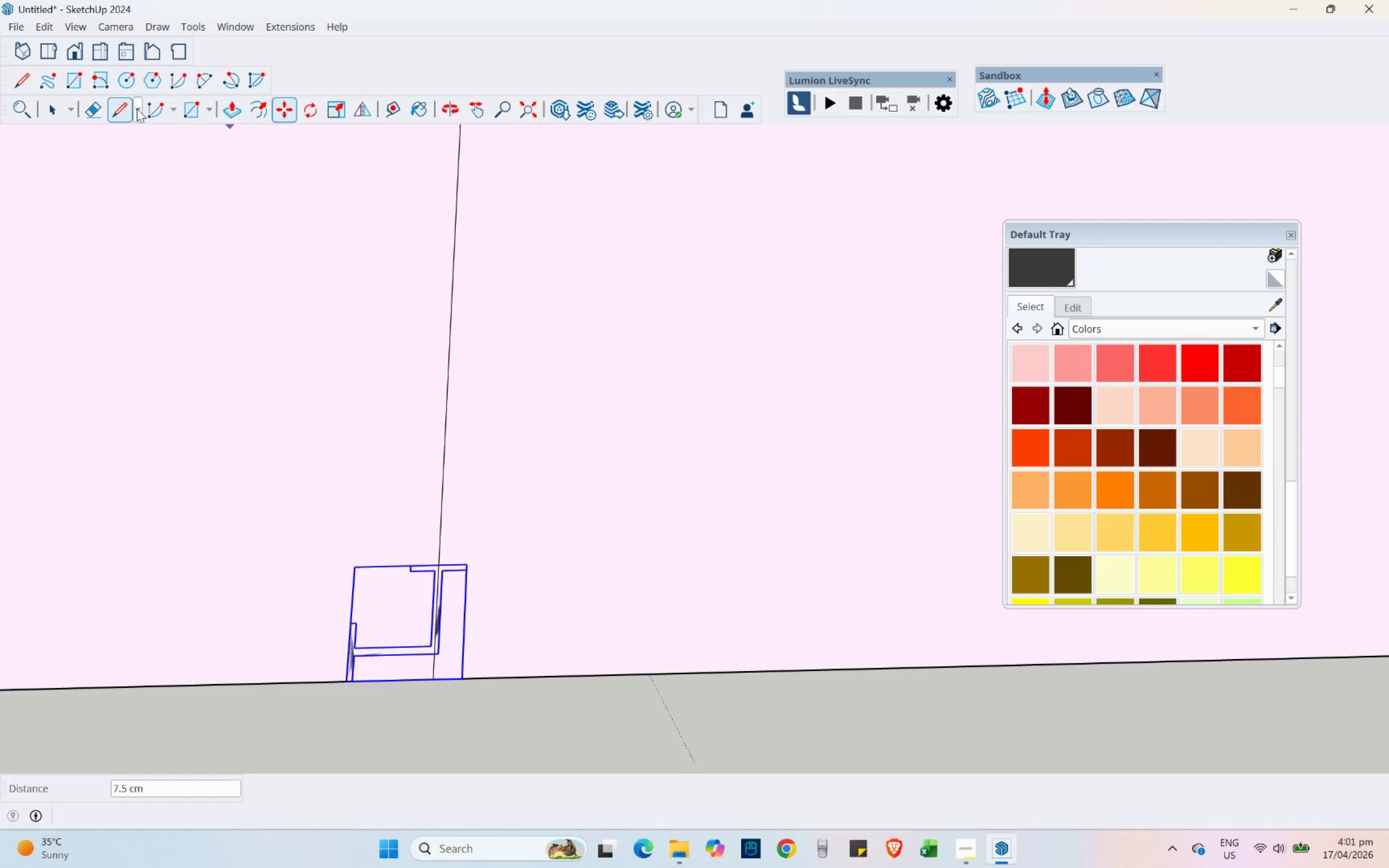 
left_click([117, 109])
 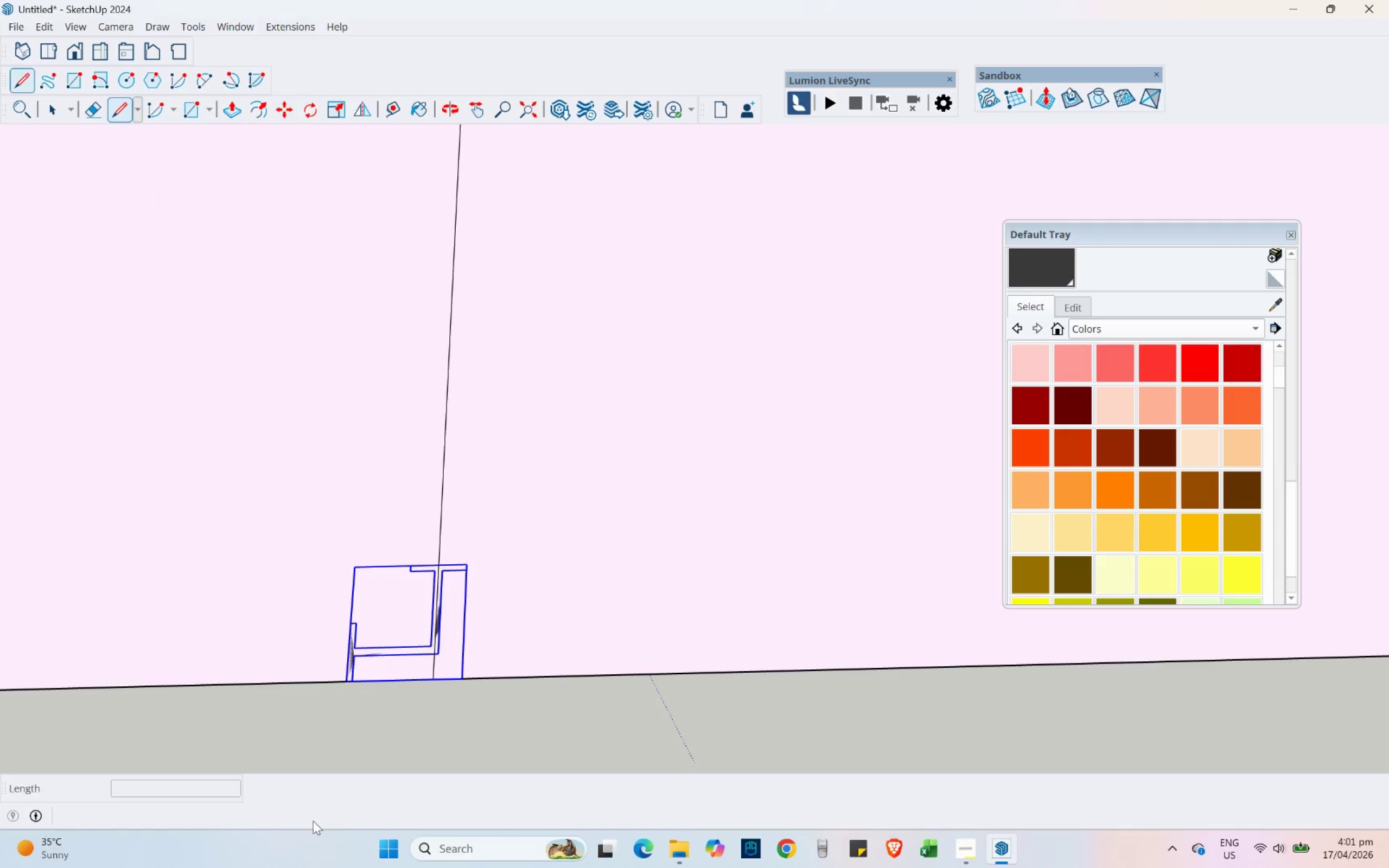 
scroll: coordinate [379, 666], scroll_direction: up, amount: 15.0
 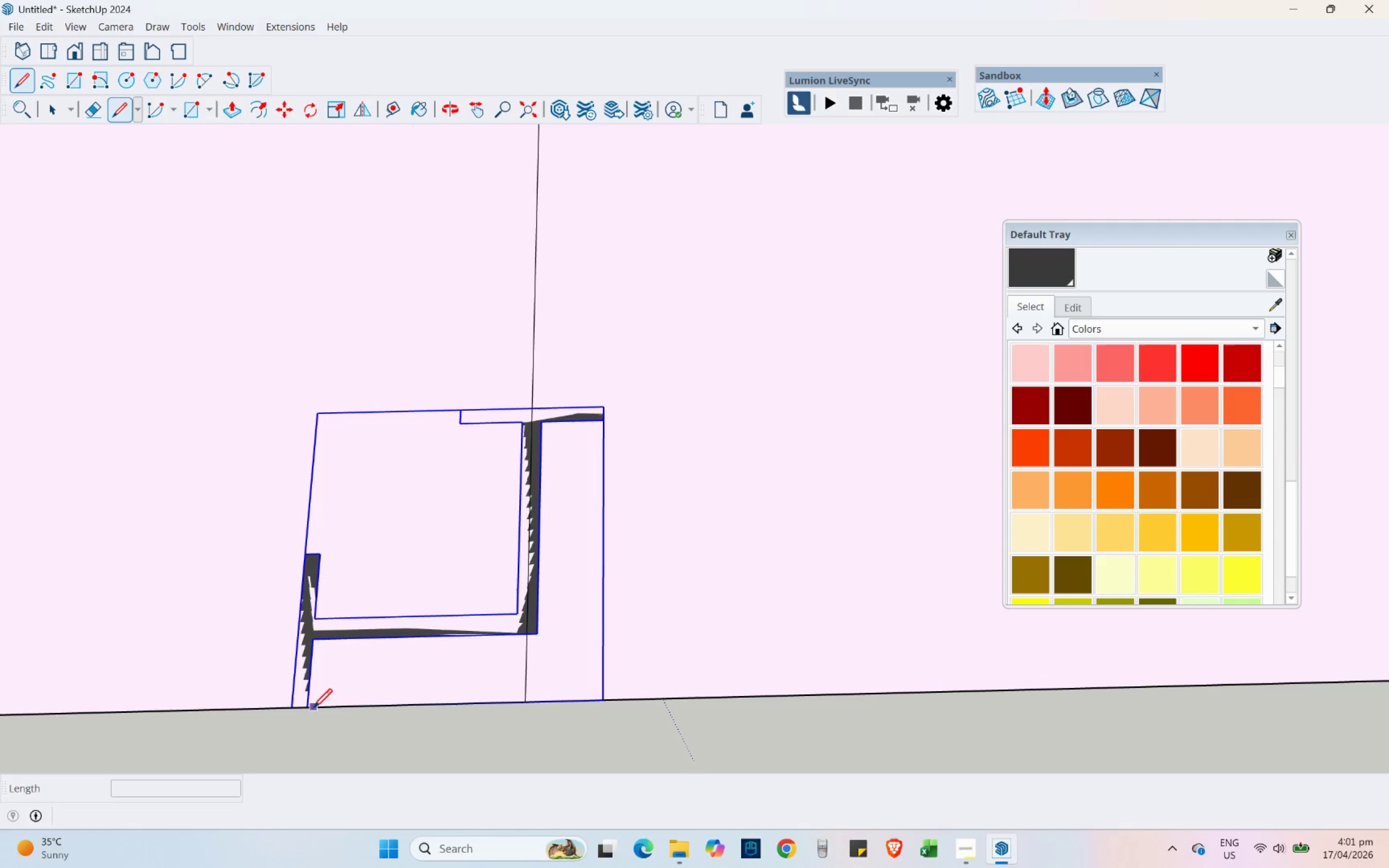 
left_click([307, 710])
 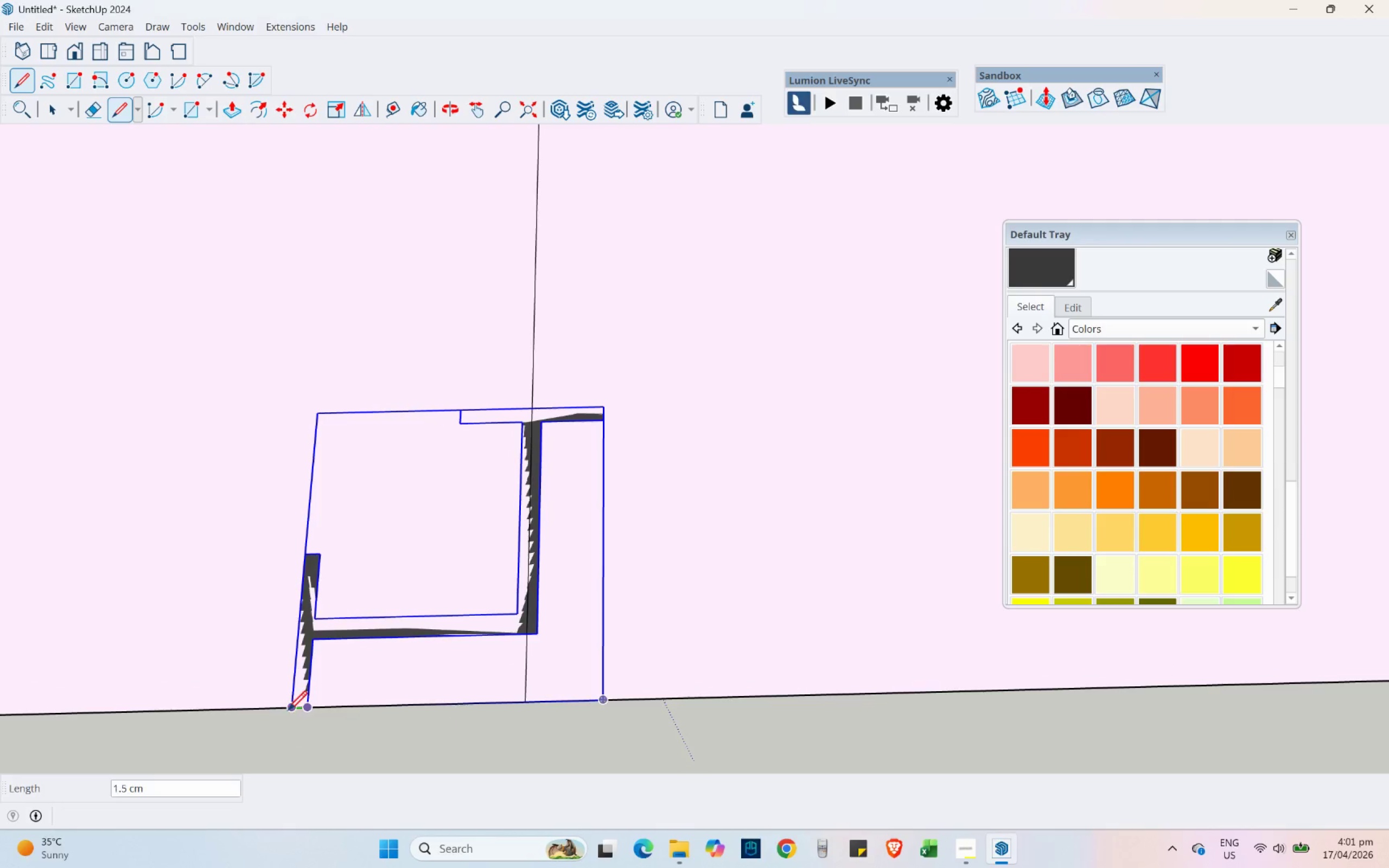 
left_click([288, 710])
 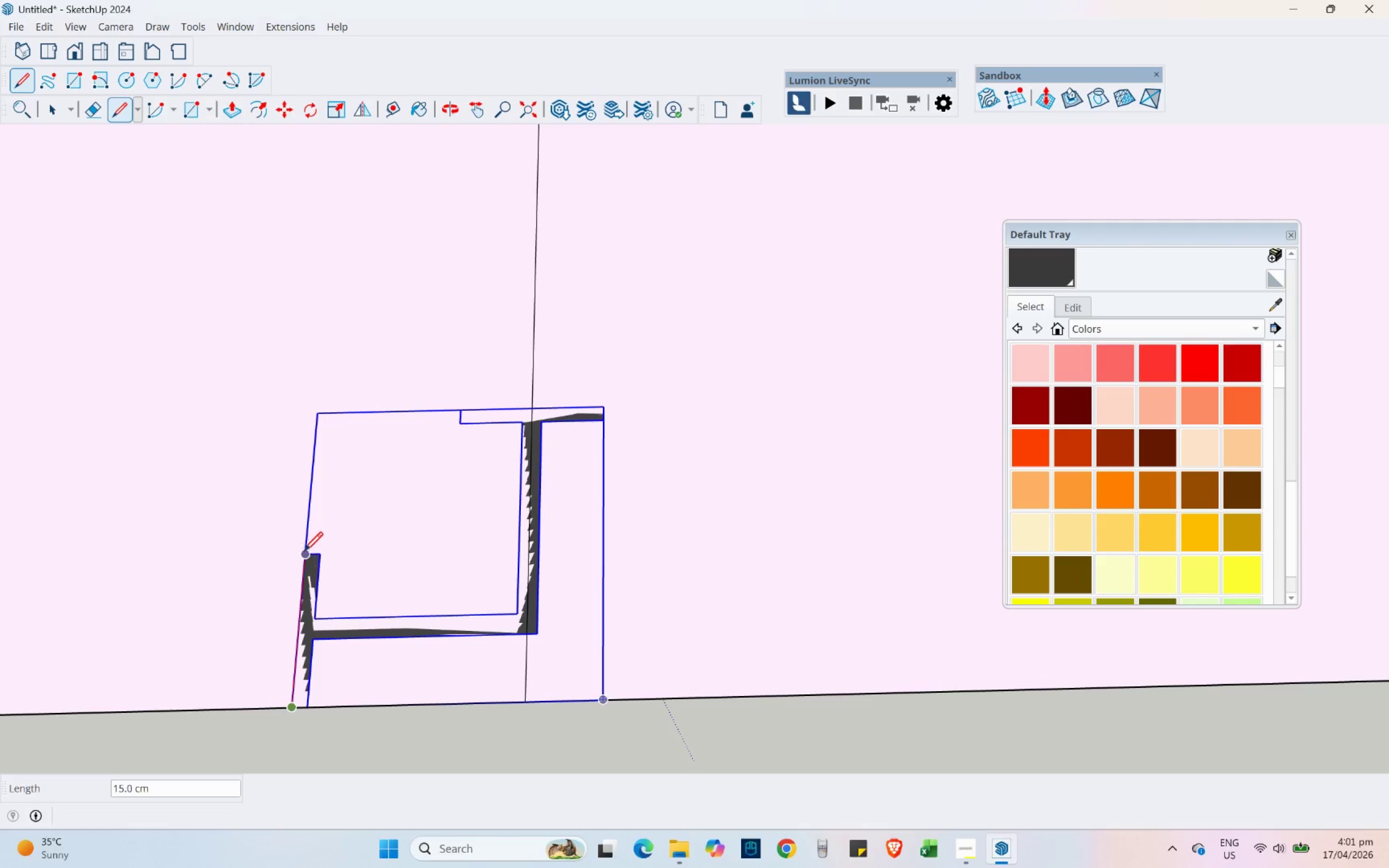 
left_click([304, 551])
 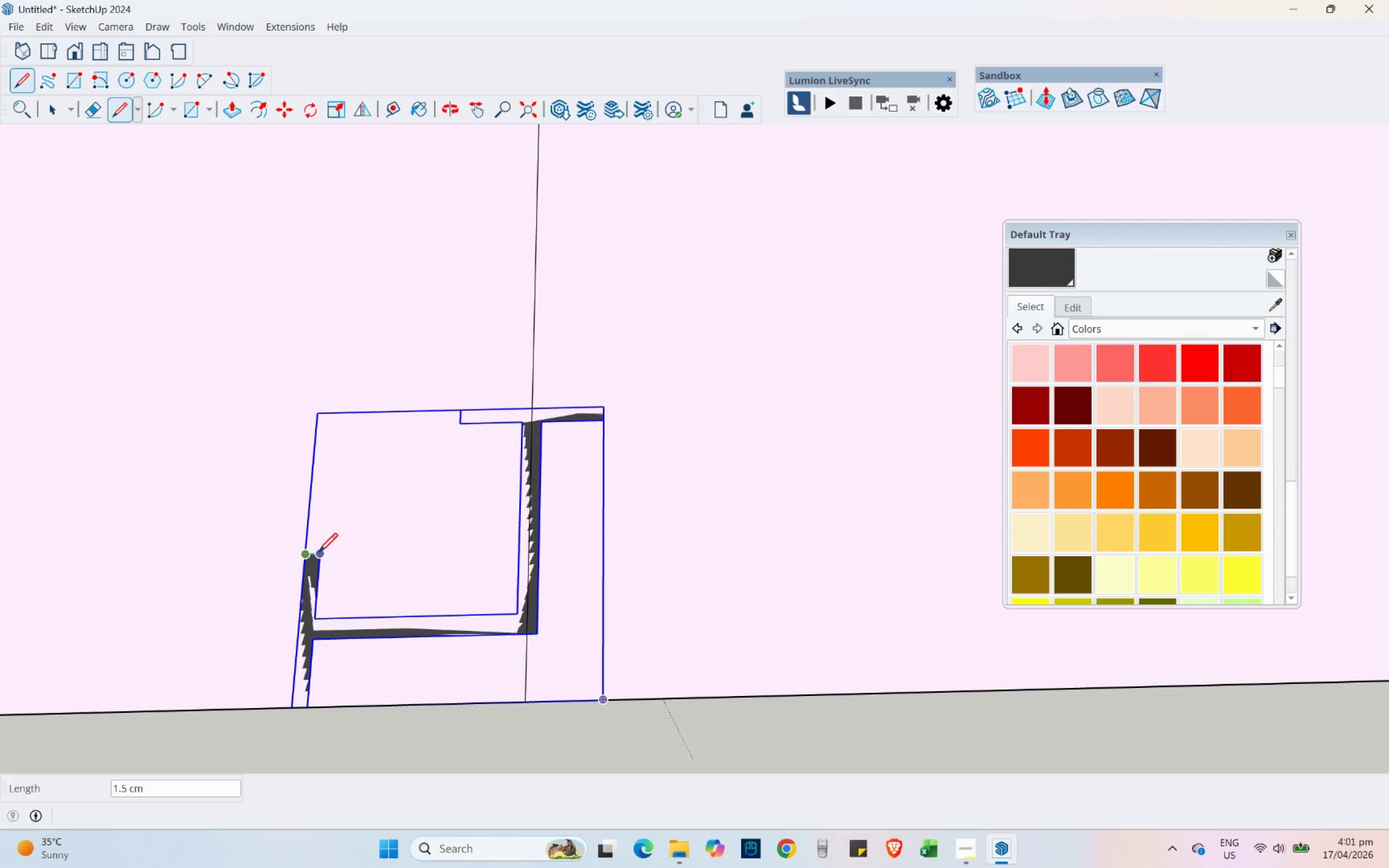 
left_click([318, 552])
 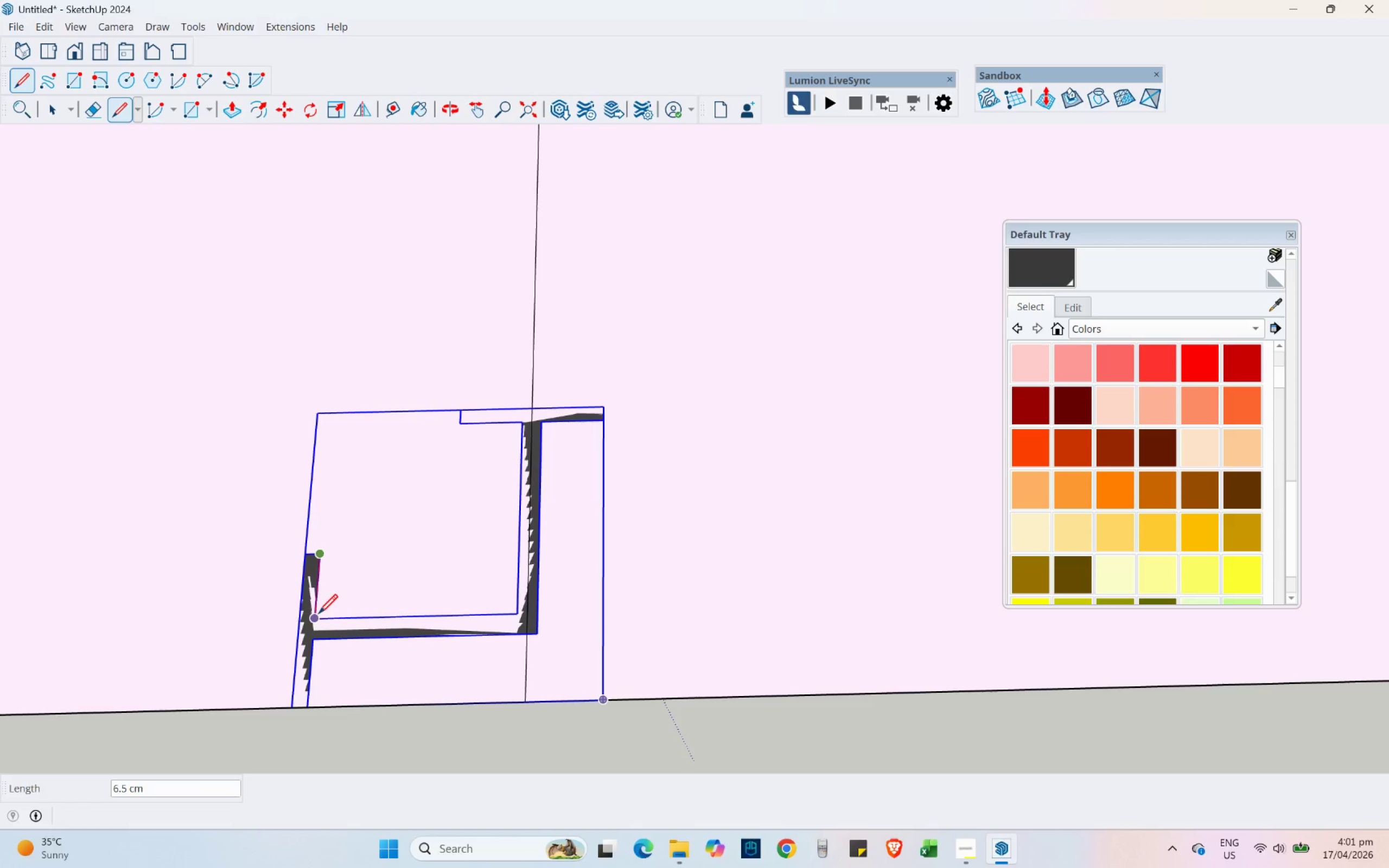 
left_click([318, 613])
 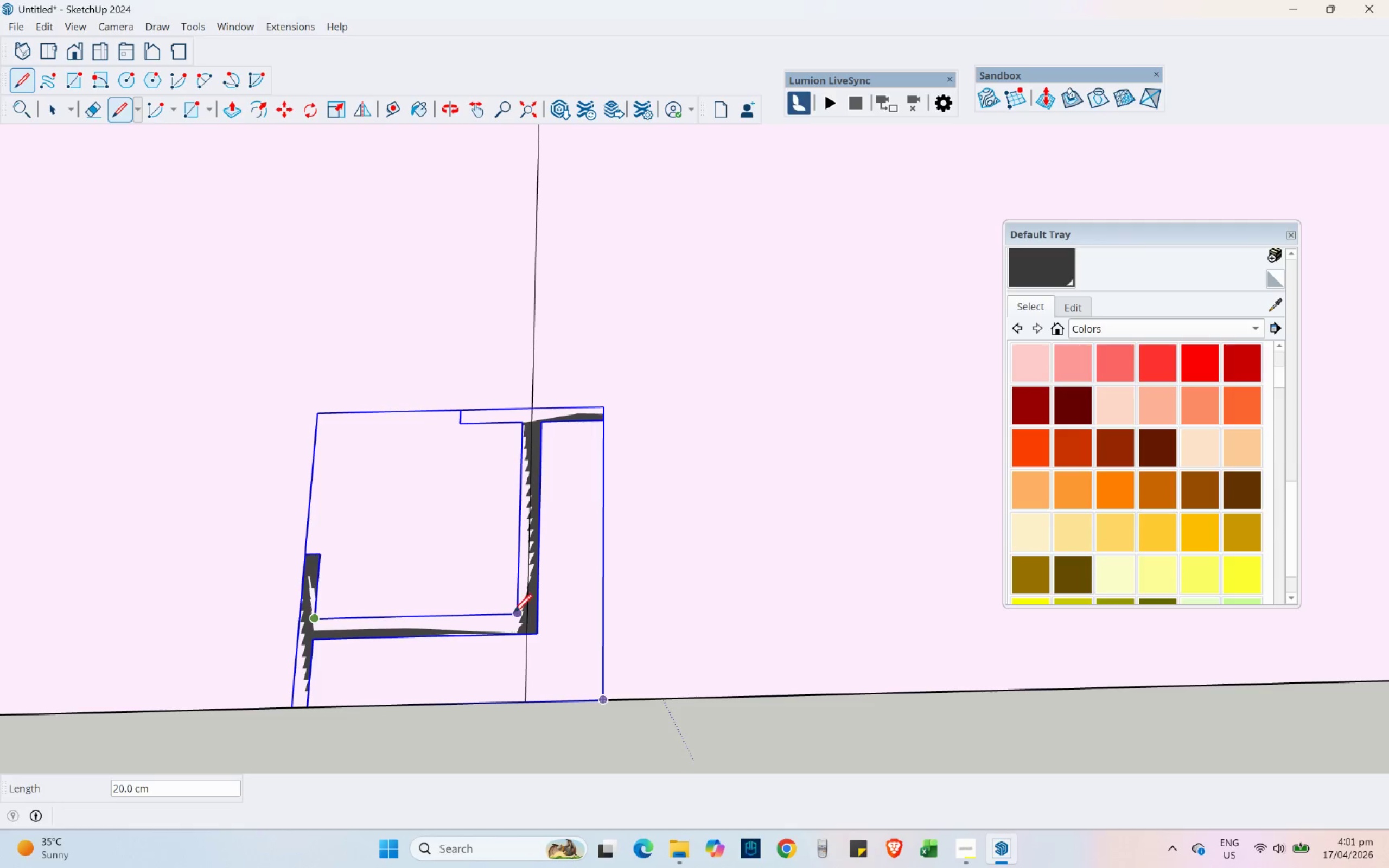 
left_click([519, 611])
 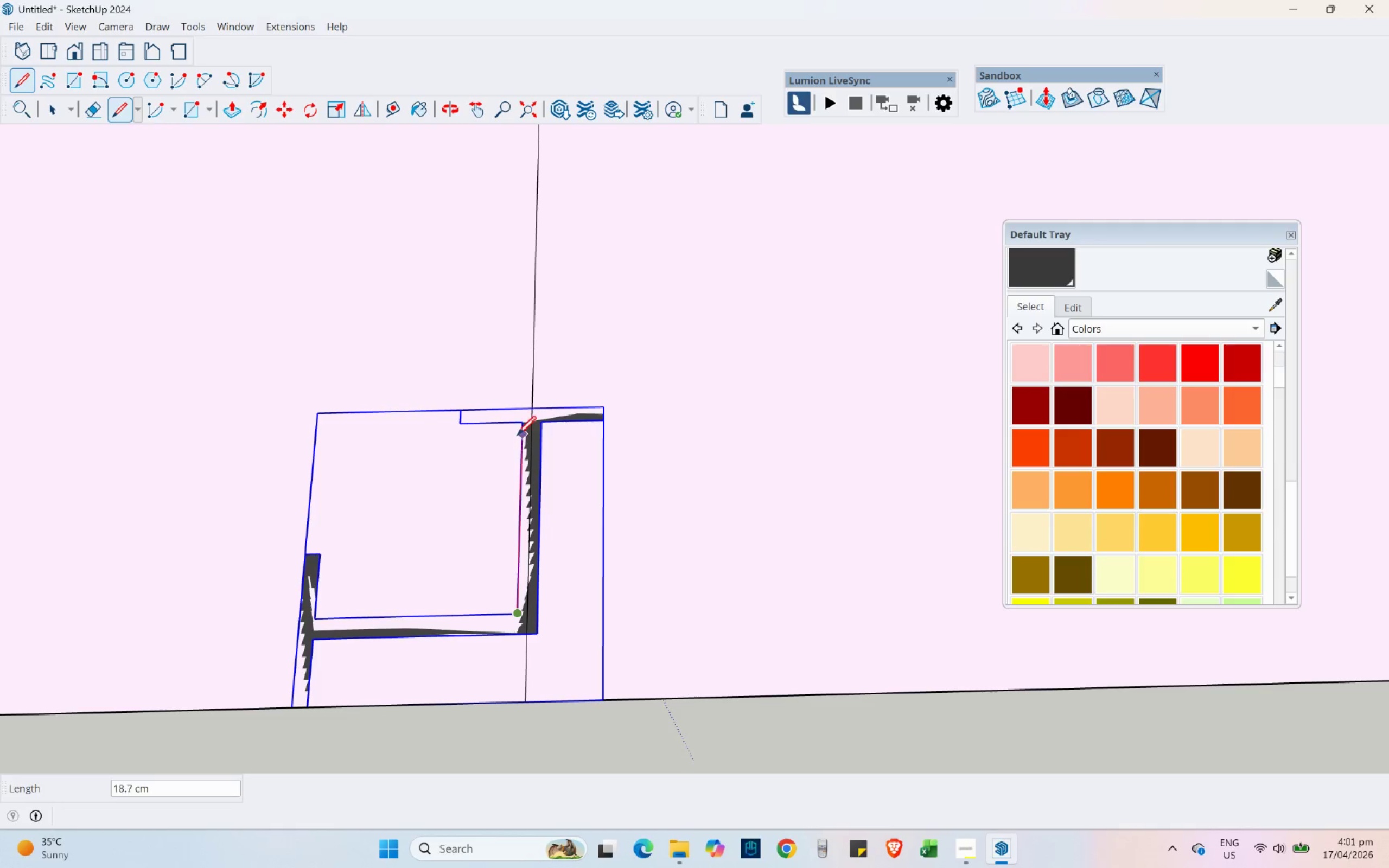 
left_click([518, 426])
 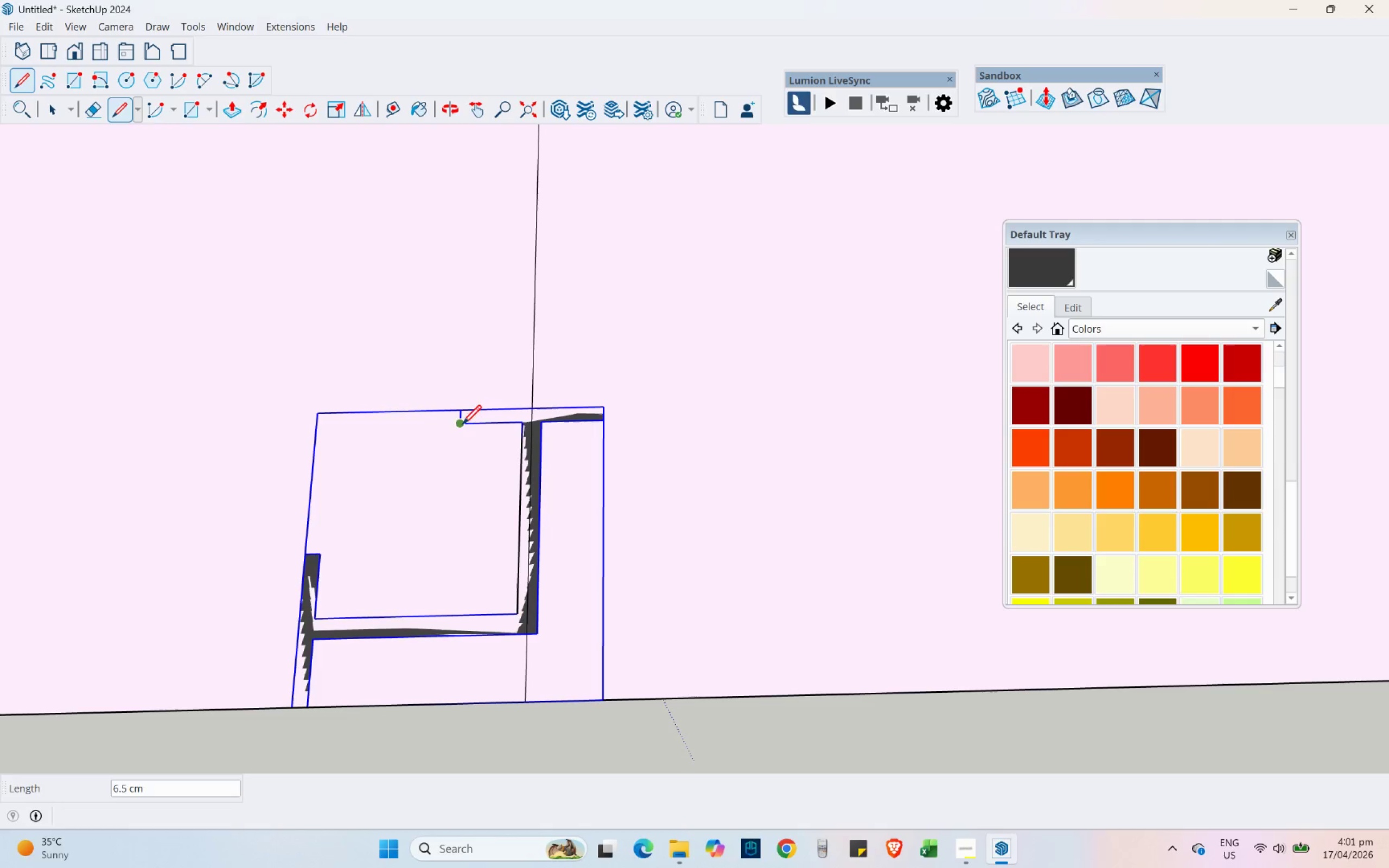 
double_click([460, 410])
 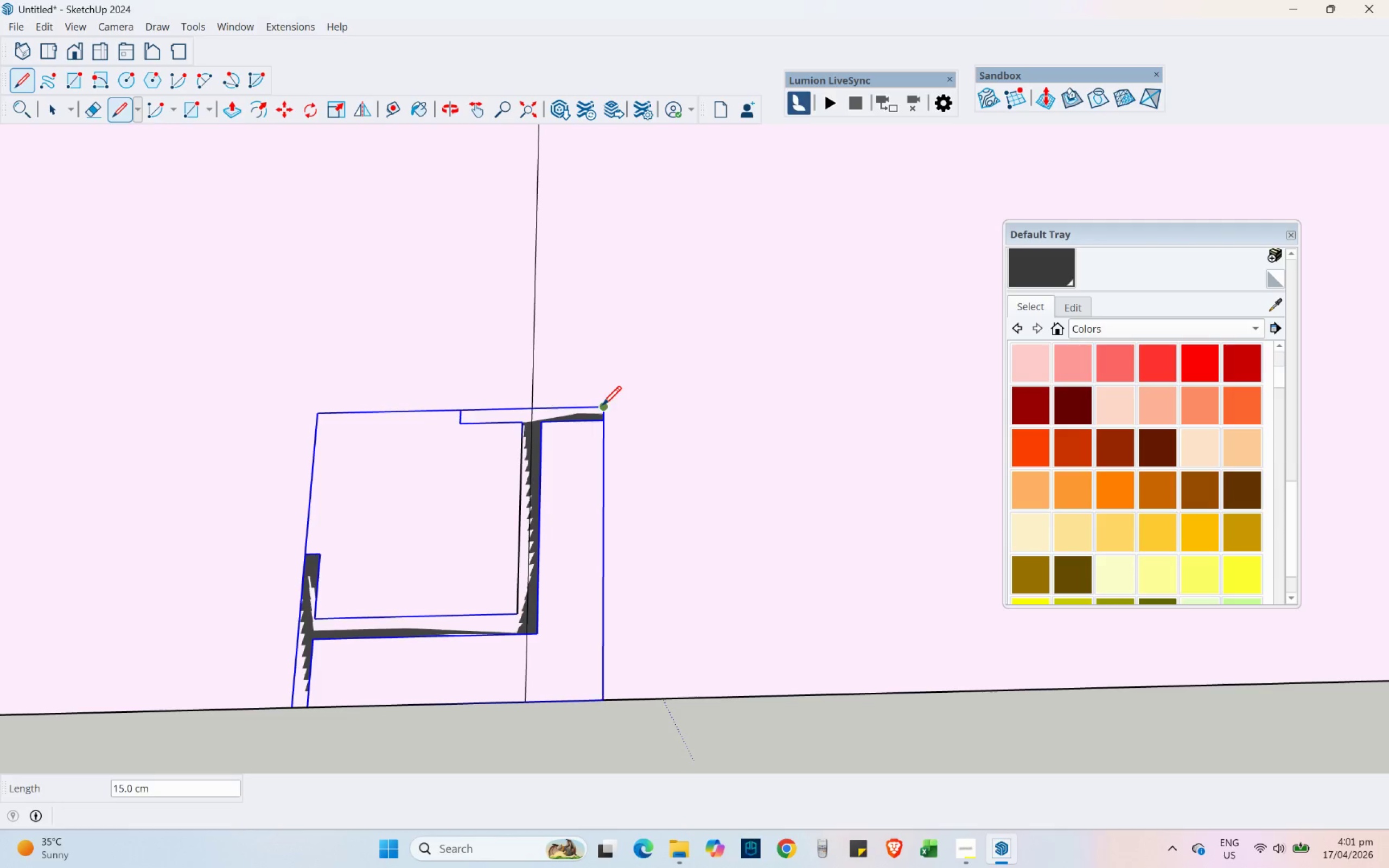 
double_click([604, 421])
 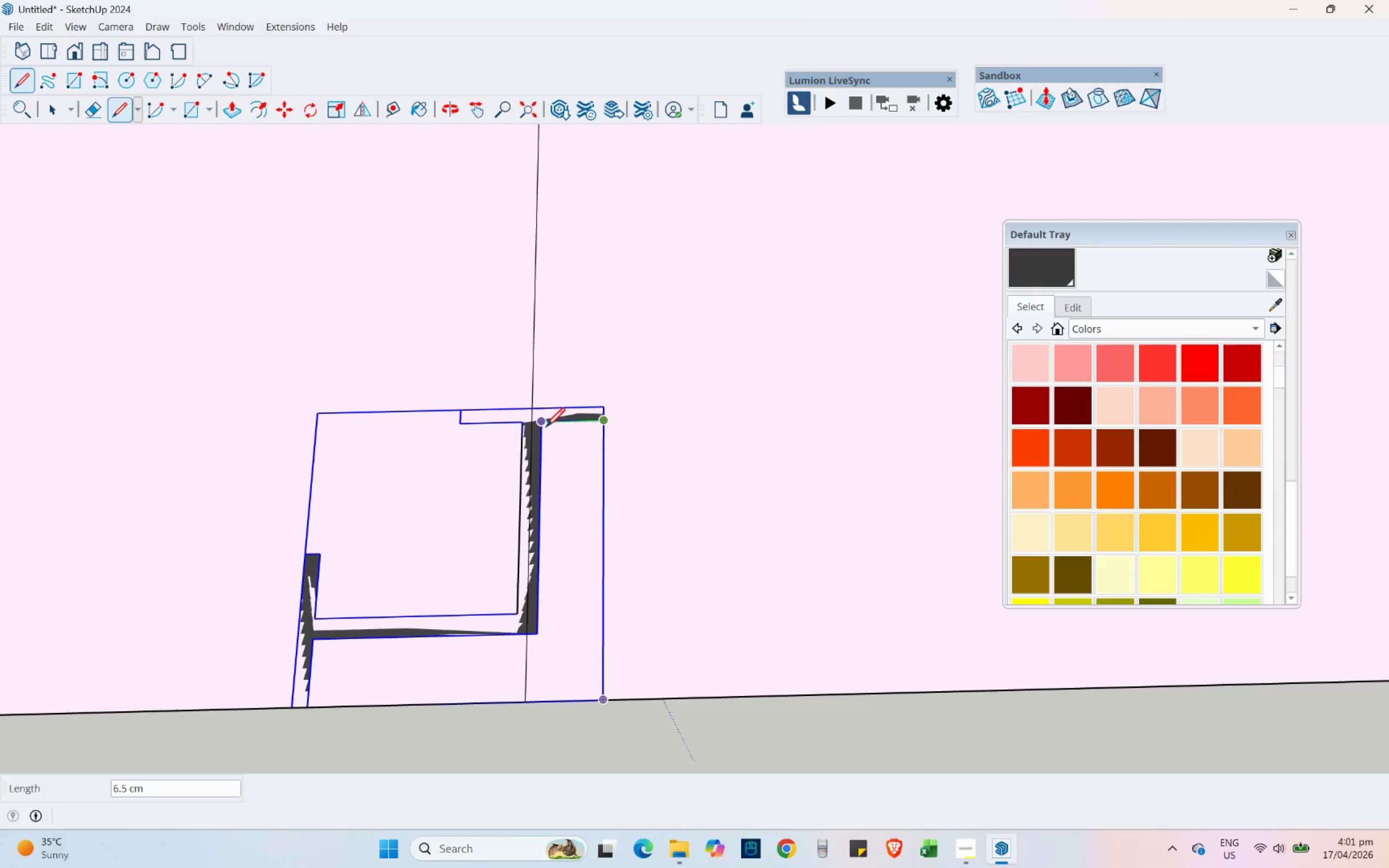 
left_click([546, 426])
 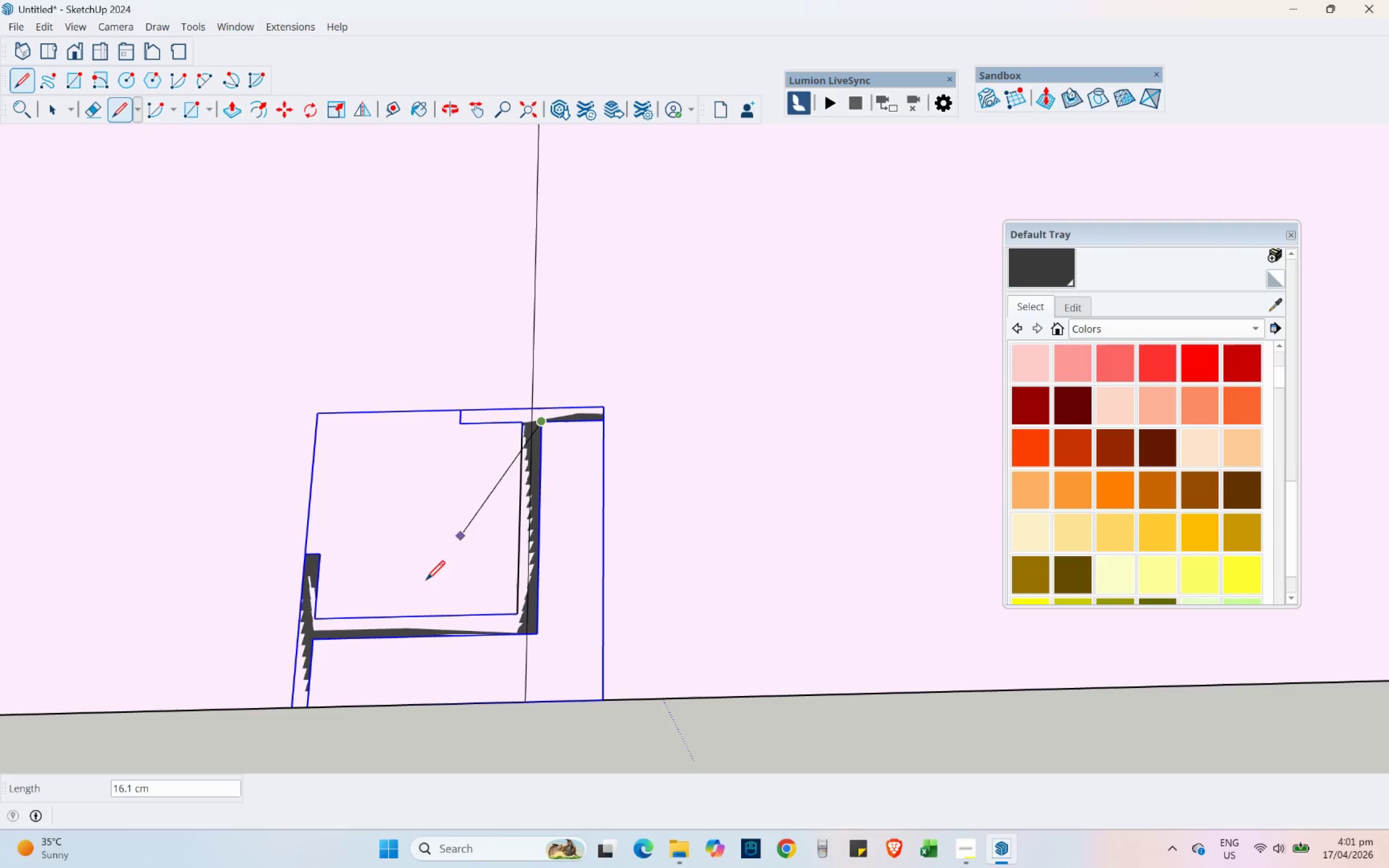 
key(Escape)
 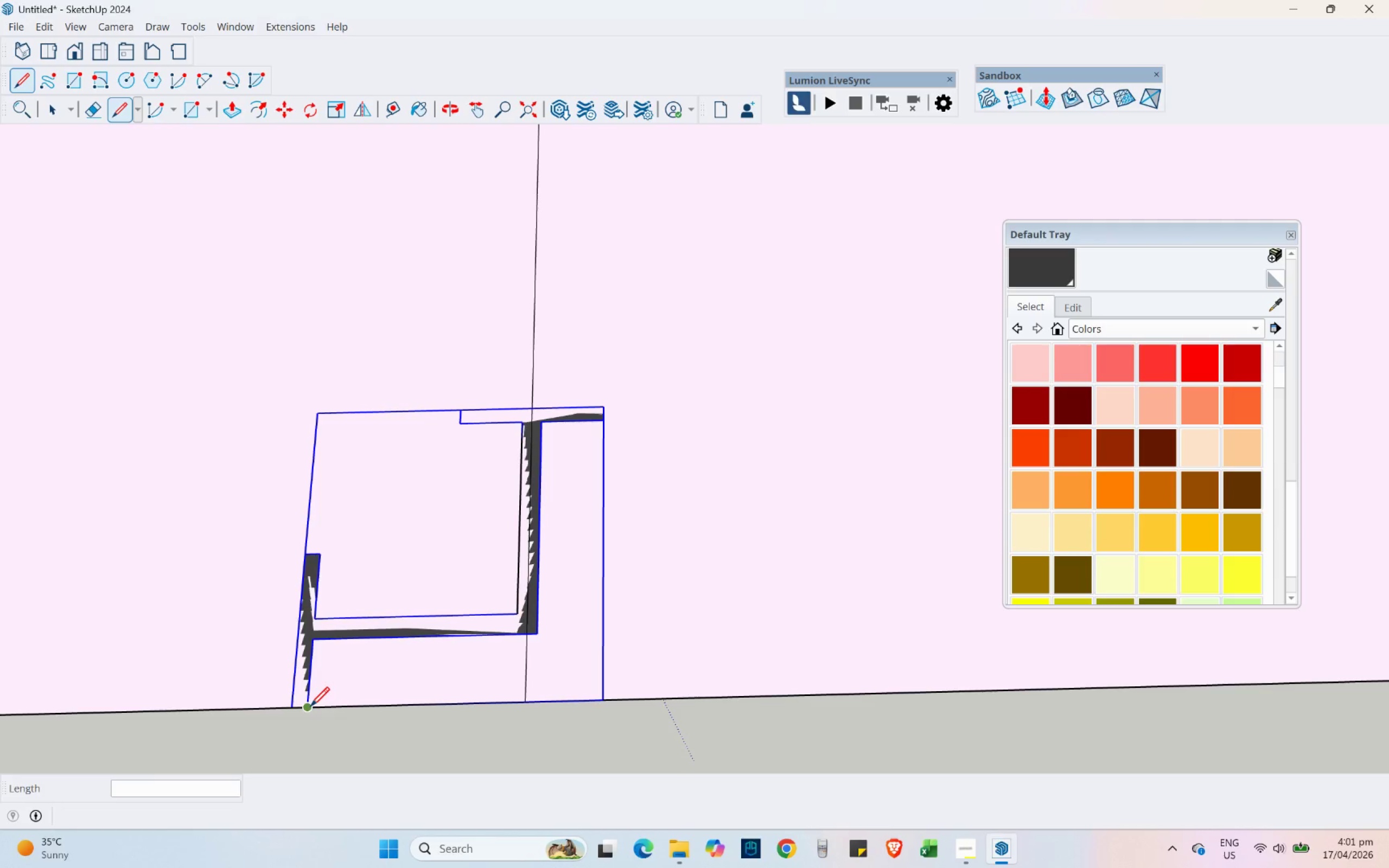 
left_click([310, 706])
 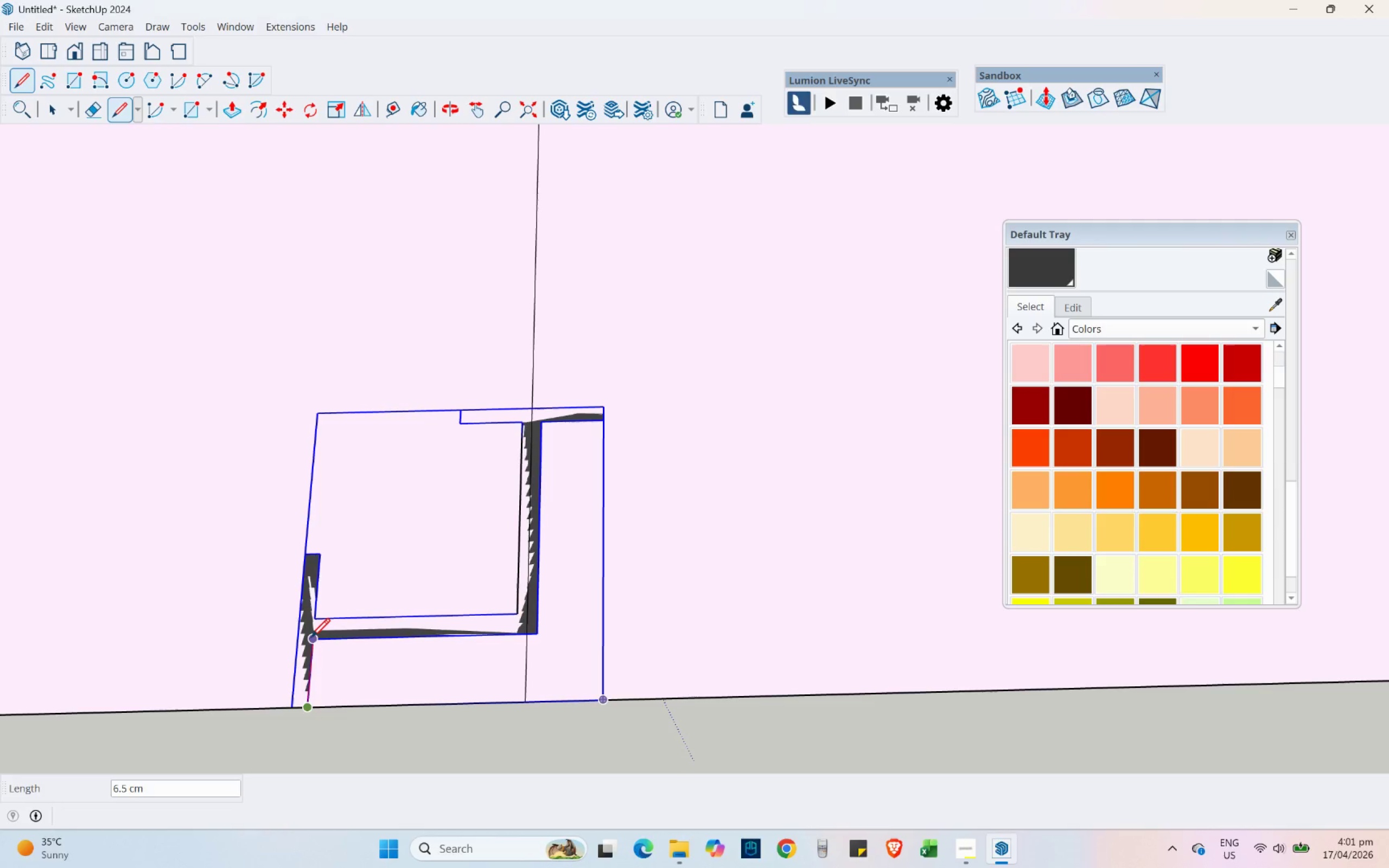 
left_click([311, 637])
 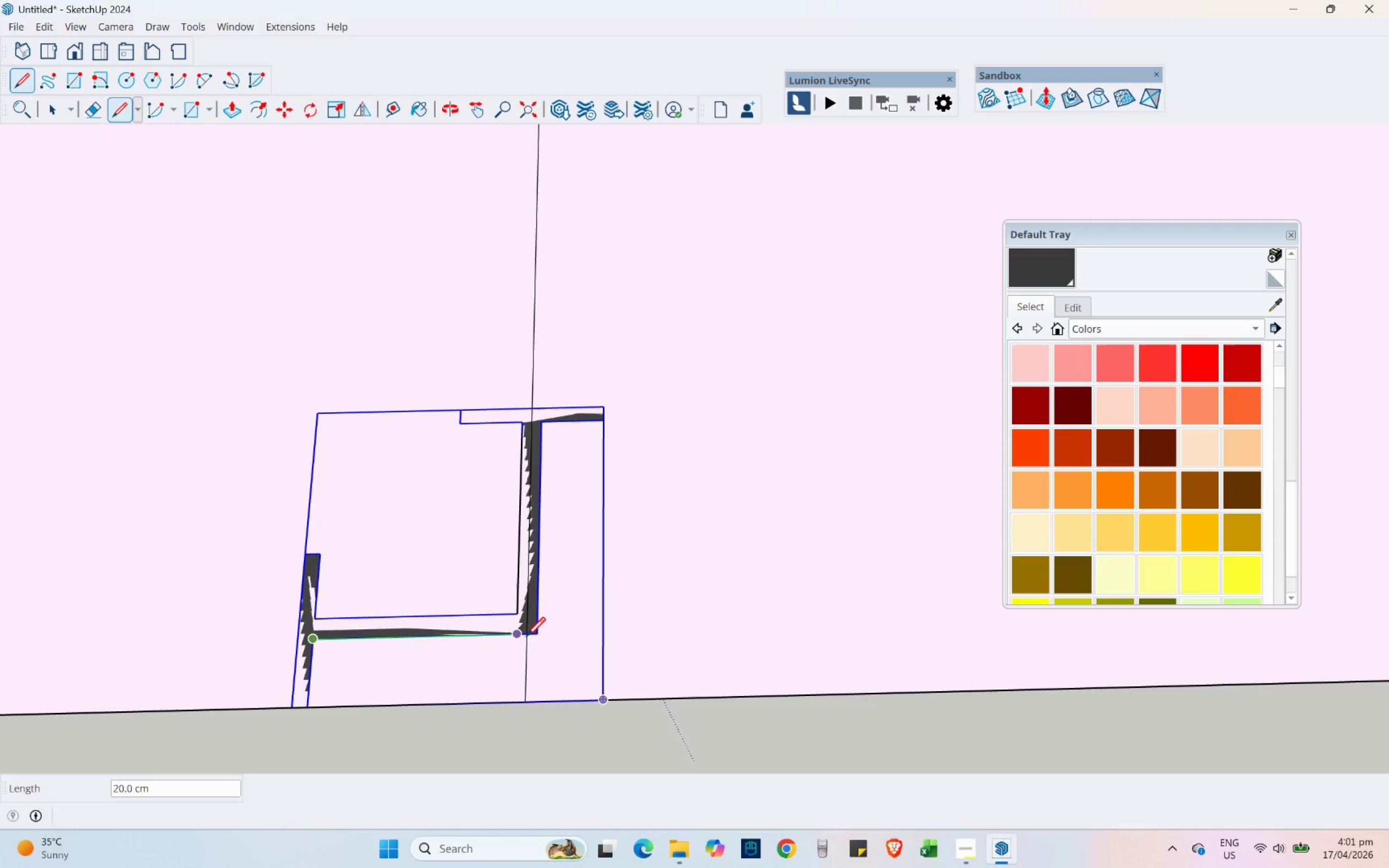 
scroll: coordinate [522, 636], scroll_direction: up, amount: 4.0
 